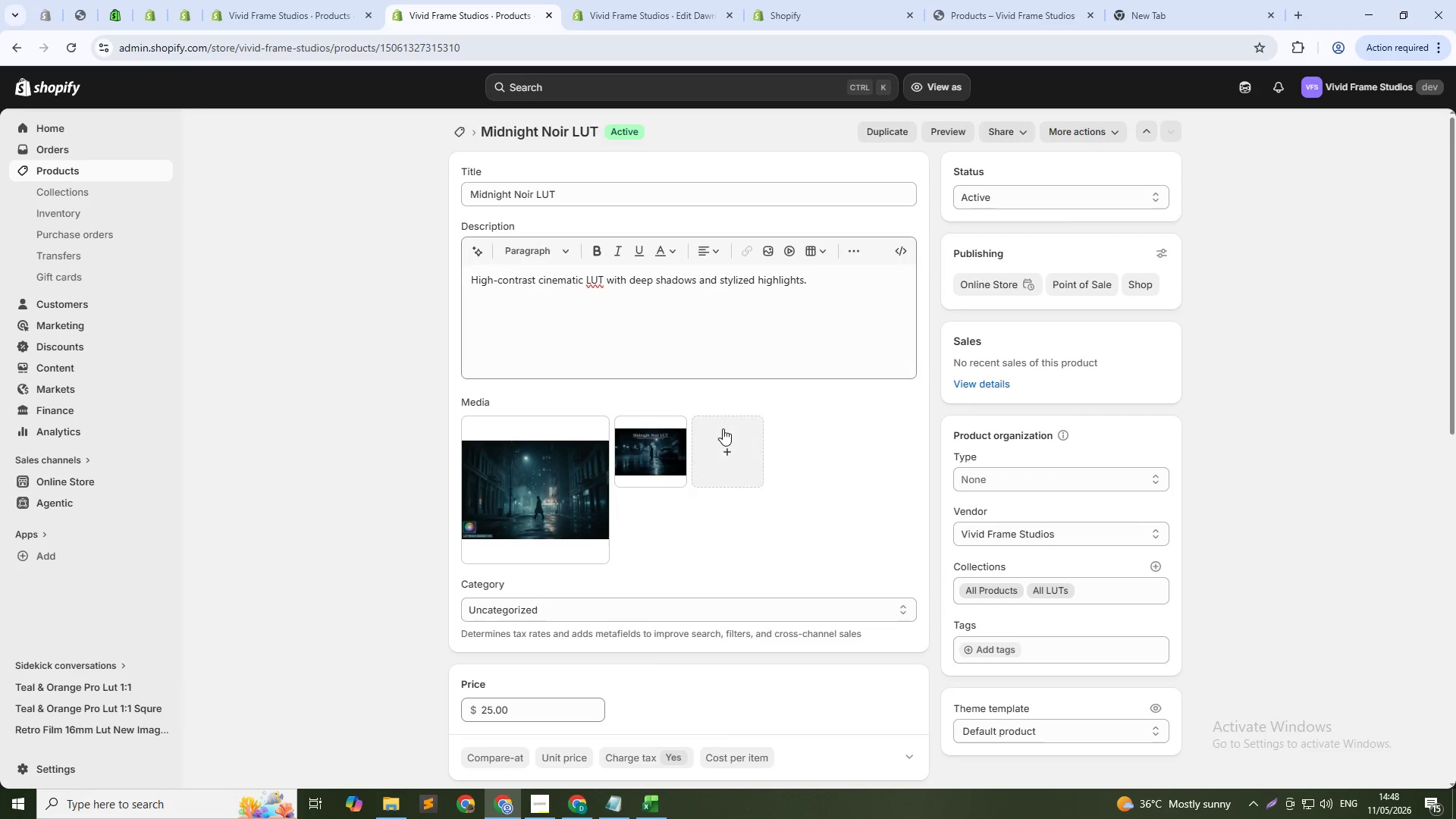 
wait(5.28)
 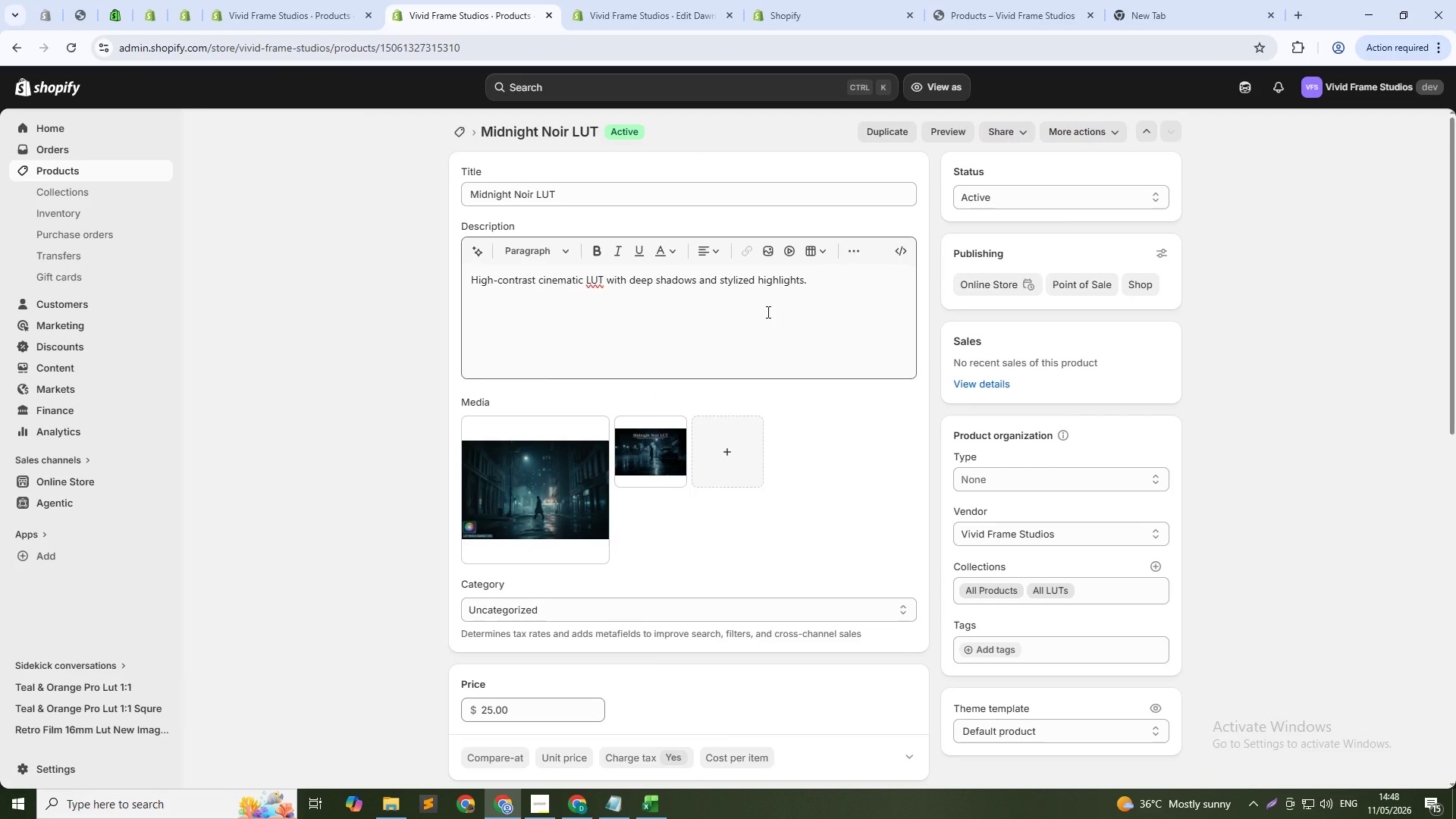 
scroll: coordinate [1136, 539], scroll_direction: down, amount: 2.0
 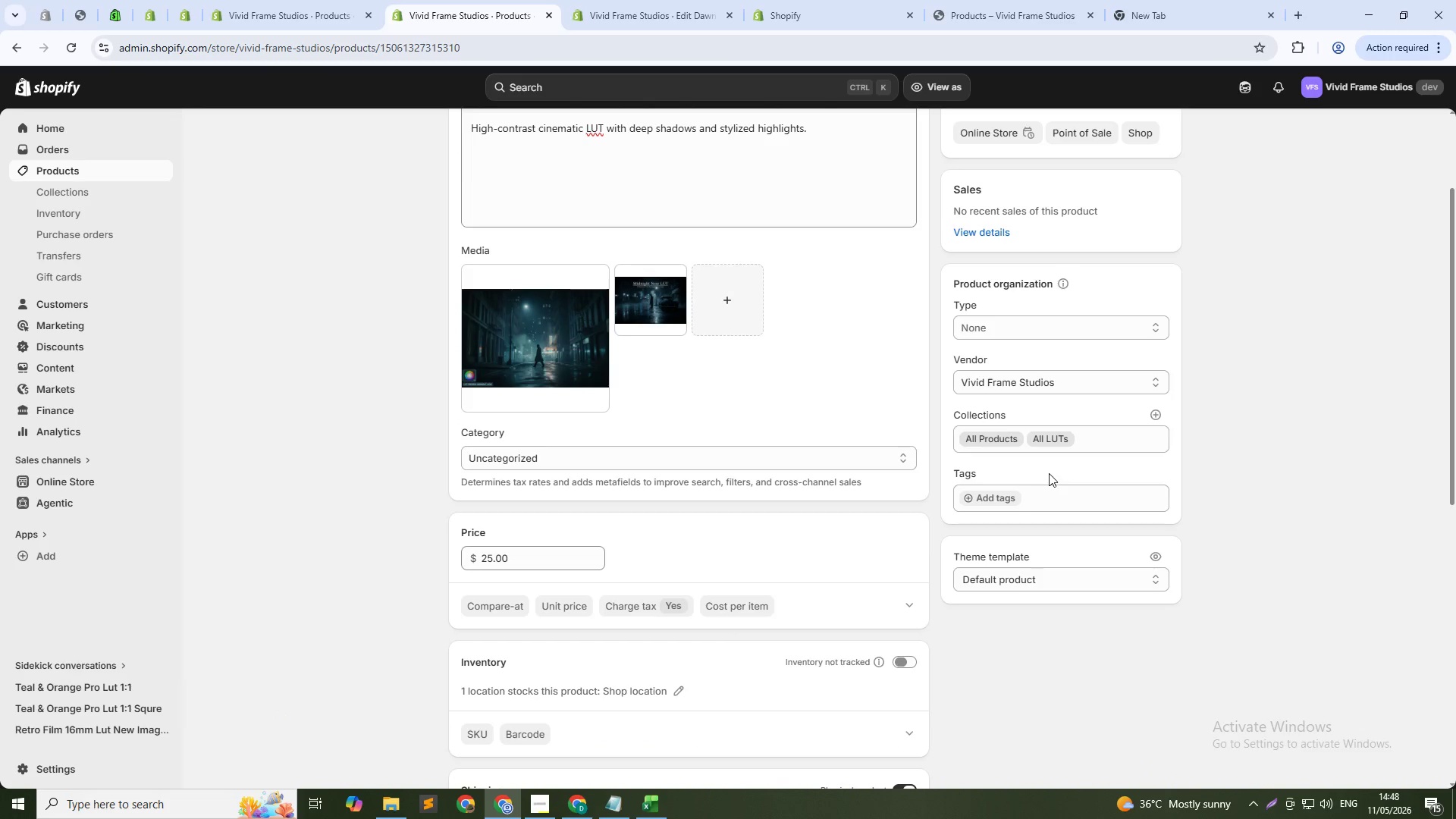 
left_click([1052, 509])
 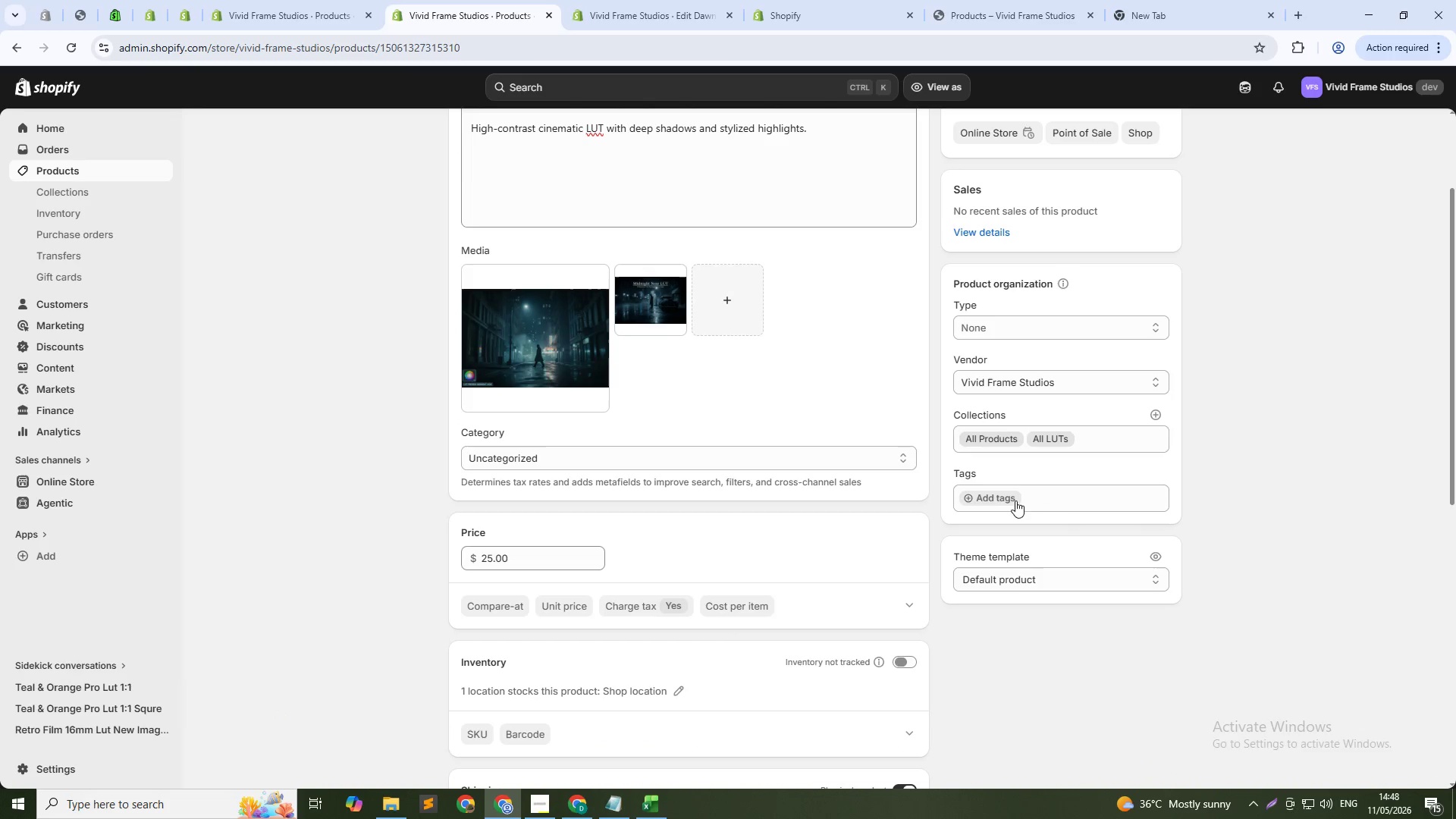 
left_click([967, 498])
 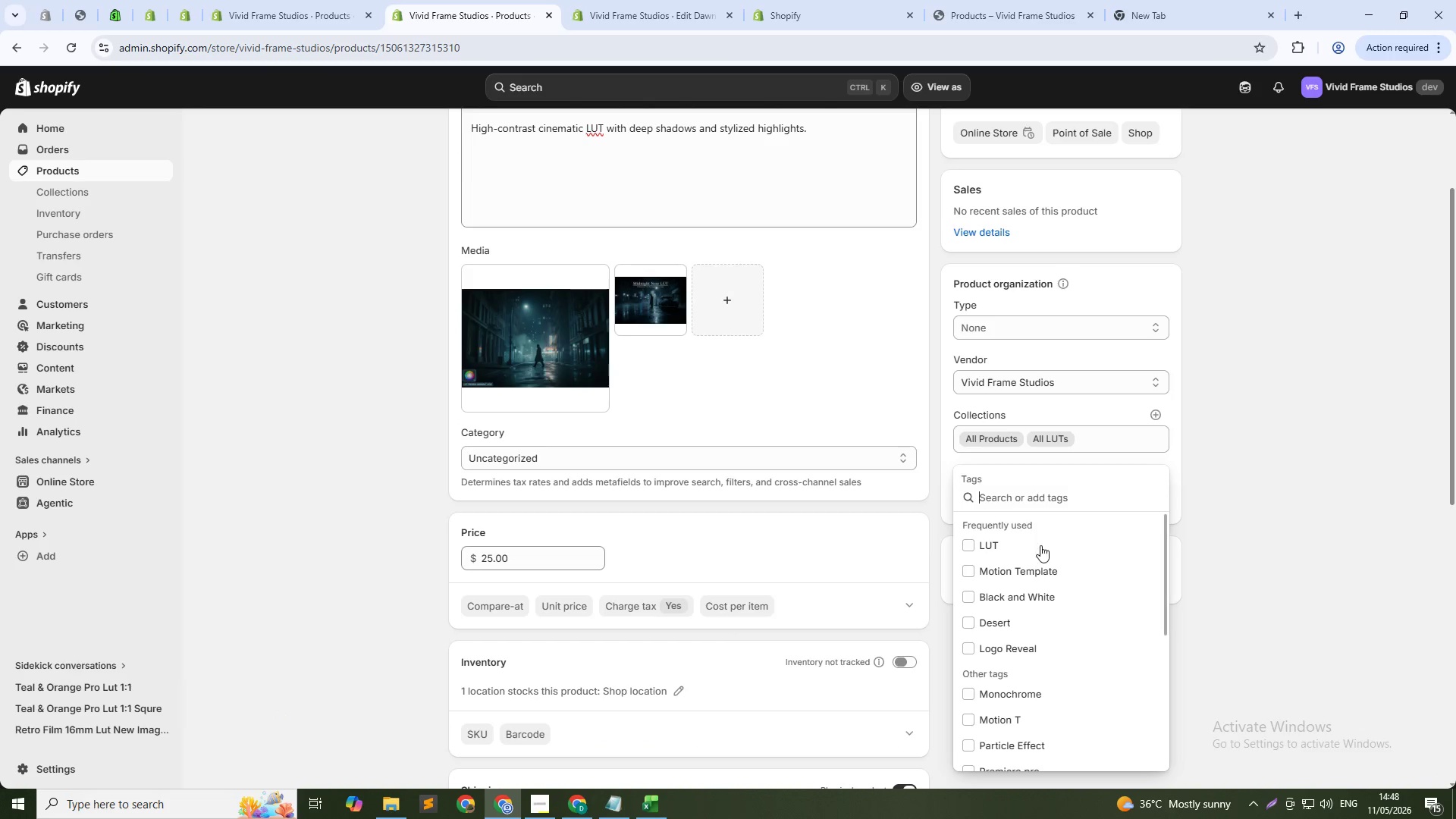 
left_click([989, 548])
 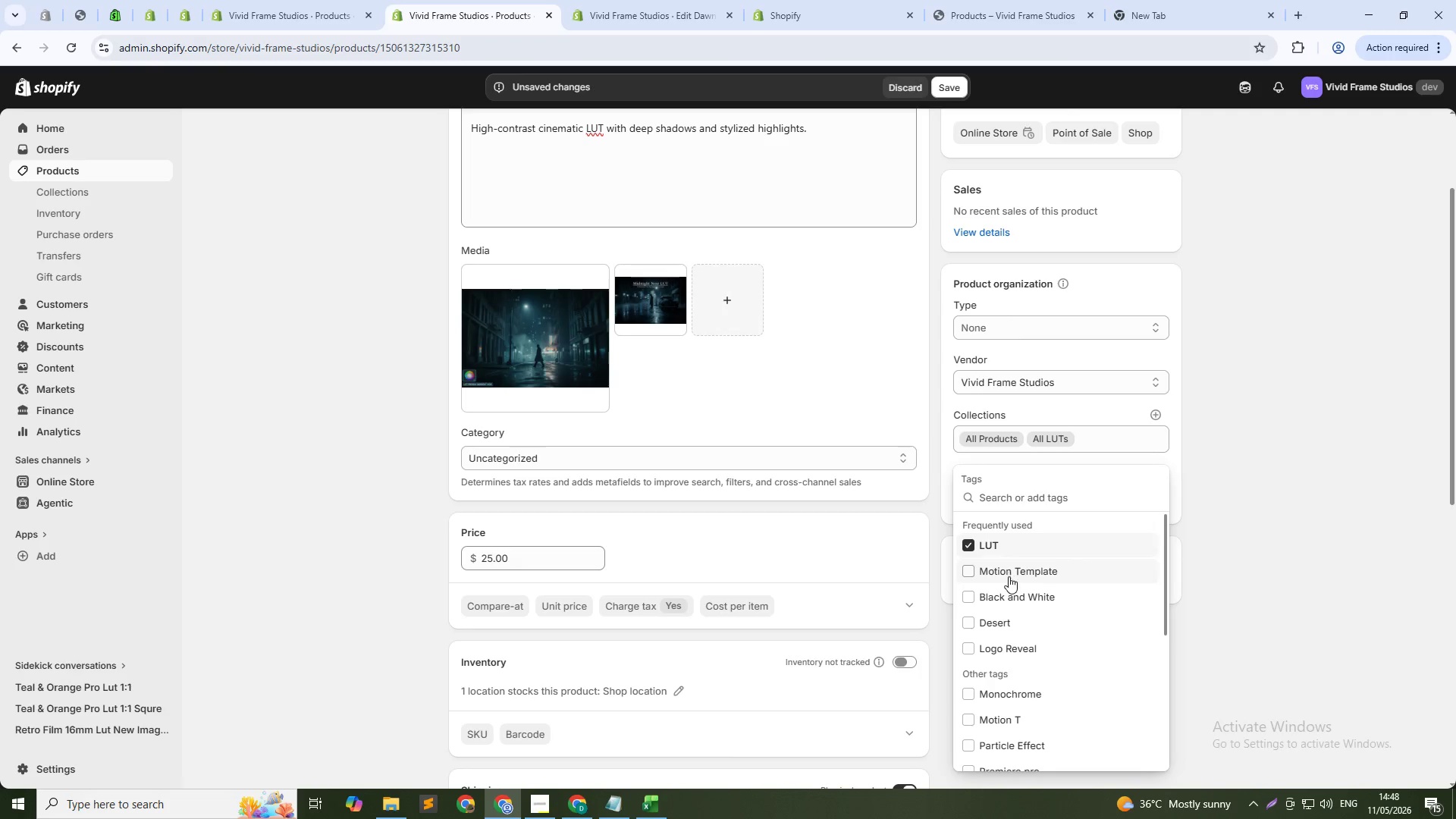 
scroll: coordinate [1027, 699], scroll_direction: down, amount: 3.0
 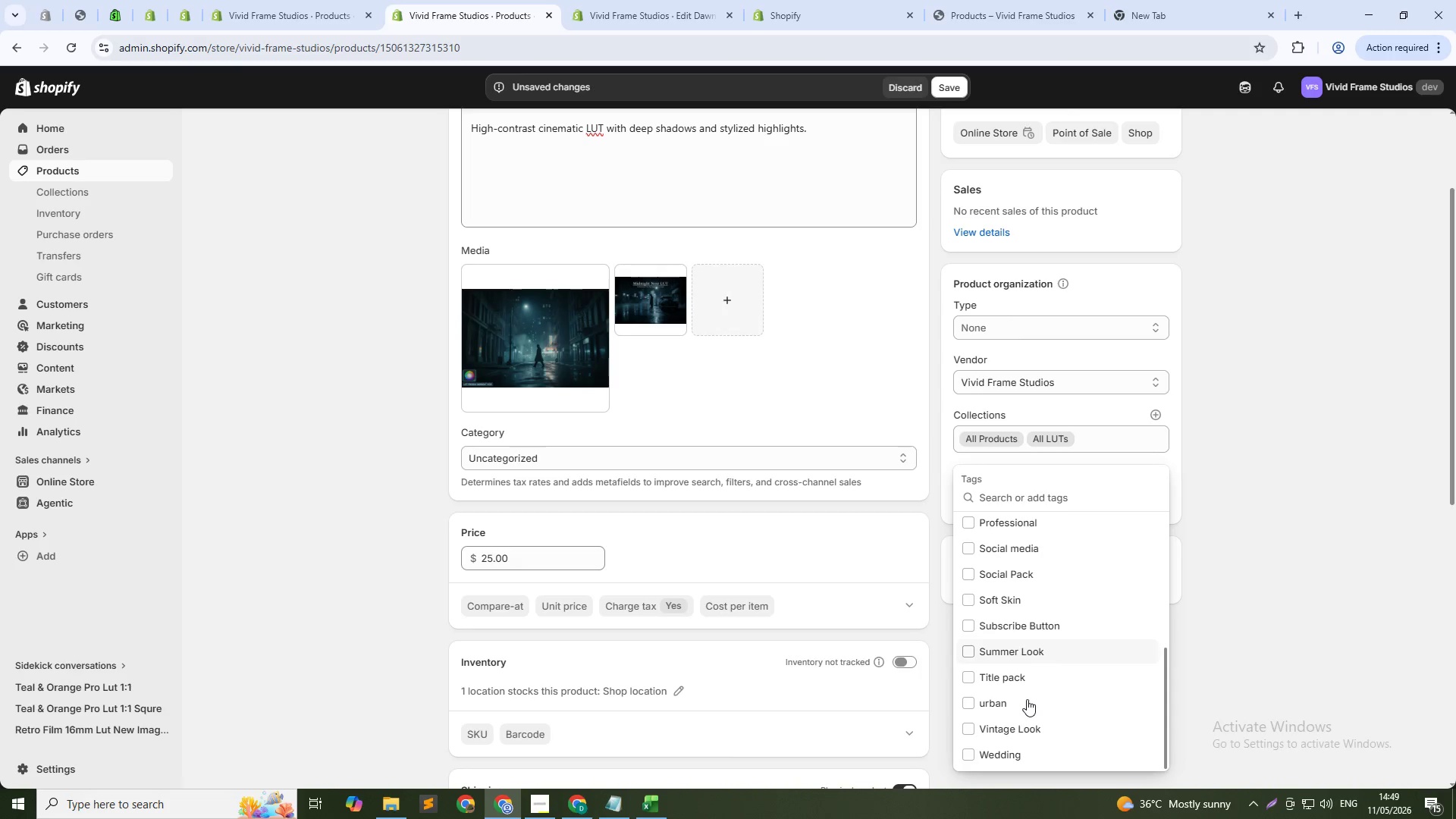 
scroll: coordinate [1027, 699], scroll_direction: up, amount: 7.0
 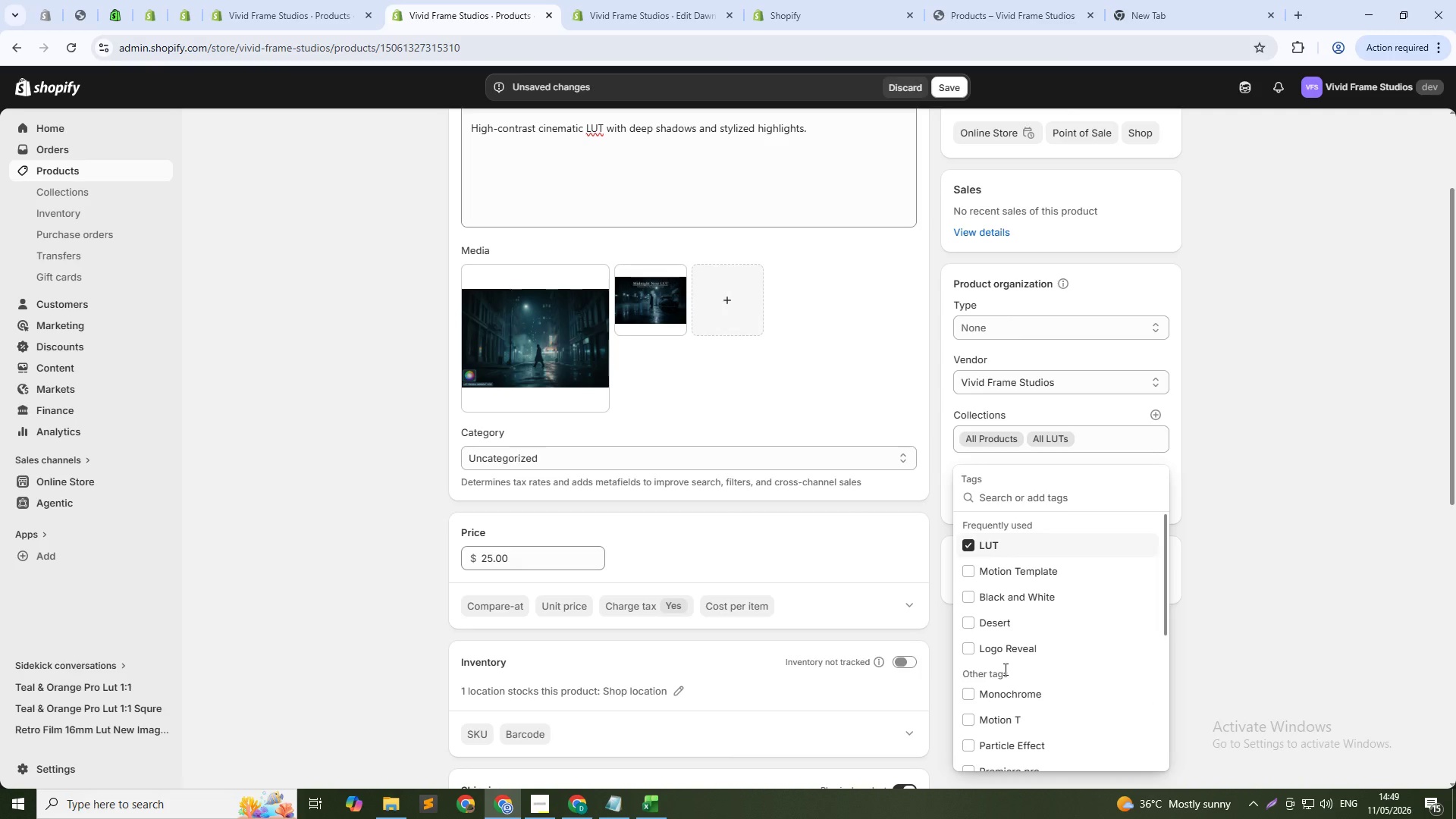 
left_click([1011, 496])
 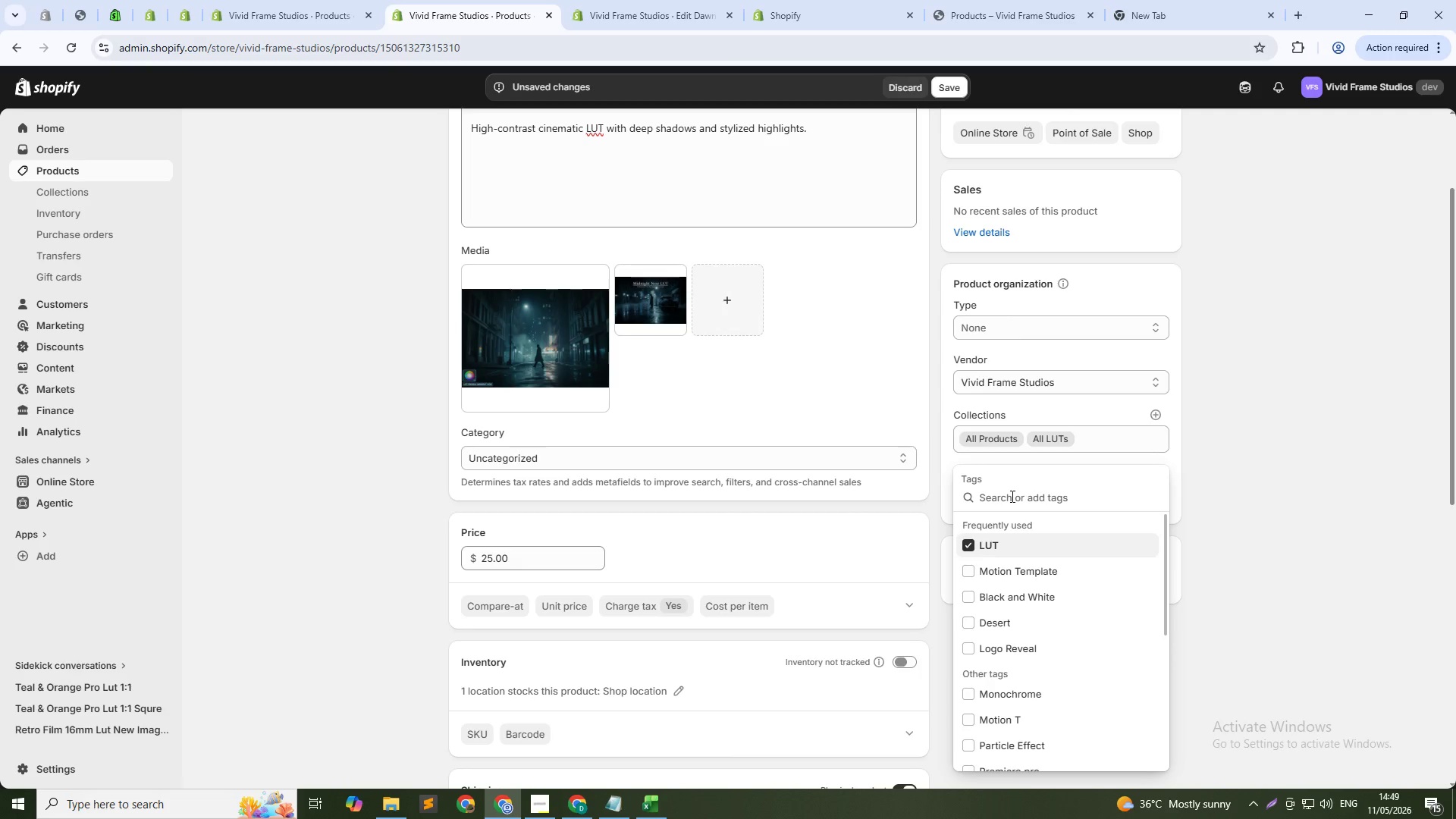 
type(cinematic)
 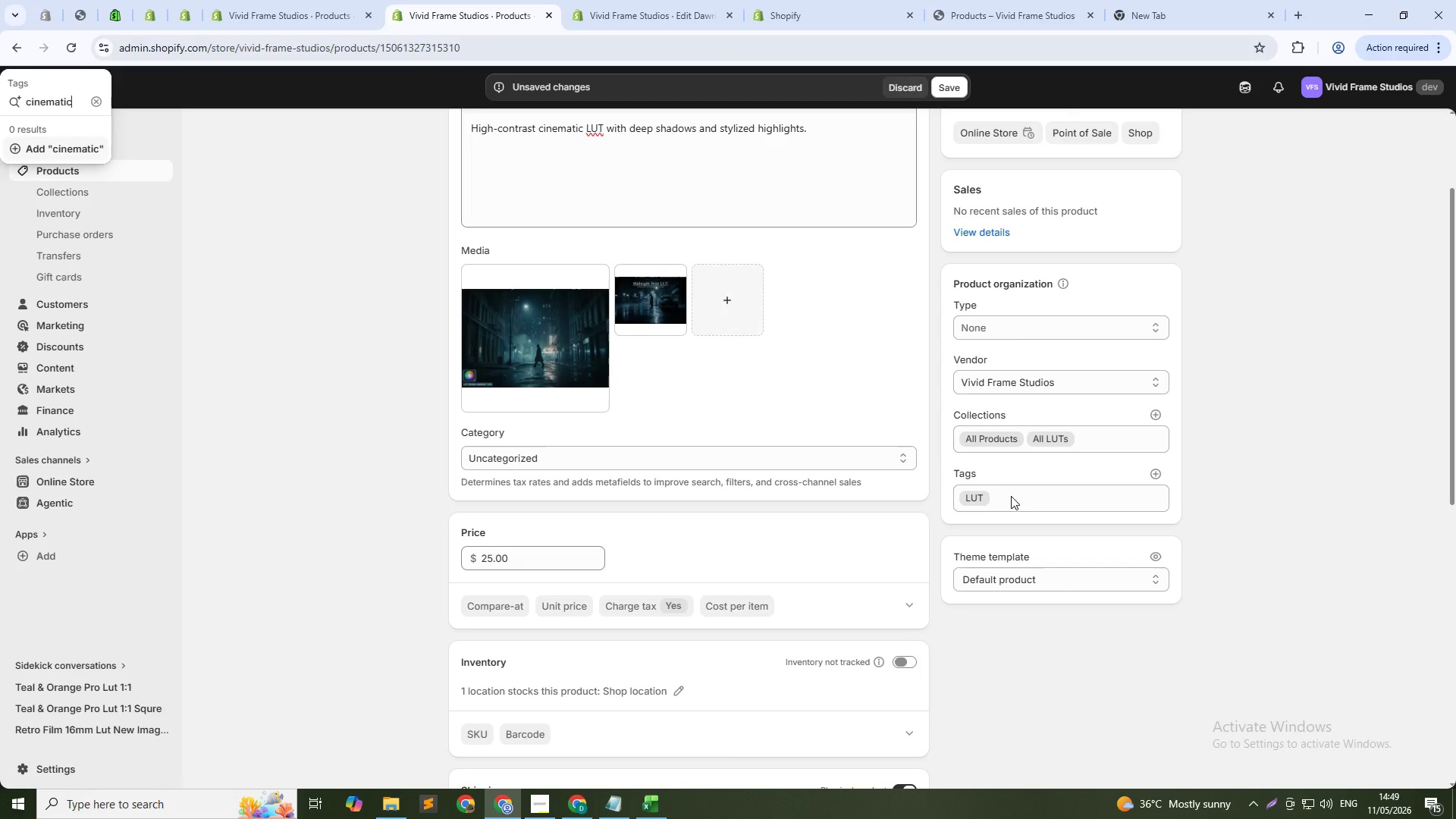 
key(Enter)
 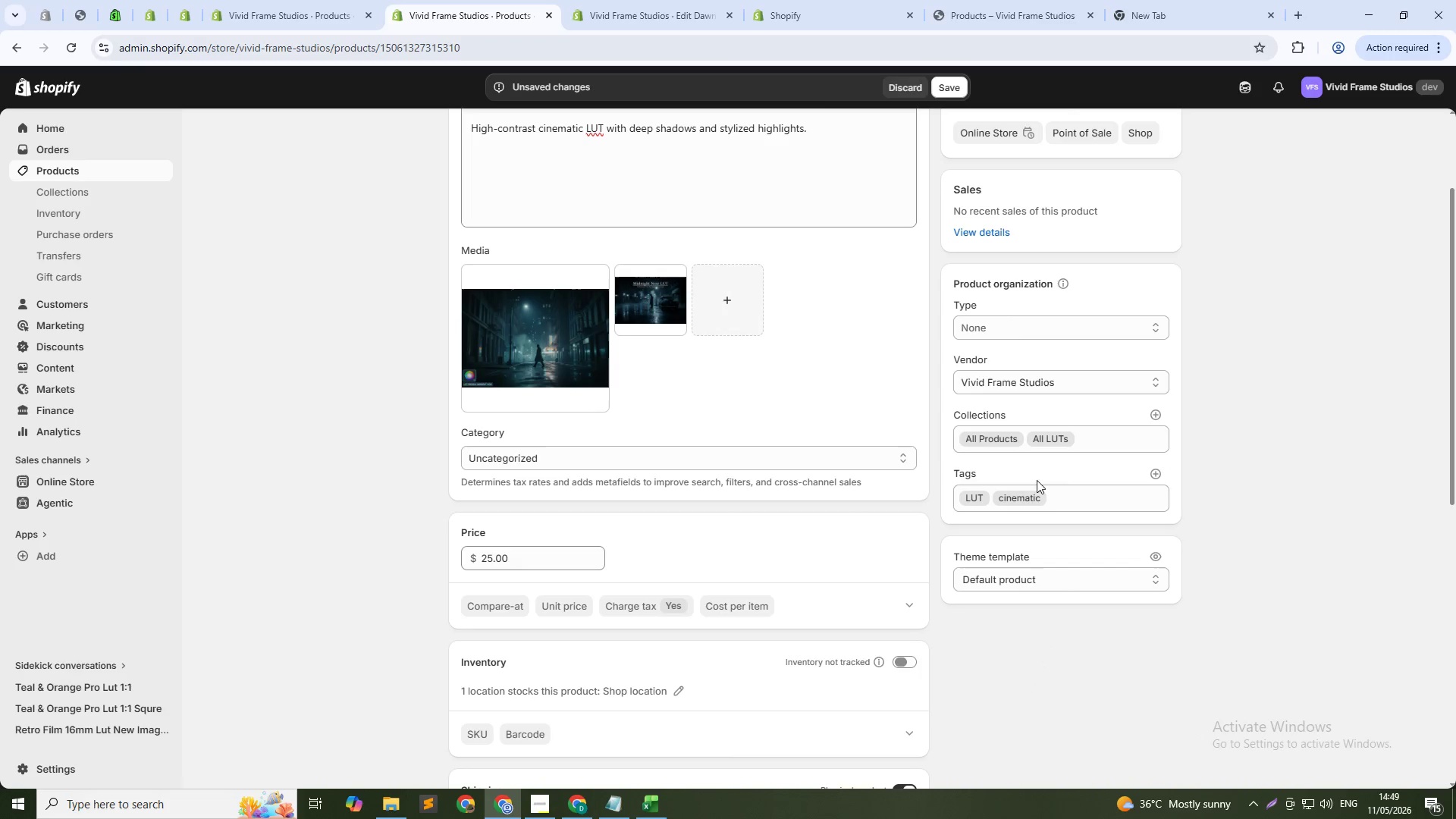 
left_click([1064, 496])
 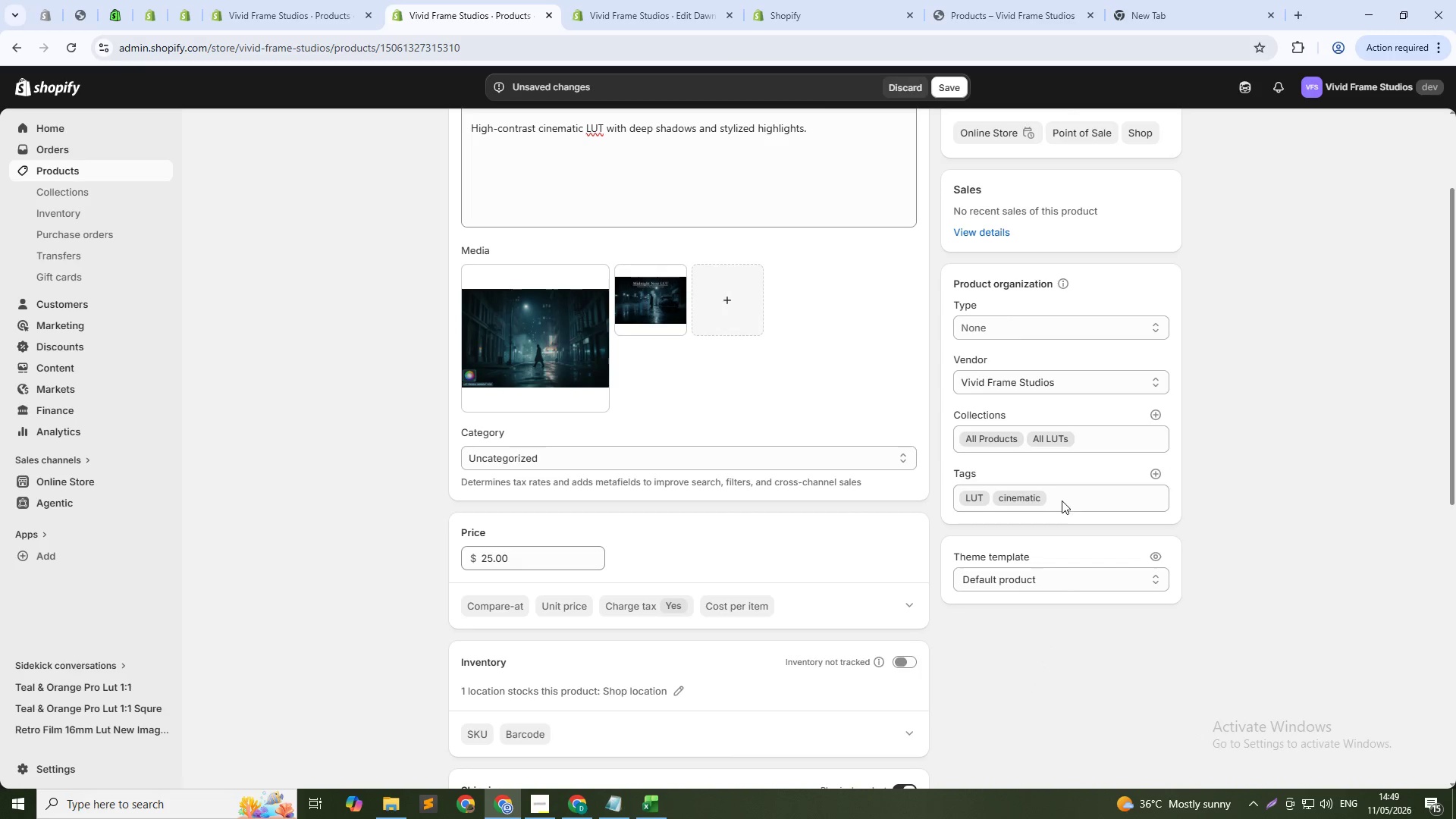 
left_click([1062, 500])
 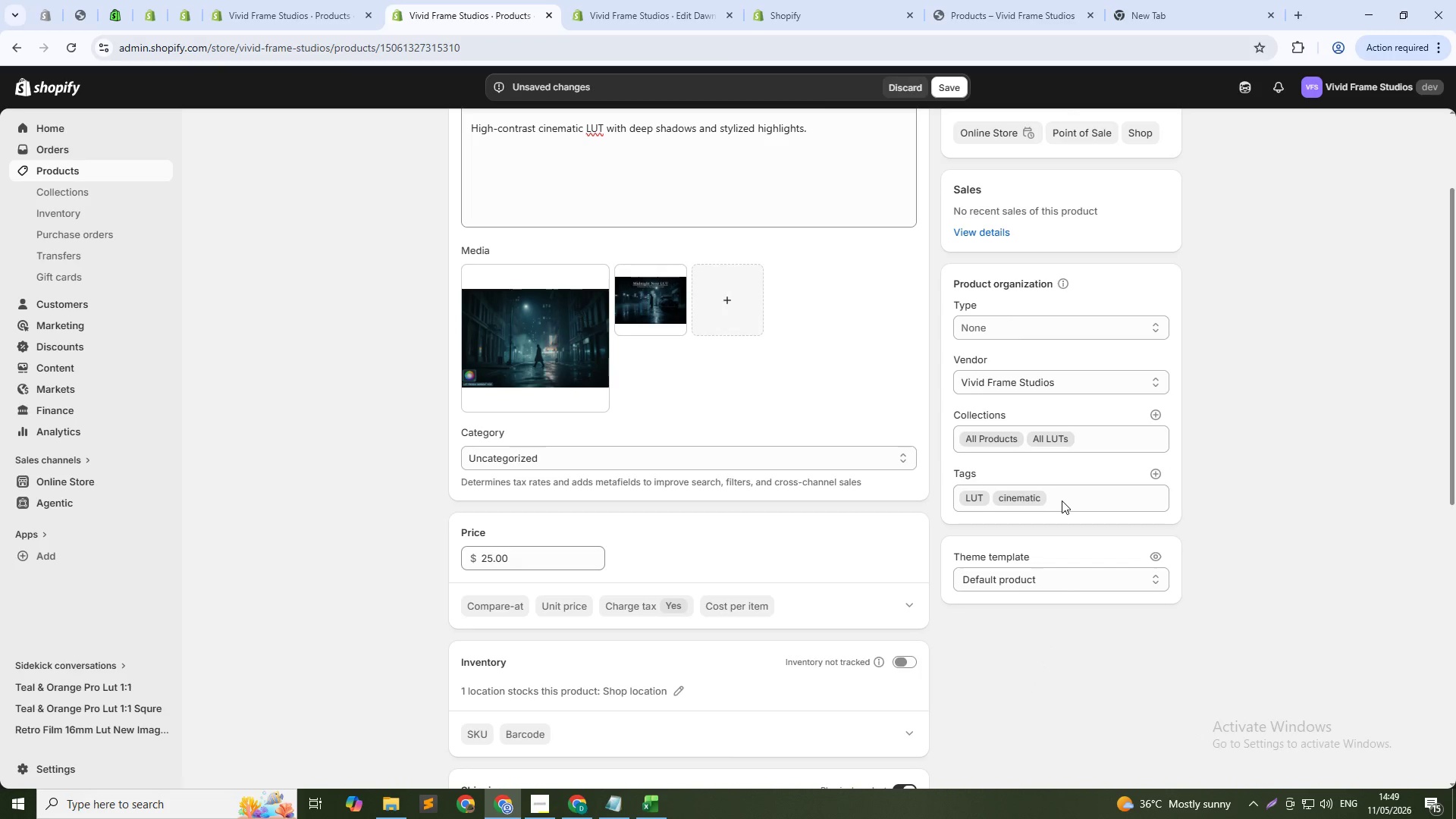 
double_click([1062, 500])
 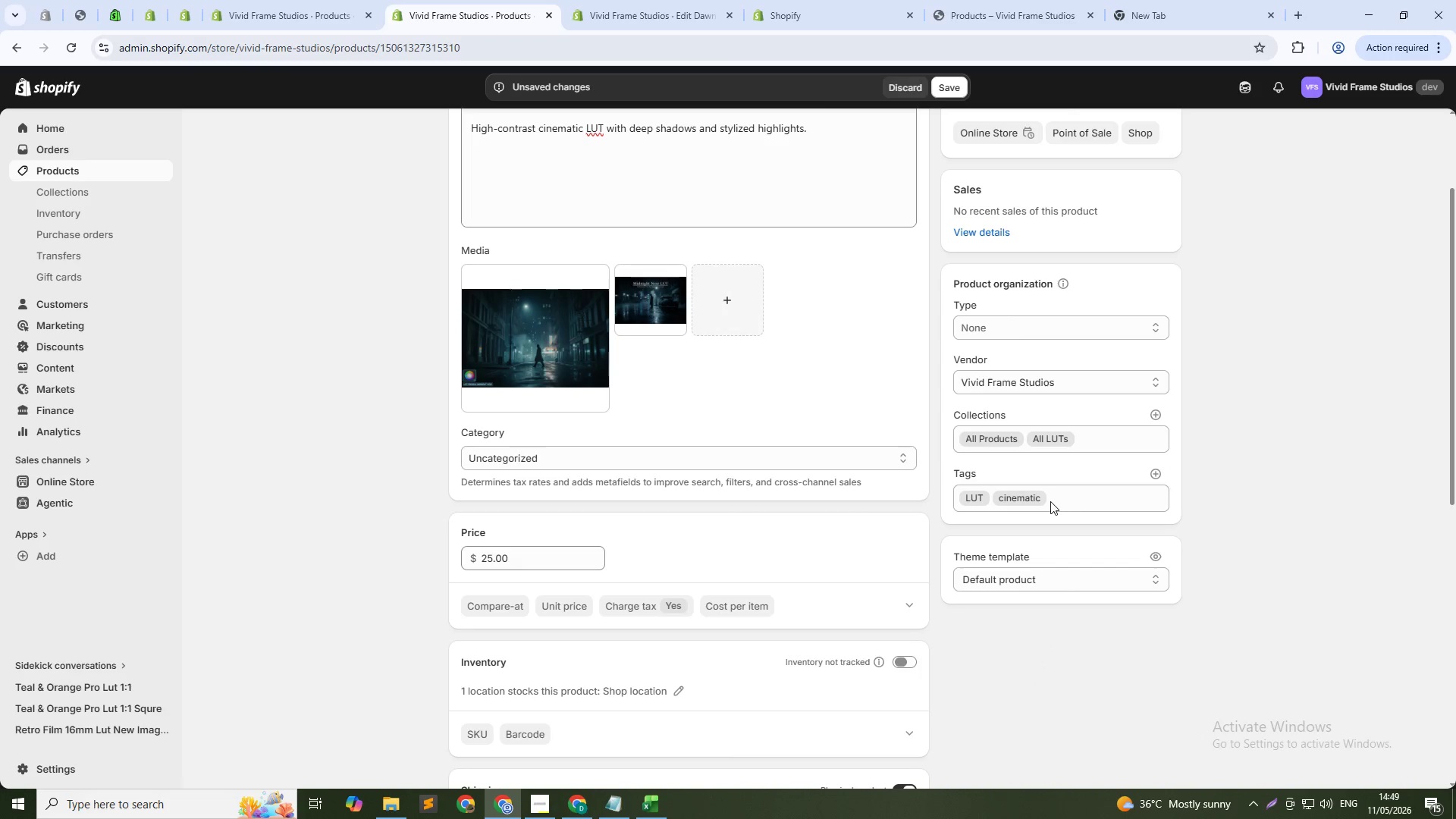 
left_click([1049, 501])
 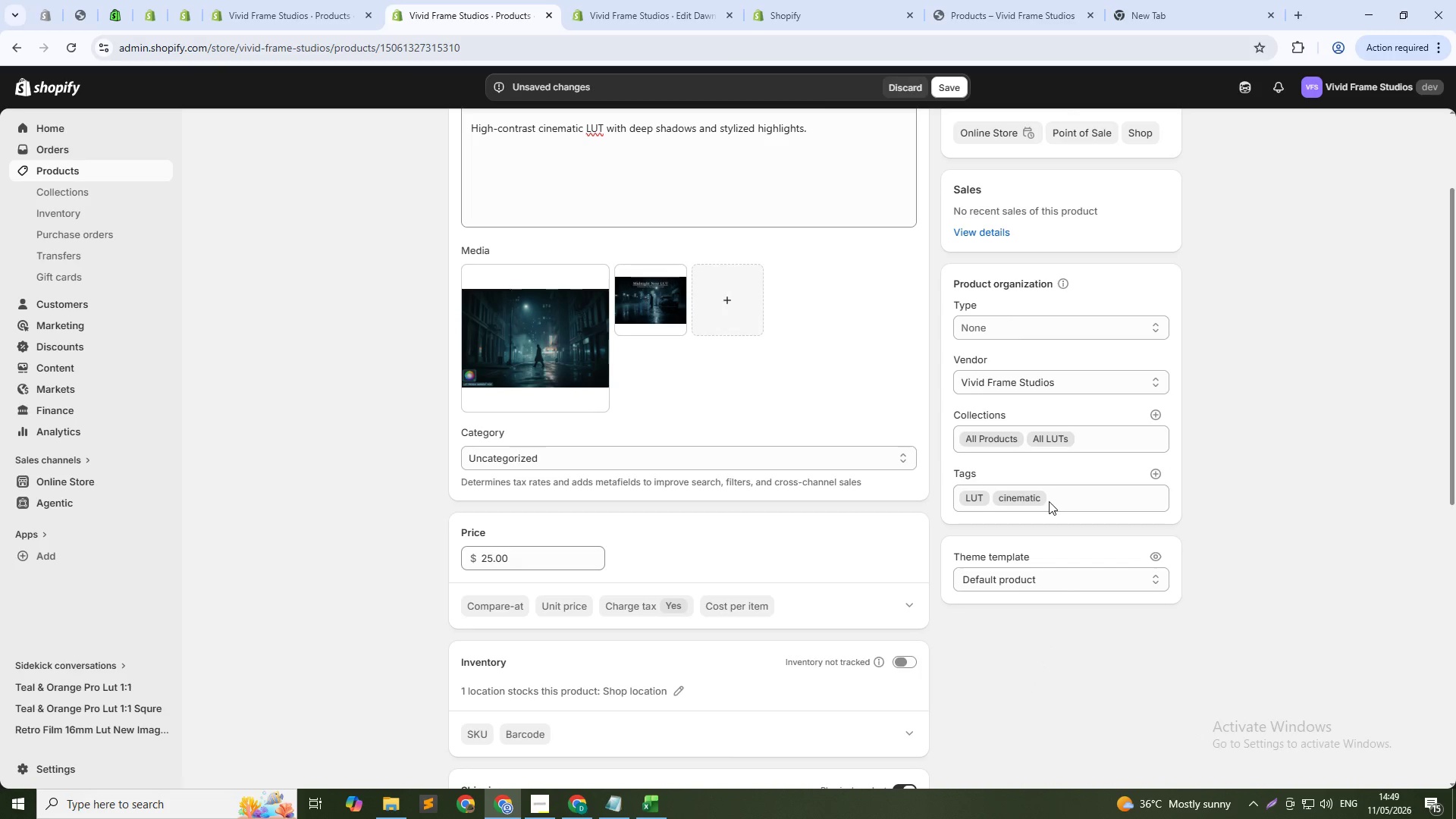 
left_click([1049, 501])
 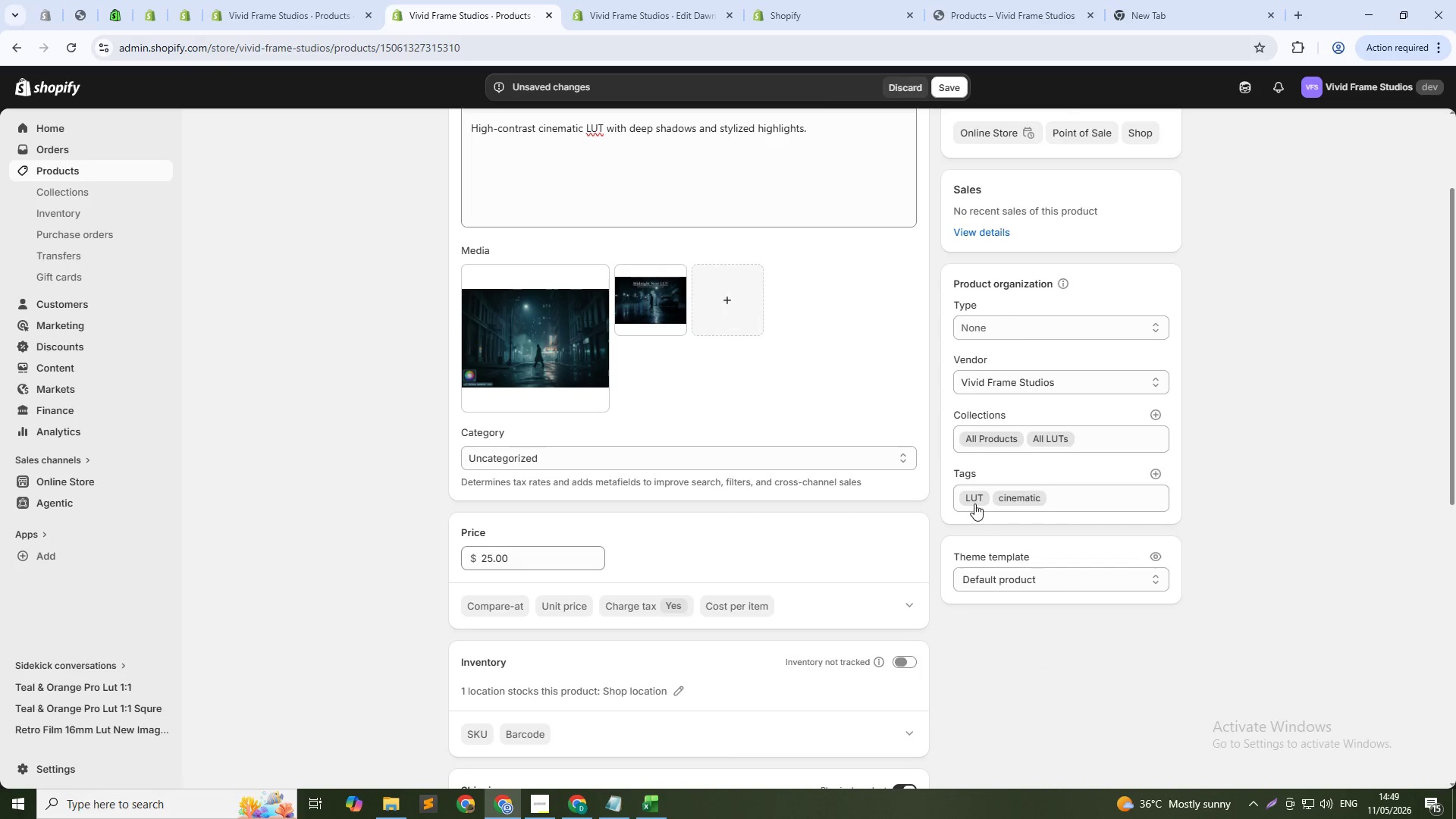 
left_click([974, 504])
 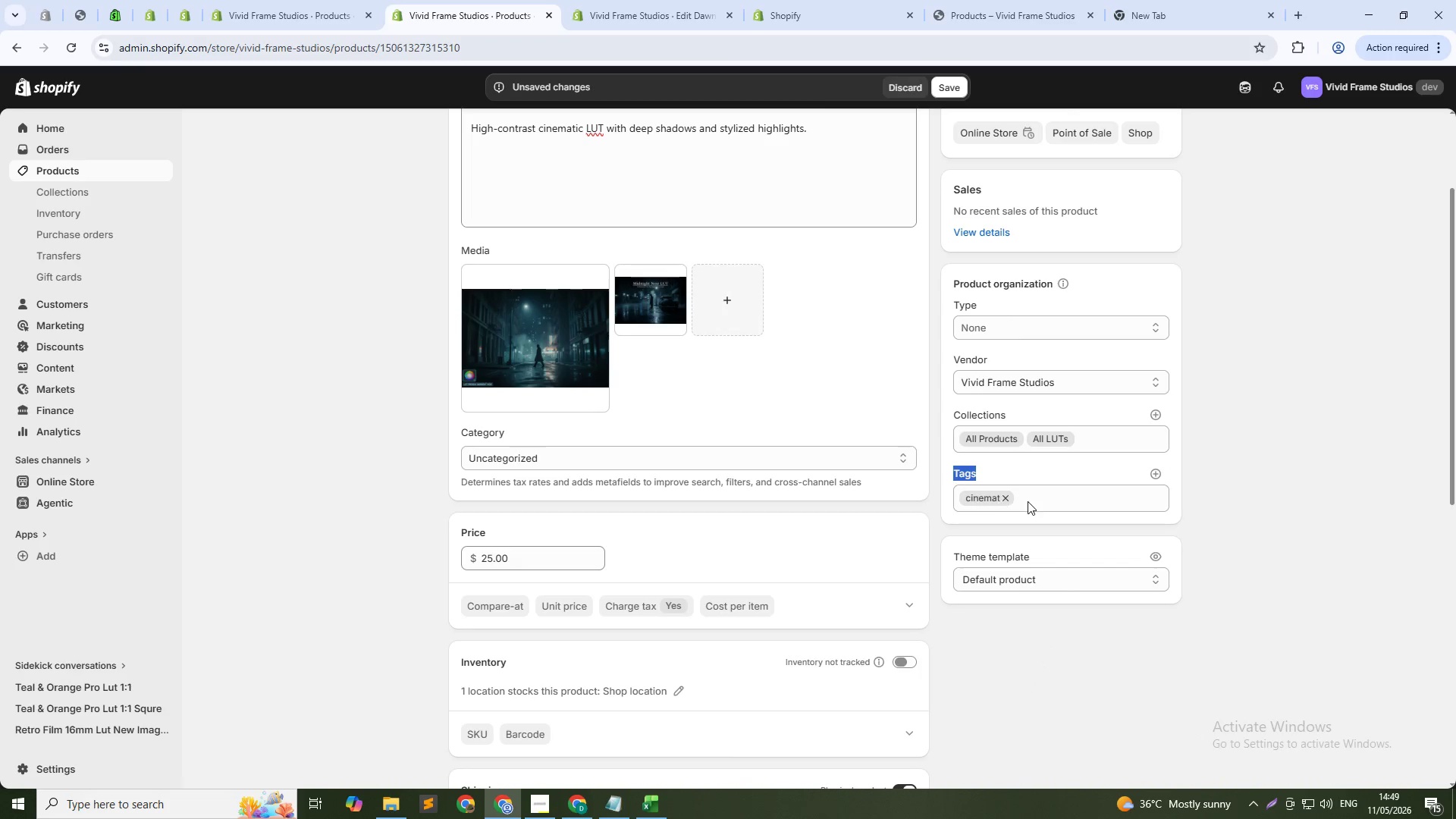 
left_click([1028, 500])
 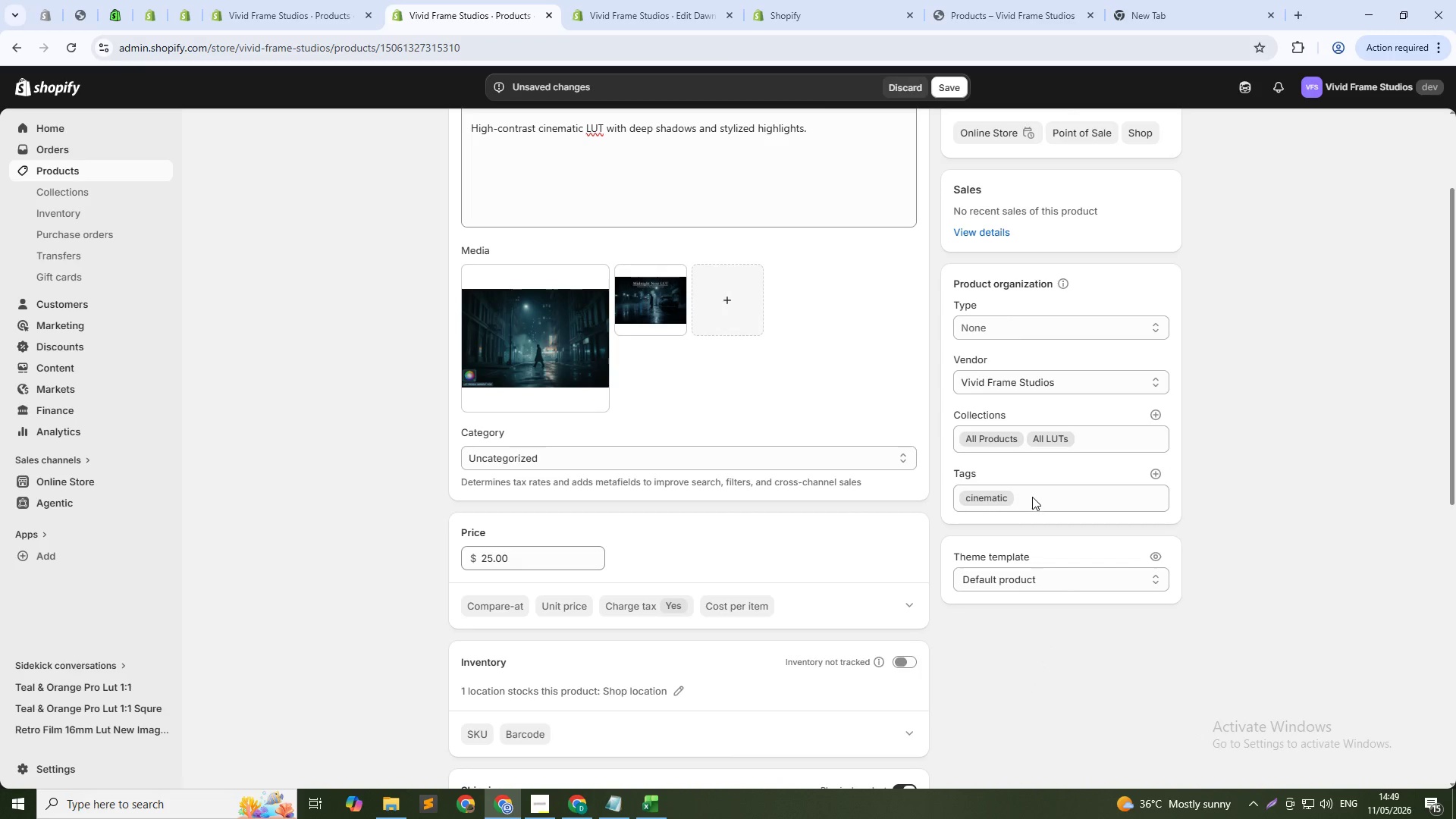 
left_click([1032, 497])
 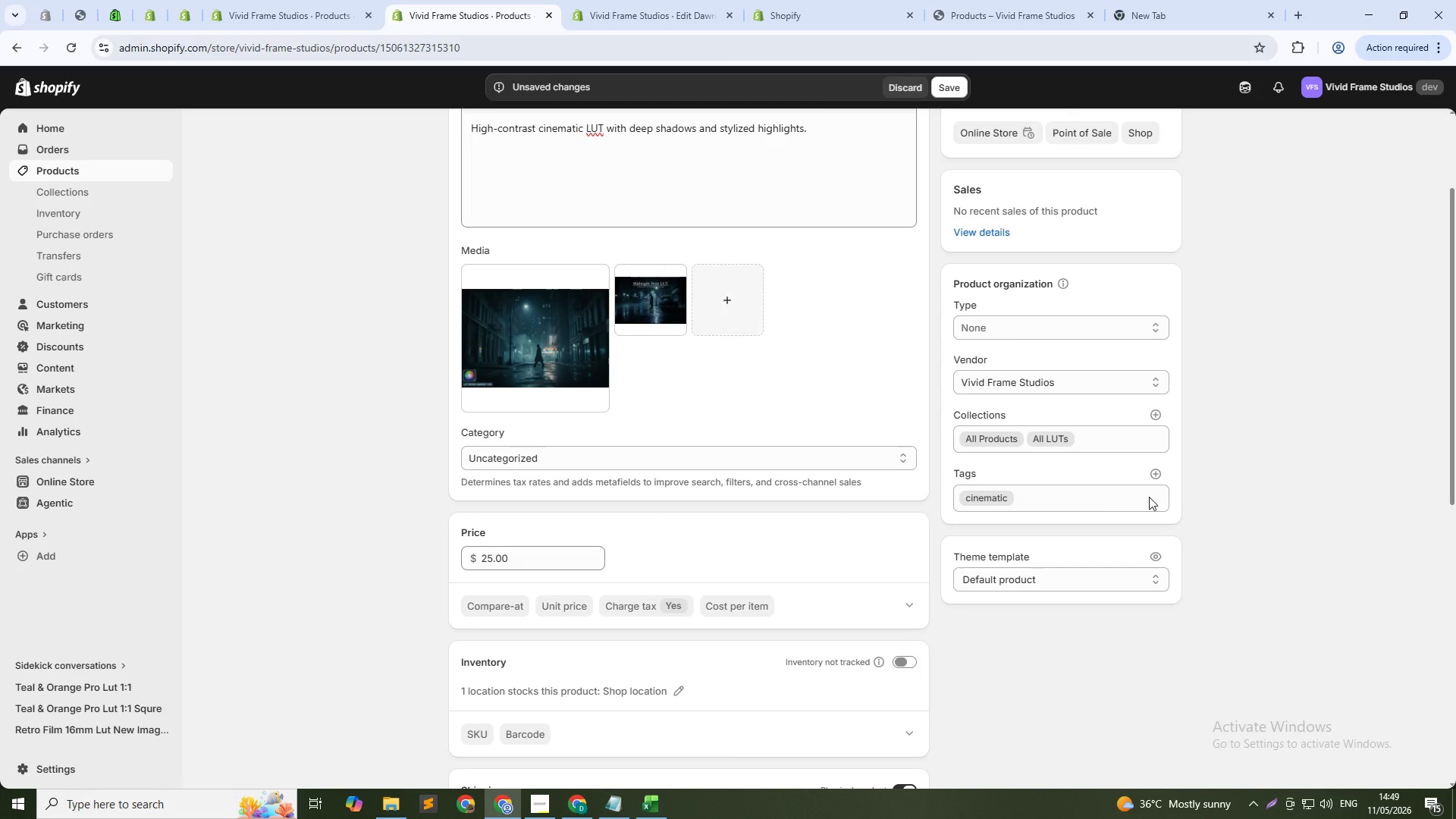 
left_click([1149, 497])
 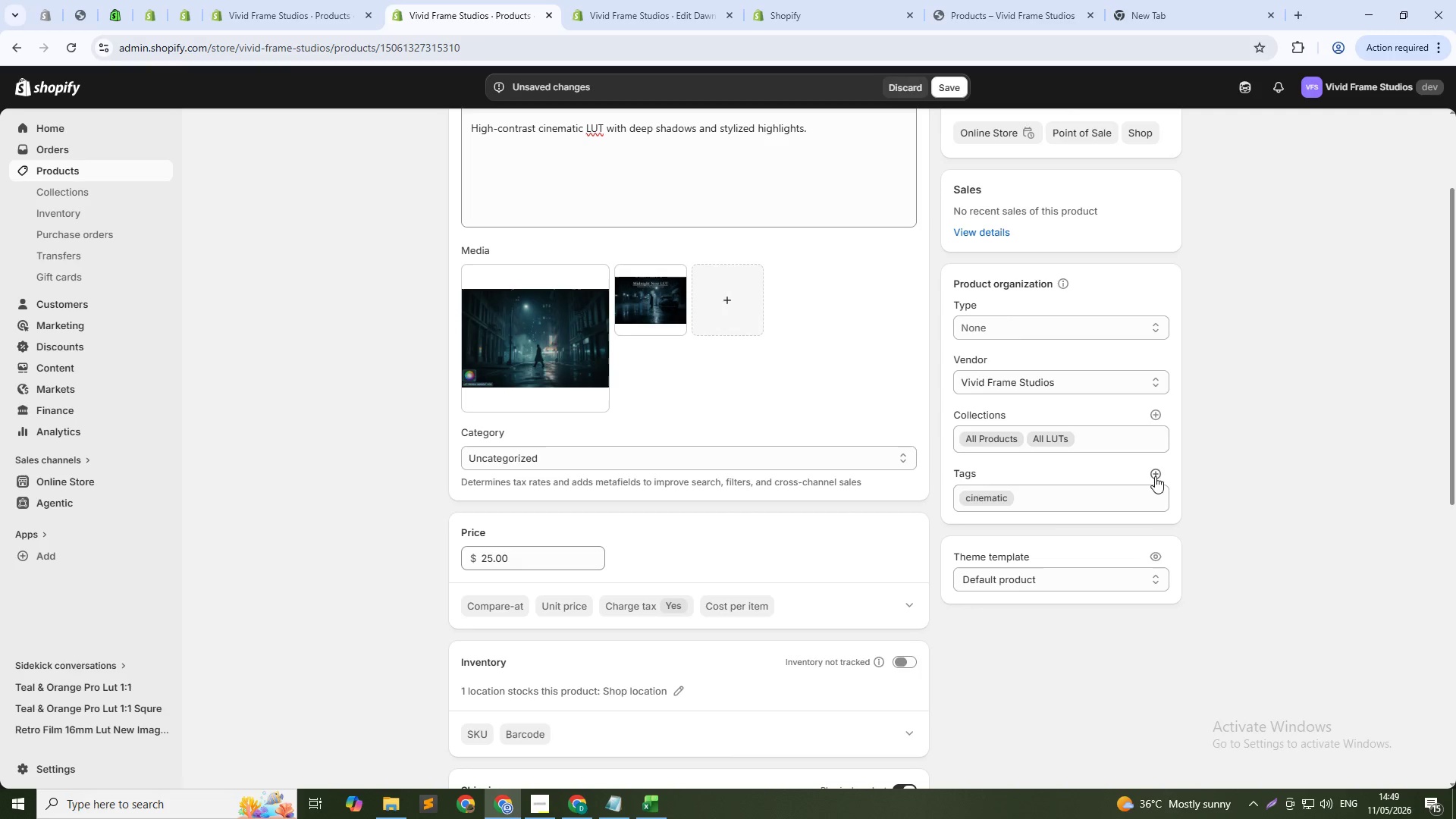 
left_click([1155, 476])
 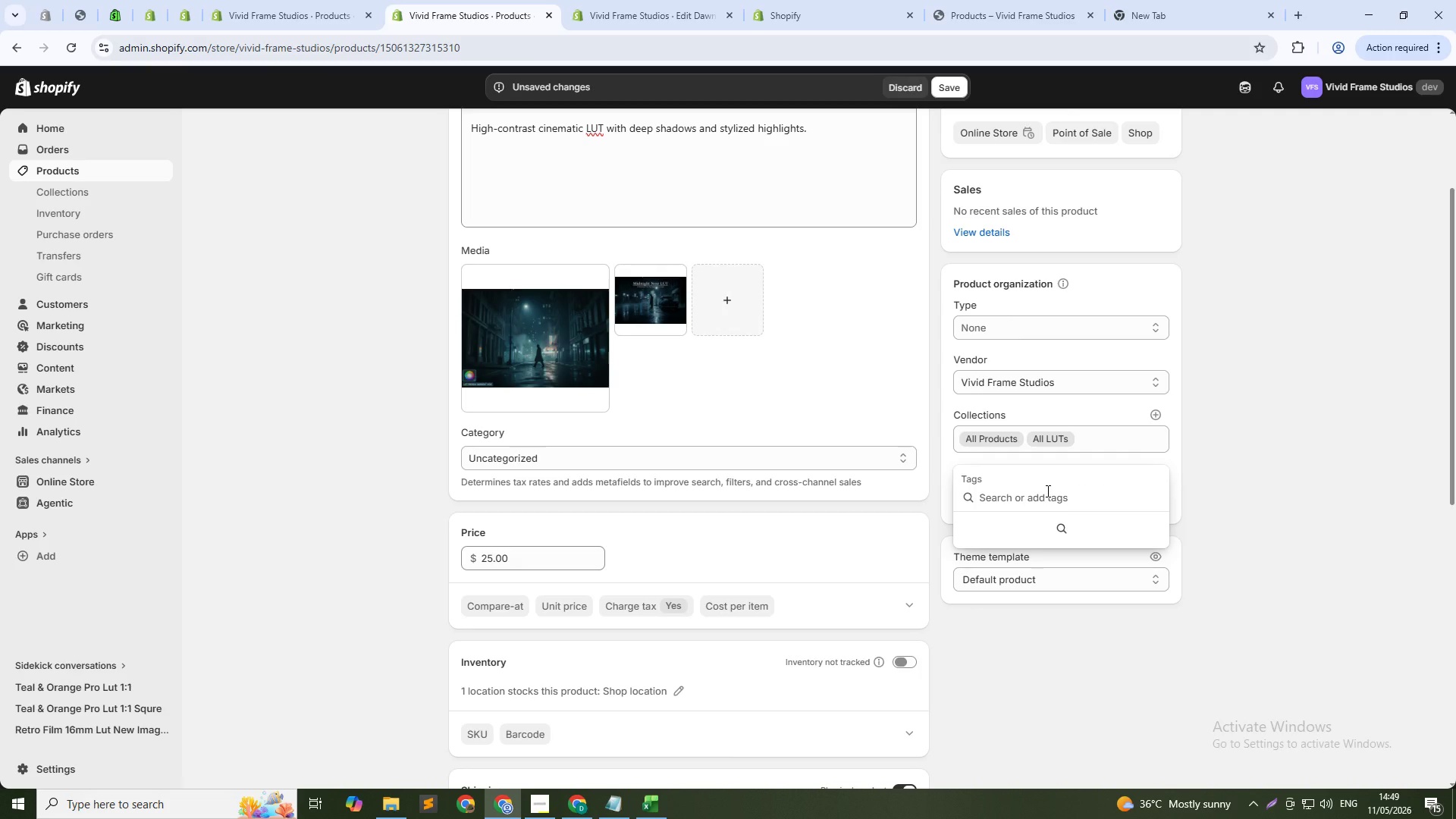 
key(CapsLock)
 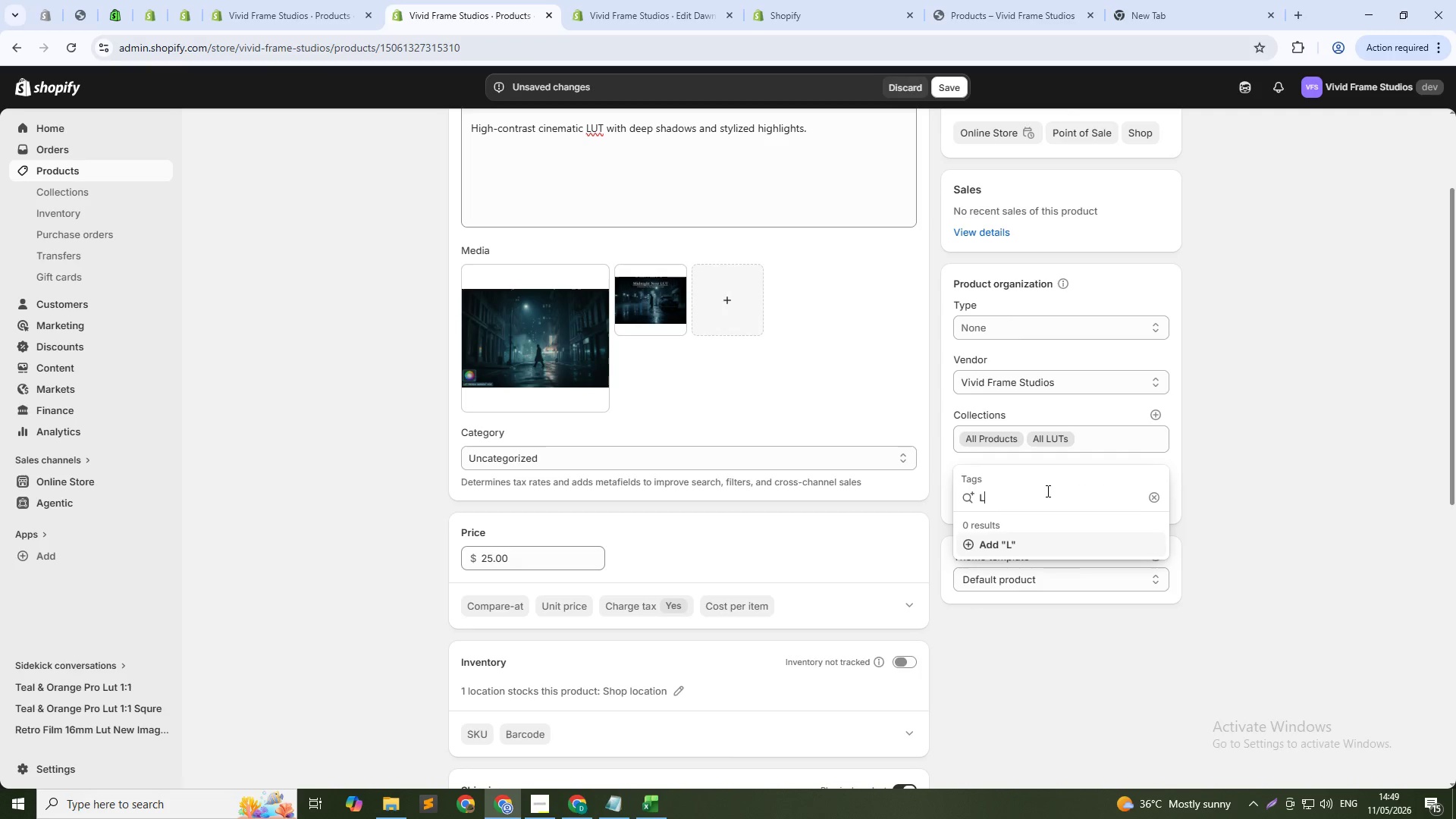 
key(L)
 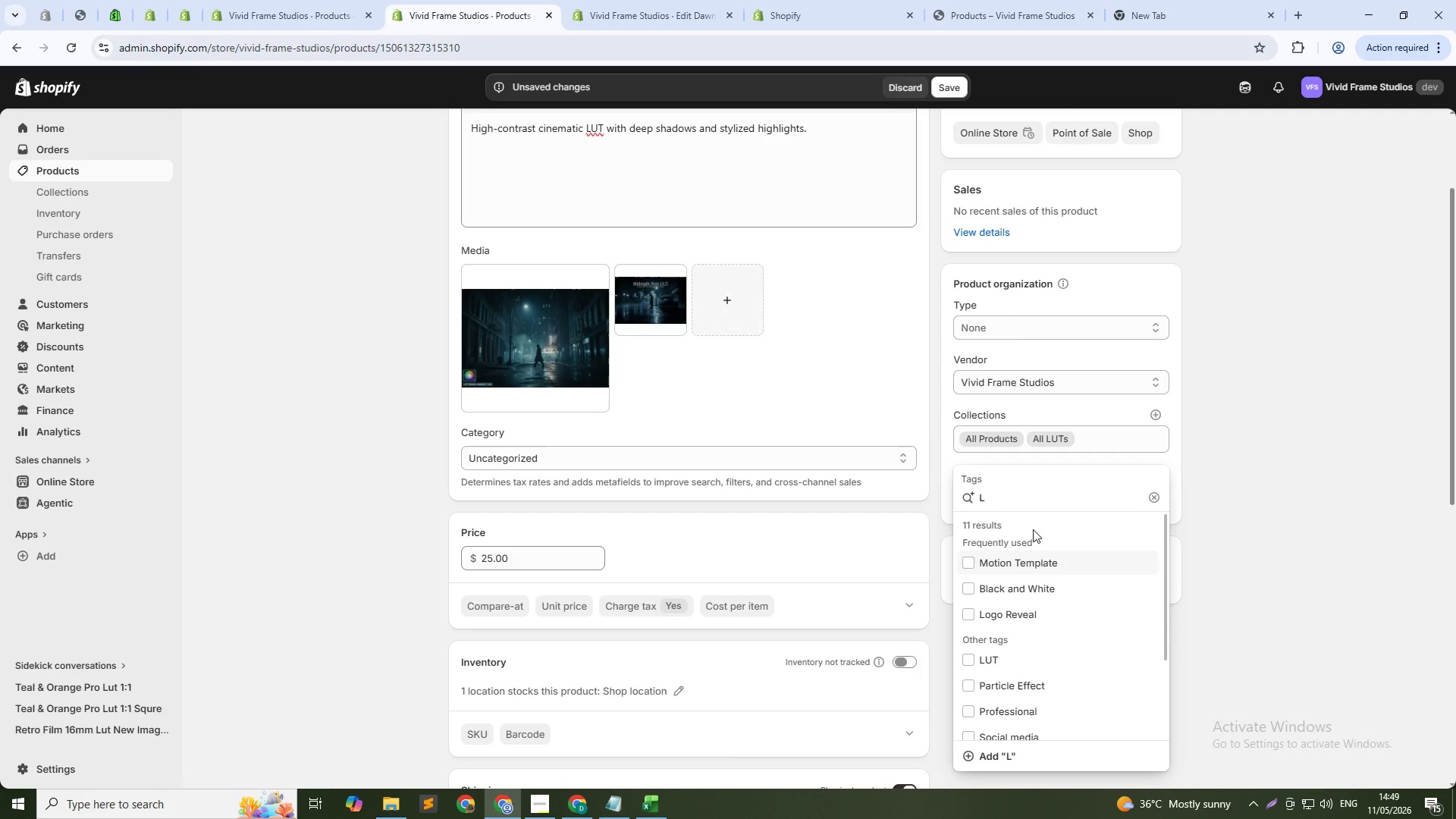 
left_click([986, 664])
 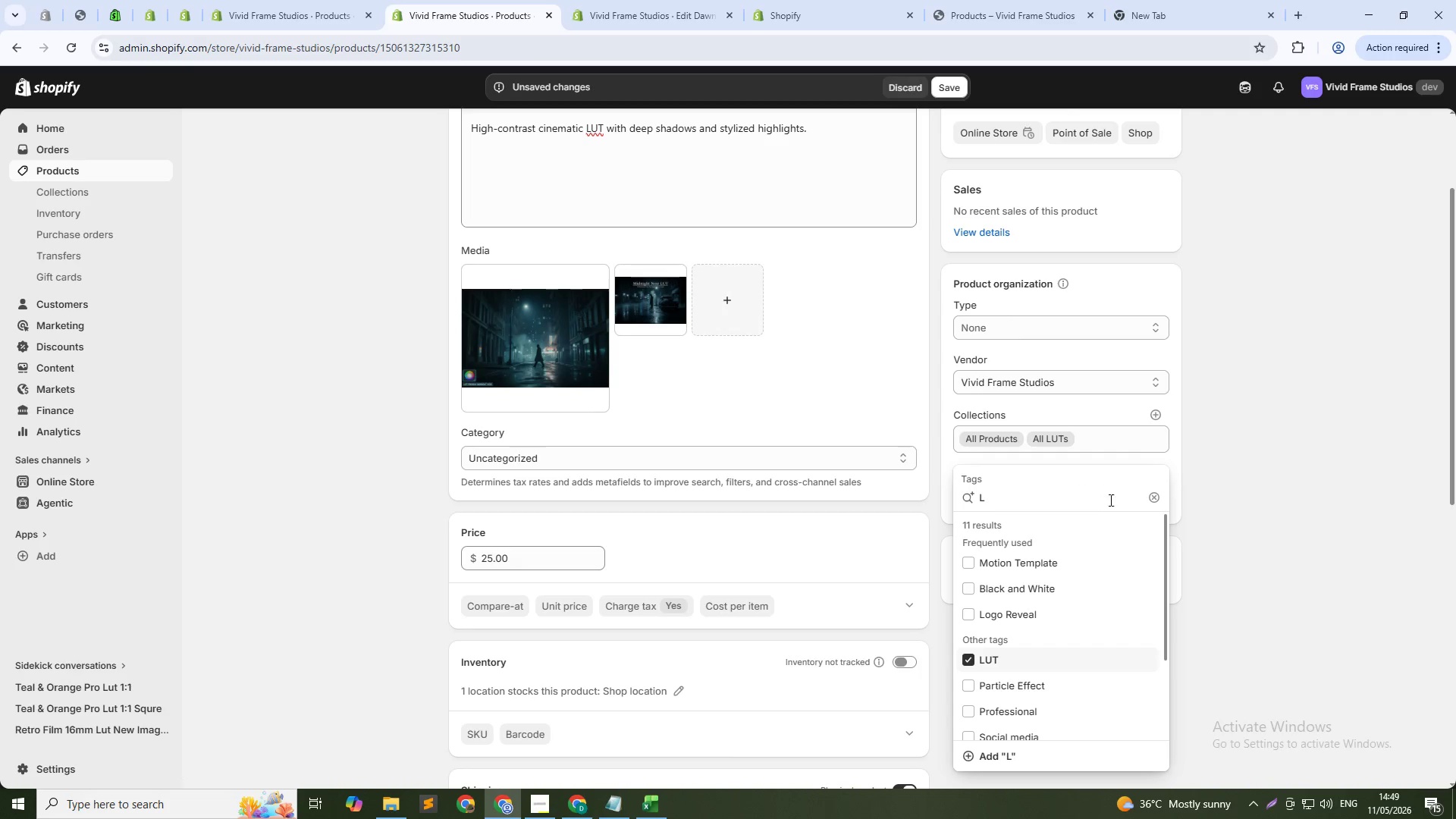 
left_click([1297, 594])
 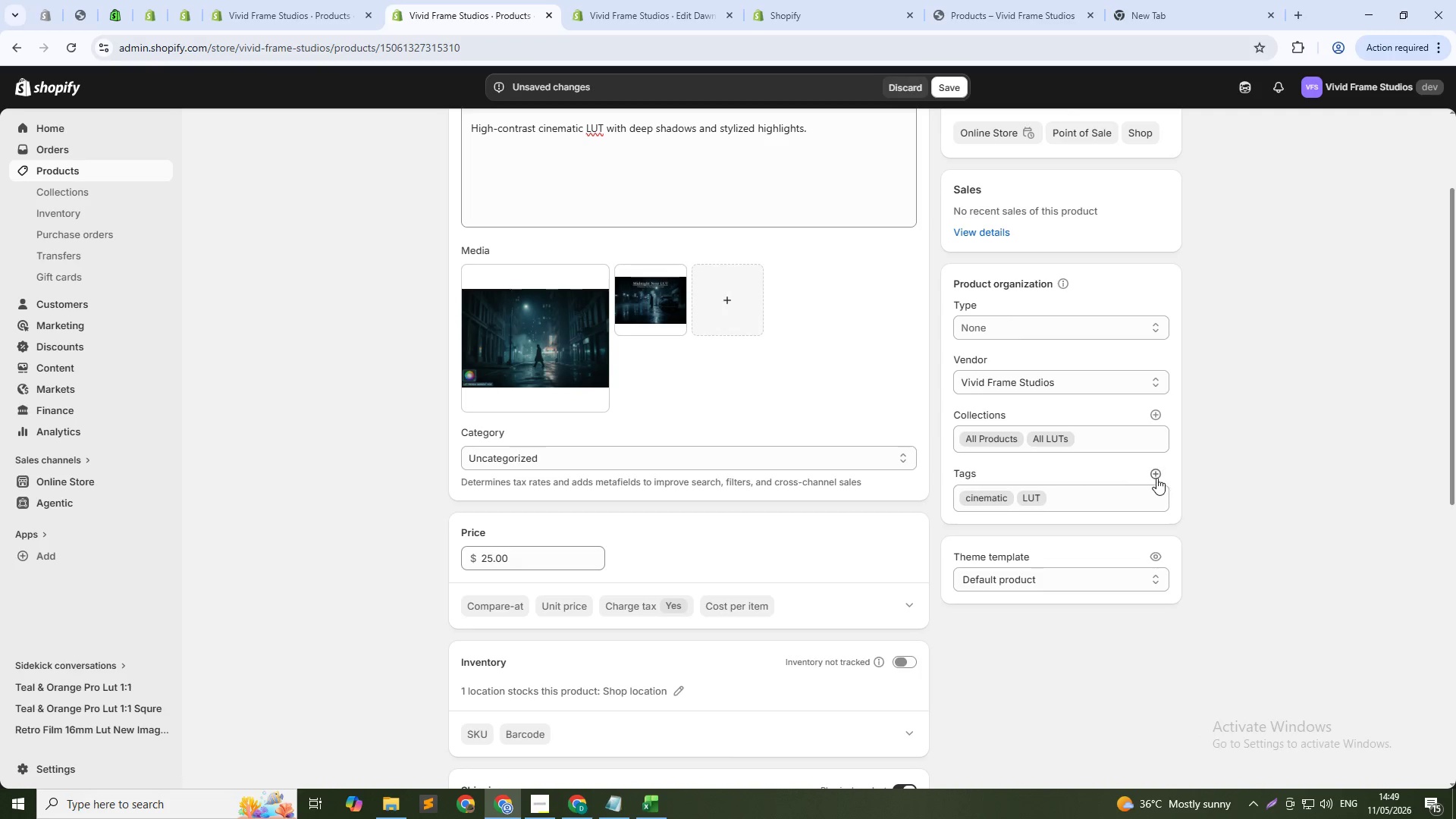 
left_click([1147, 494])
 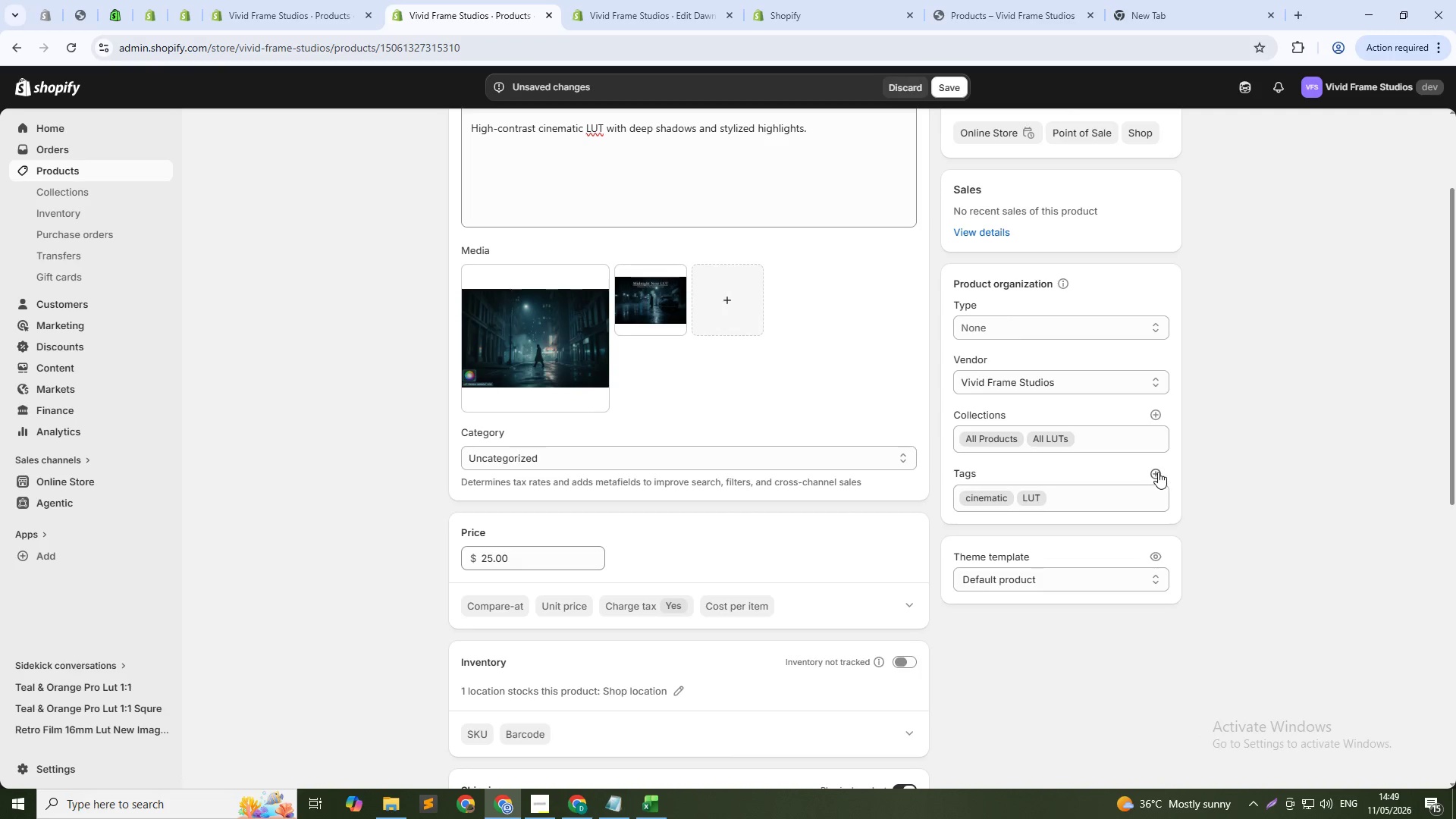 
left_click([1158, 472])
 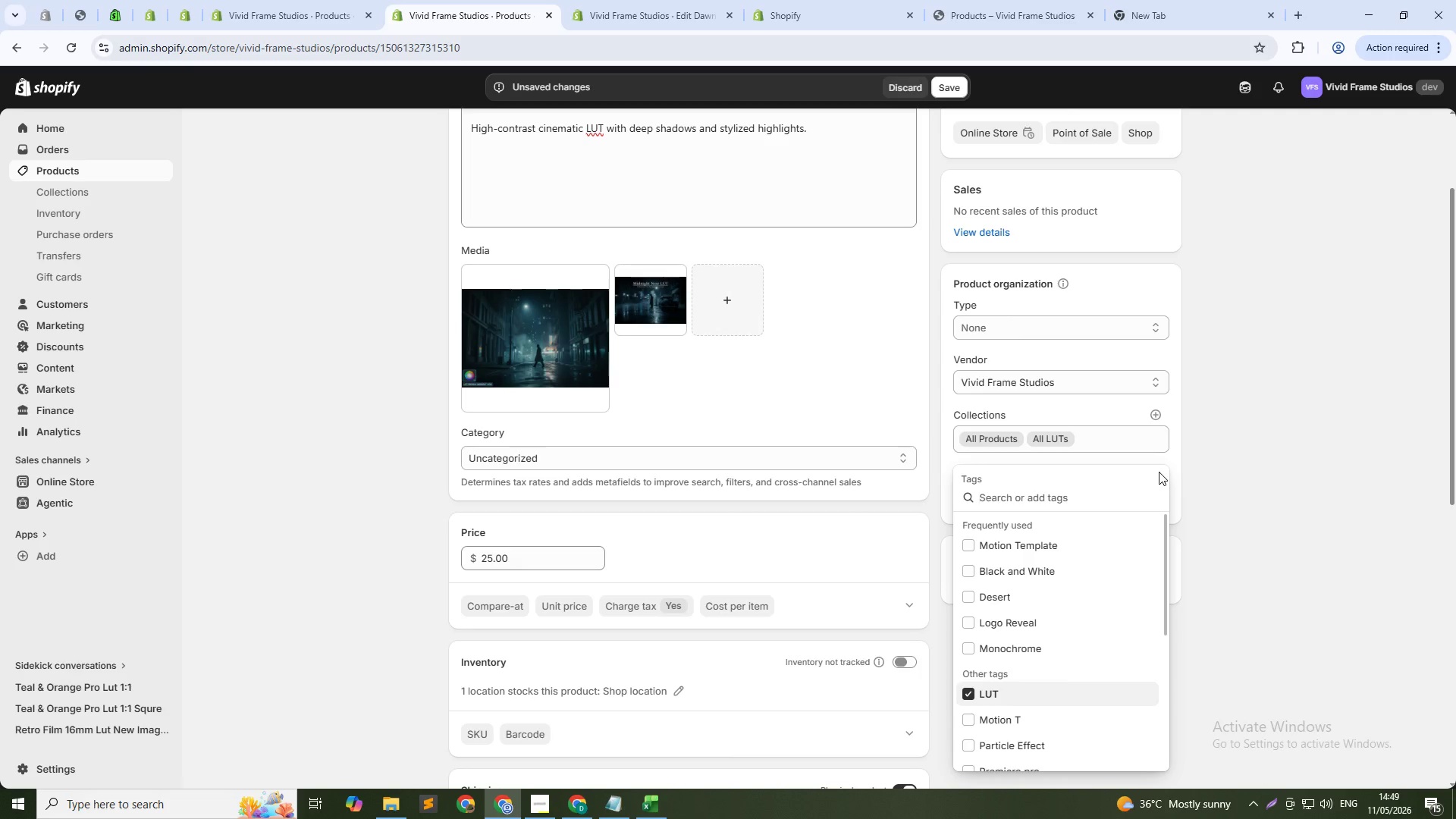 
type(DARK)
key(Backspace)
key(Backspace)
key(Backspace)
key(Backspace)
type(dark video)
 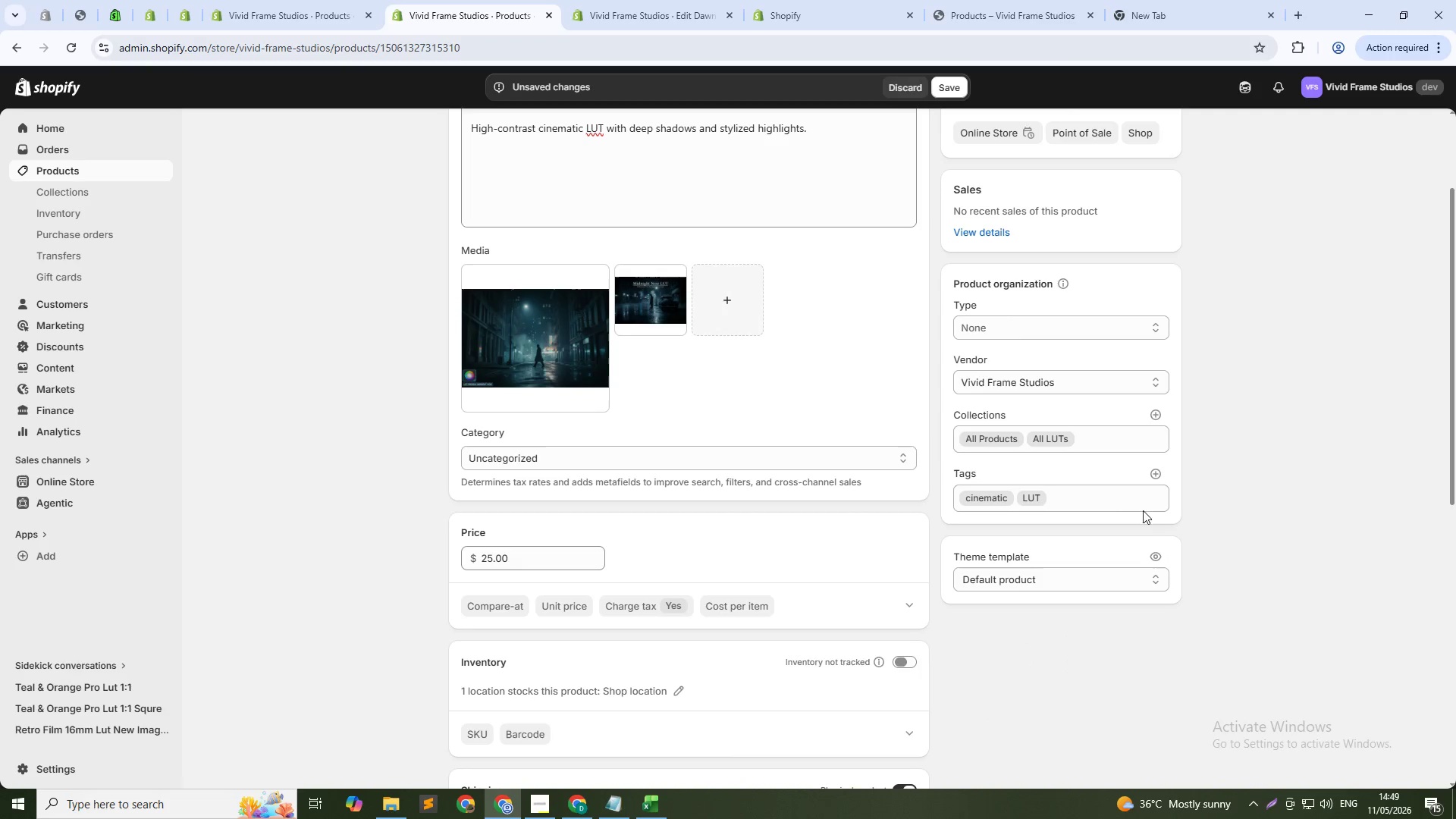 
left_click([1103, 499])
 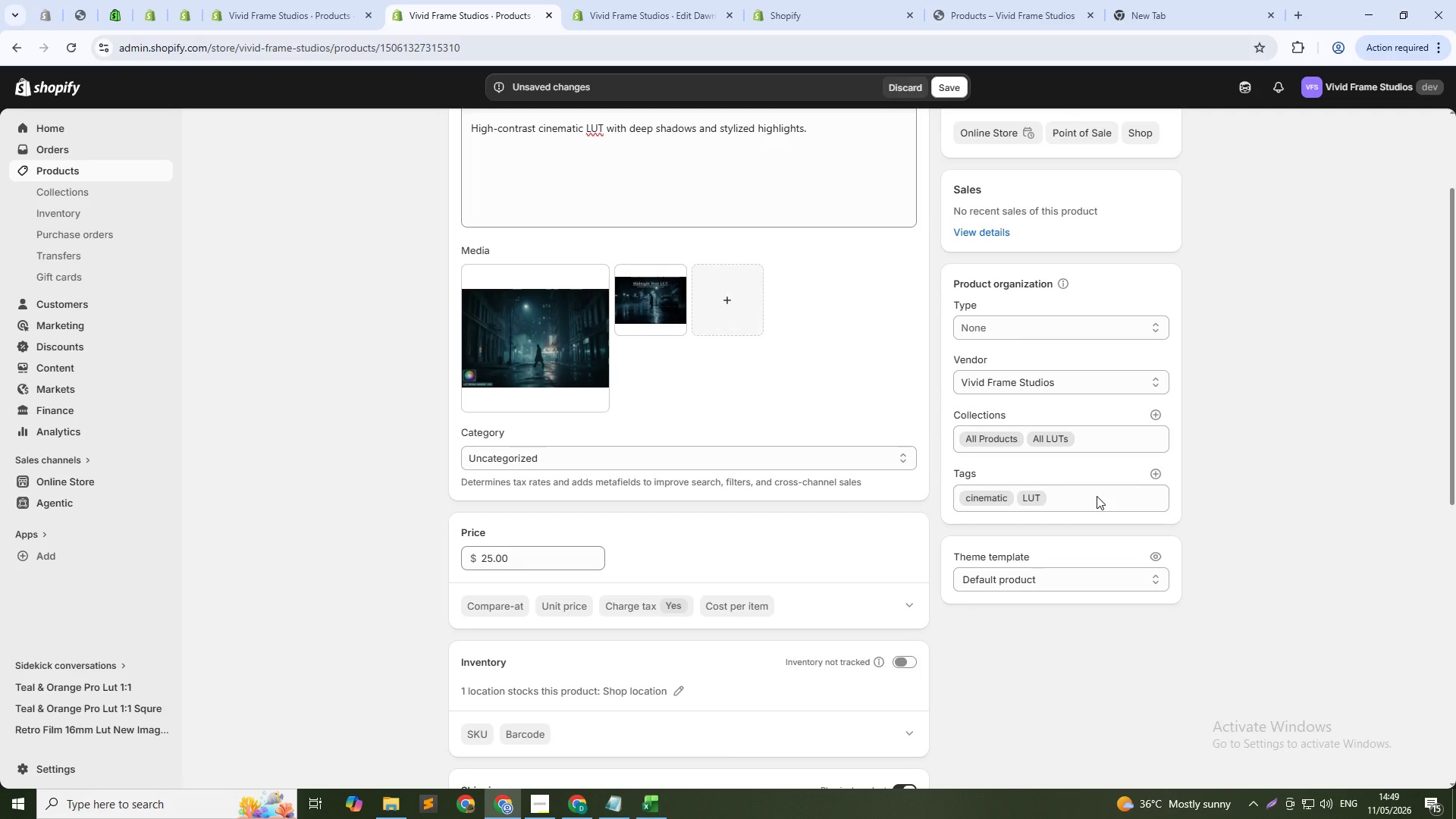 
left_click([1102, 497])
 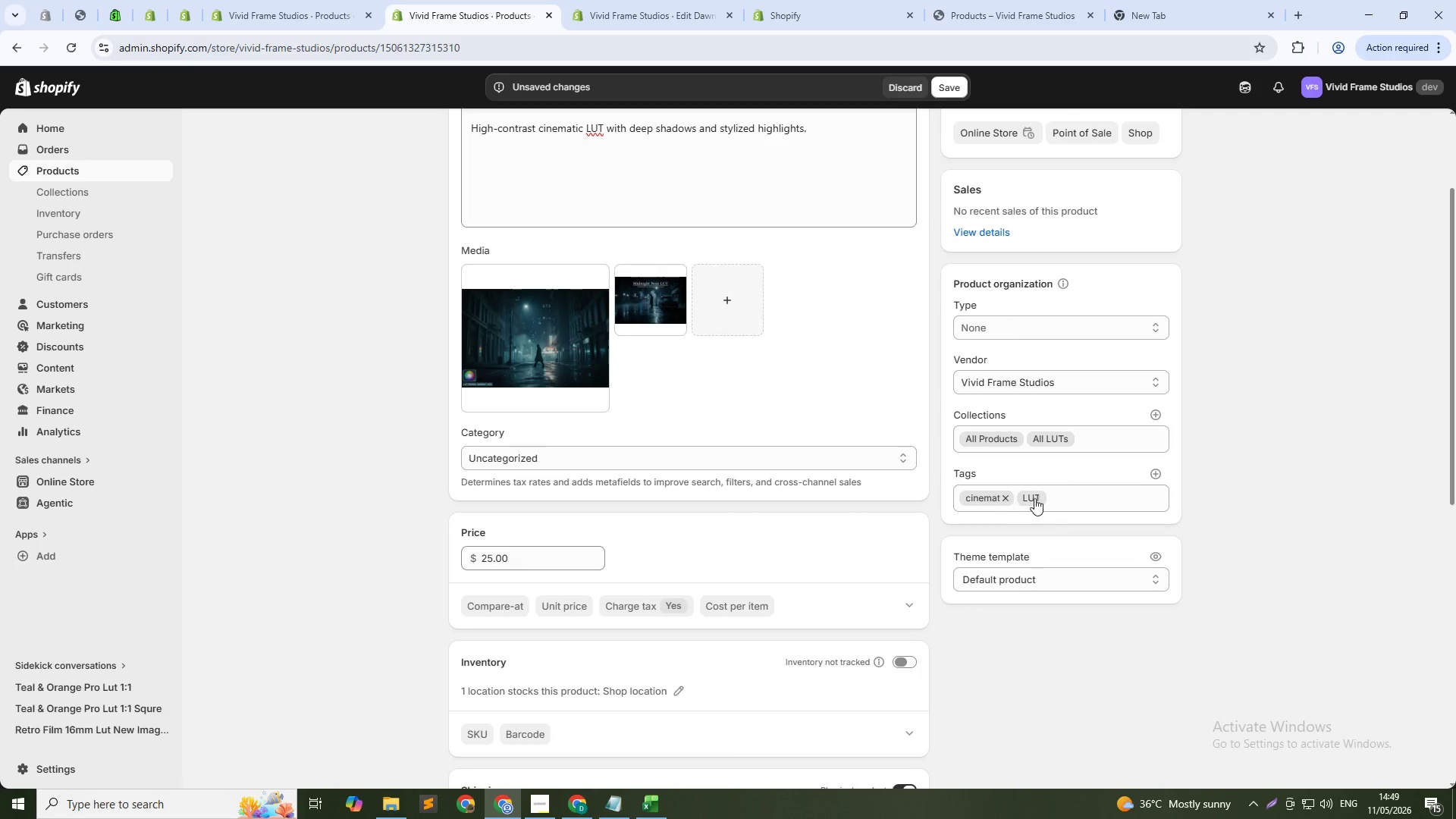 
left_click([1075, 494])
 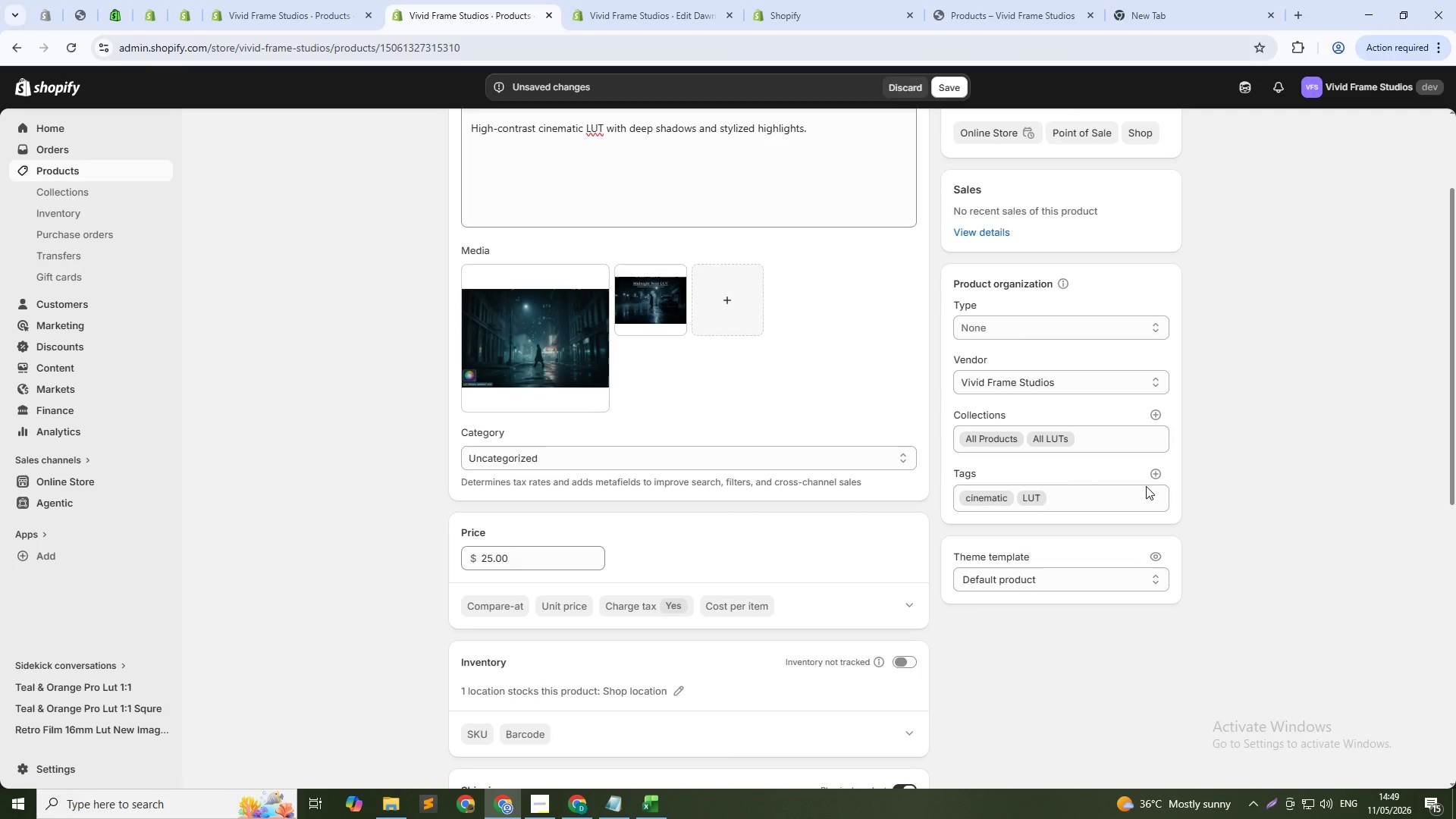 
left_click([1156, 472])
 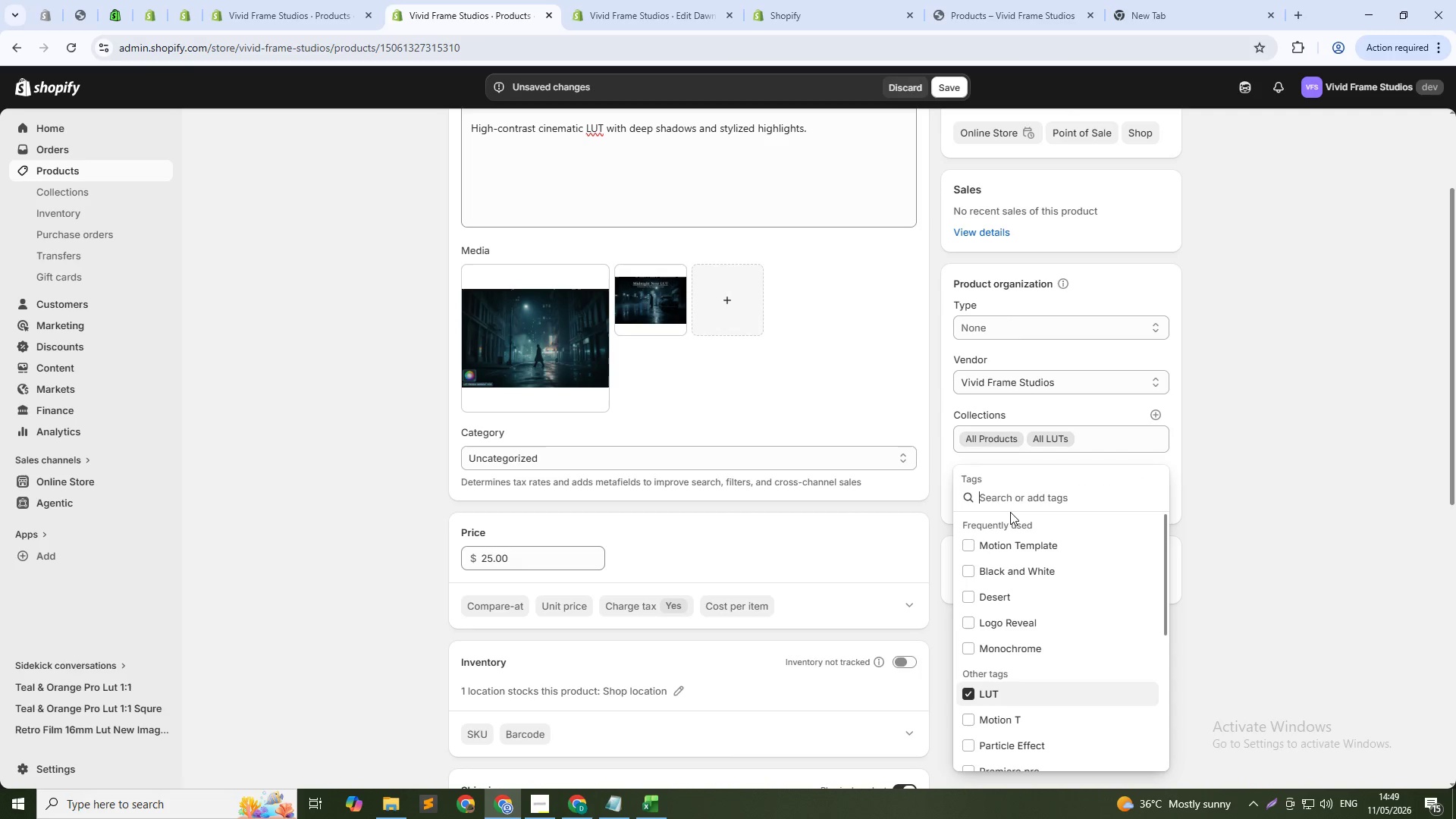 
type(dark vie)
key(Backspace)
type(deo)
 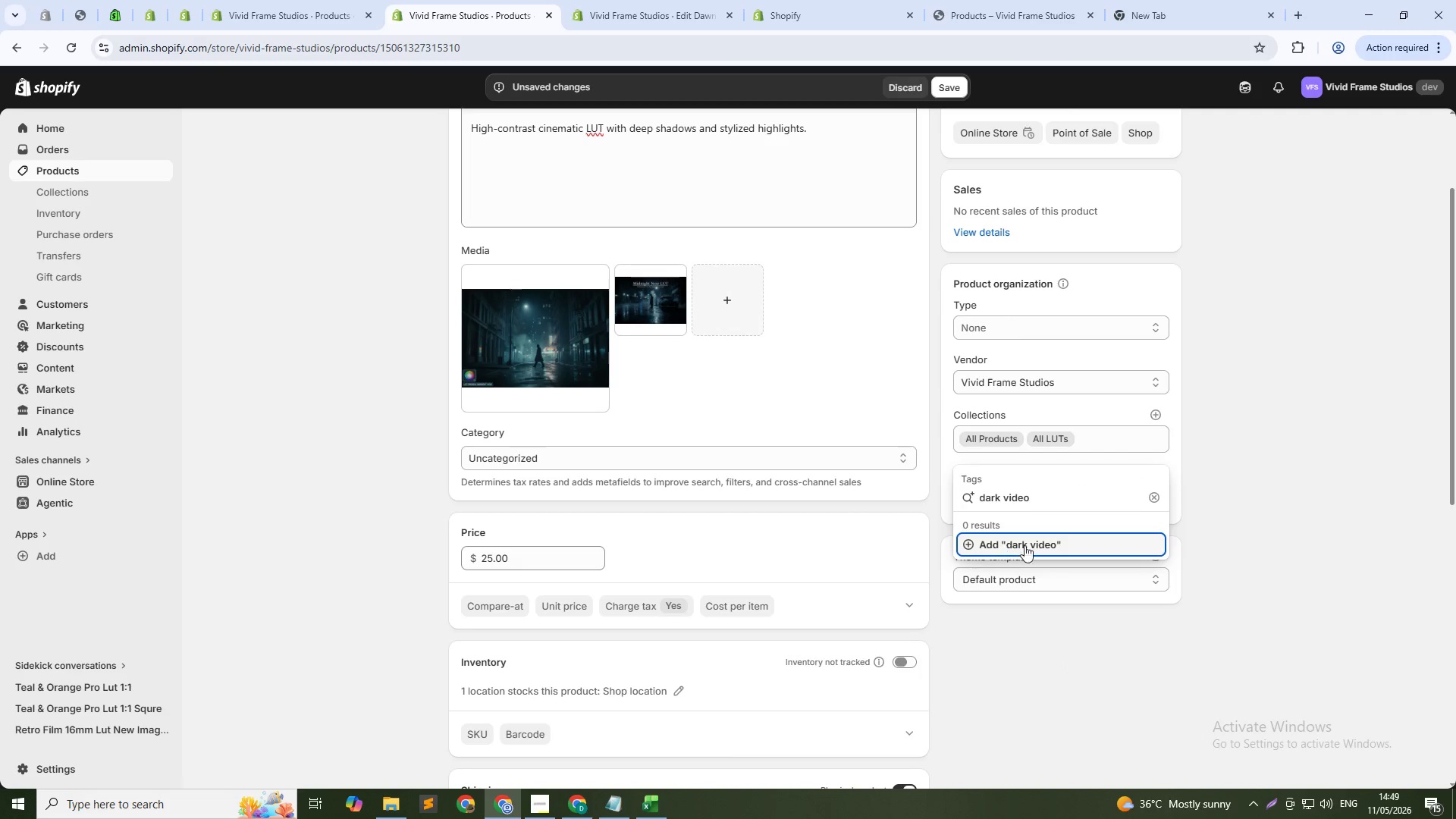 
left_click([1024, 544])
 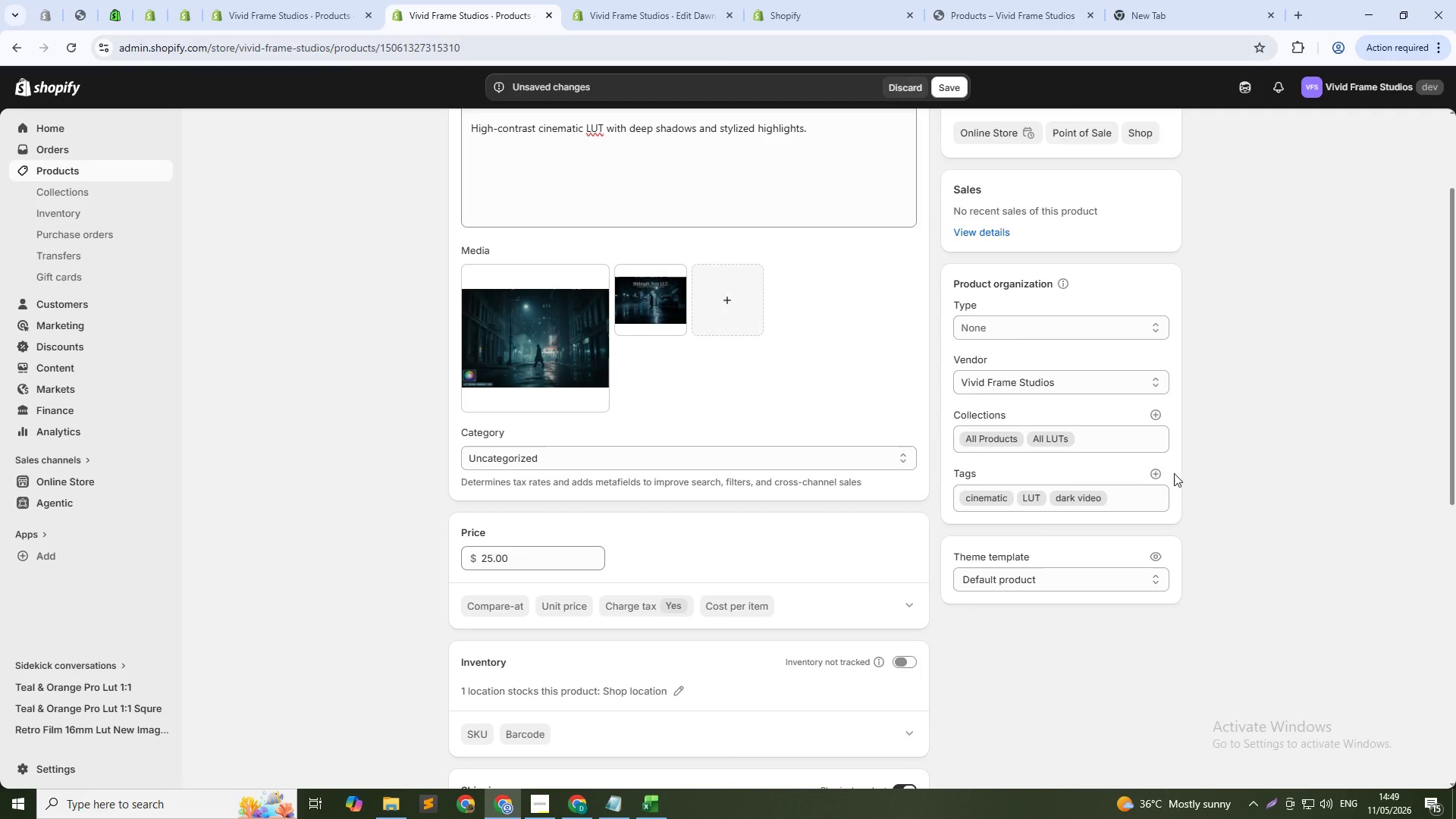 
left_click([1150, 474])
 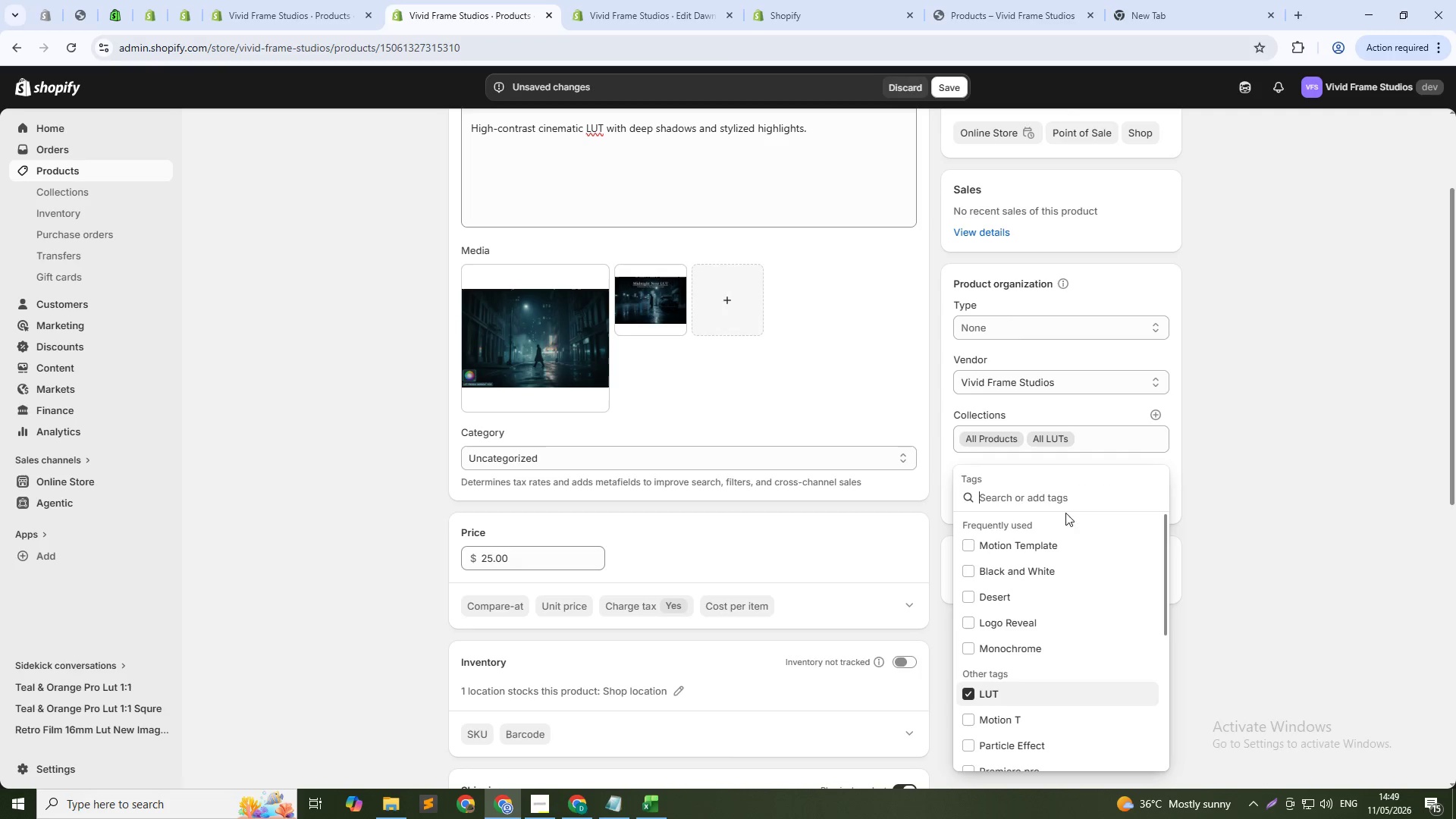 
type(moody)
 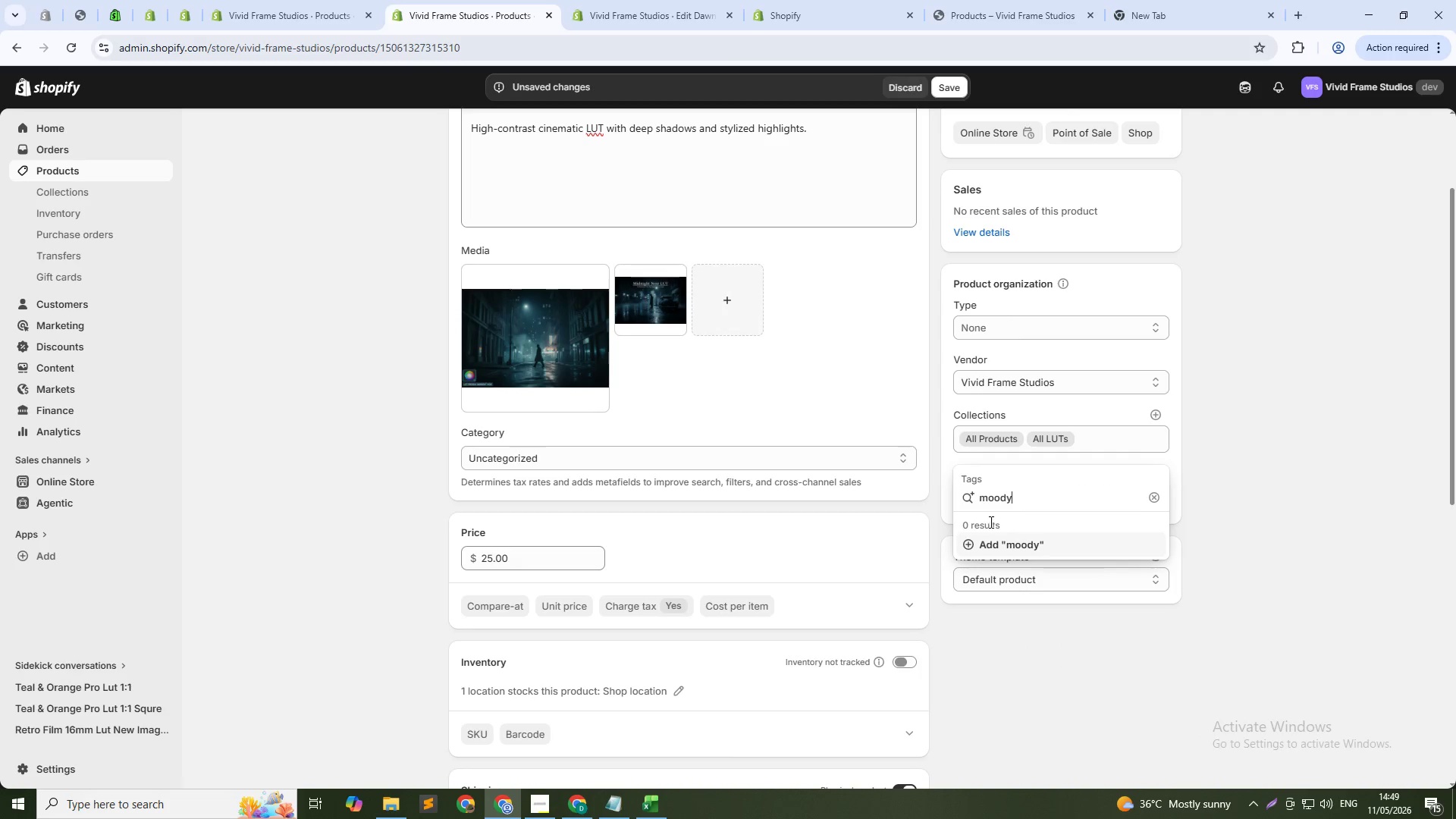 
left_click([1011, 540])
 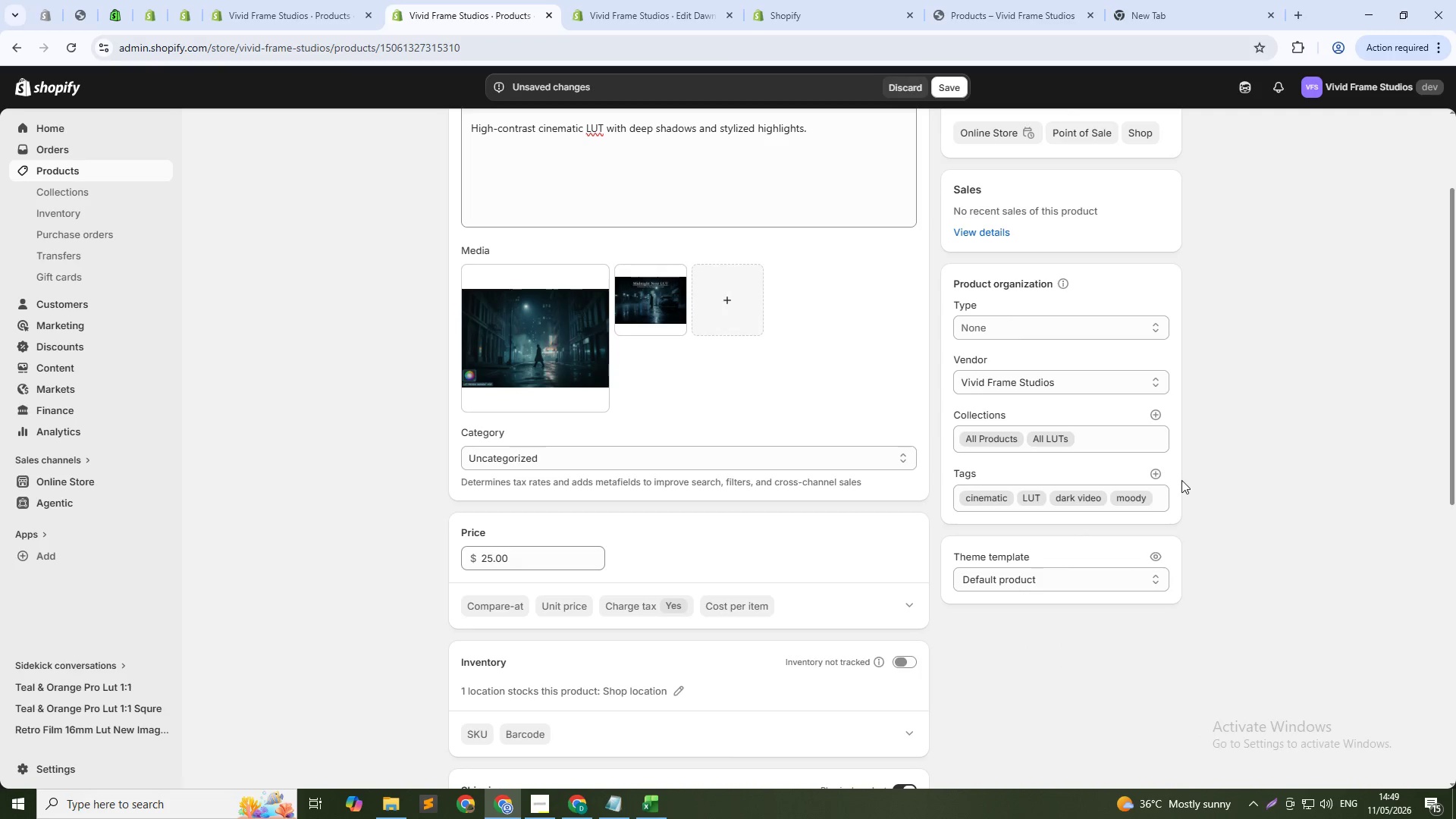 
left_click([1160, 477])
 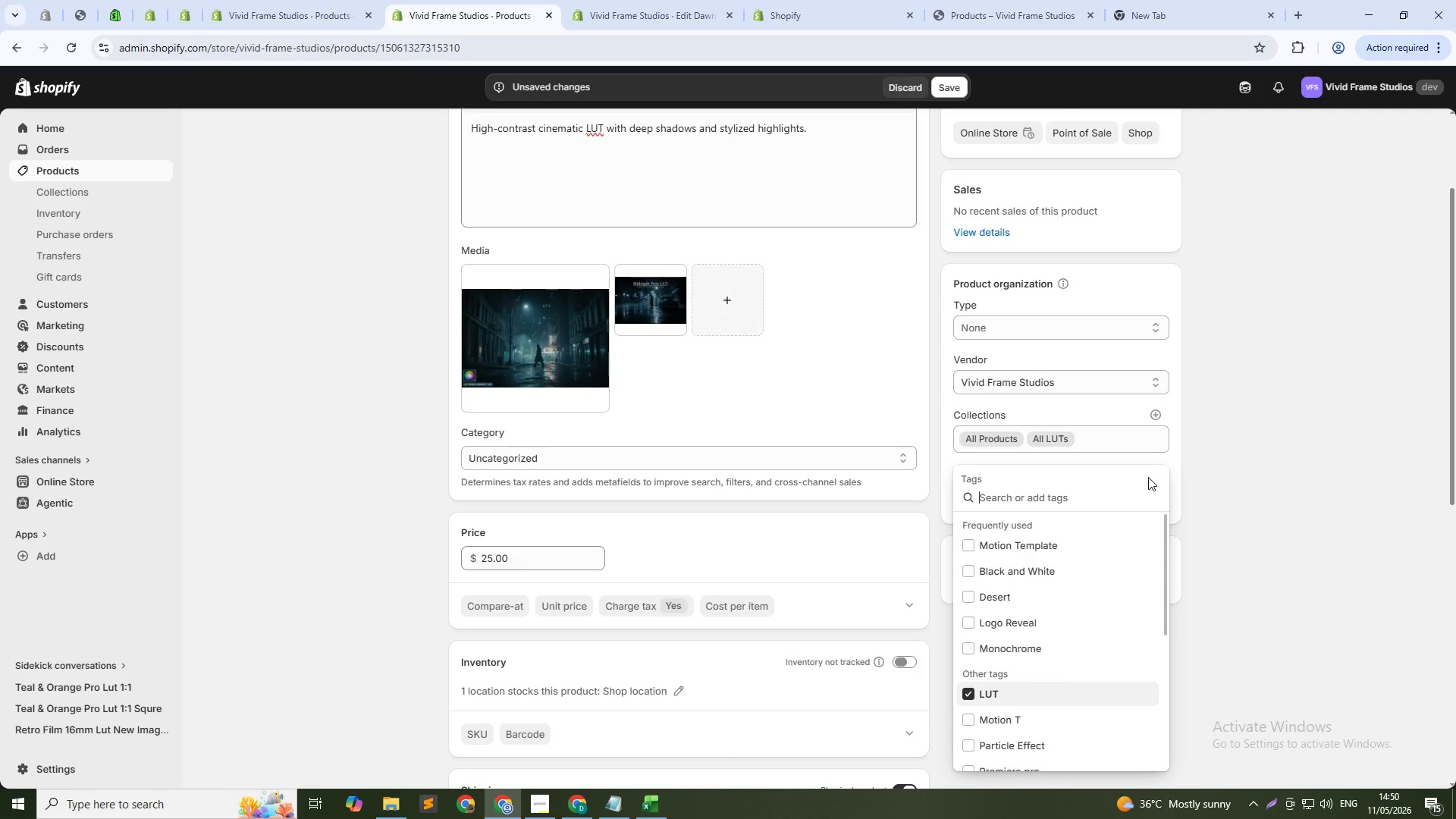 
left_click([1293, 501])
 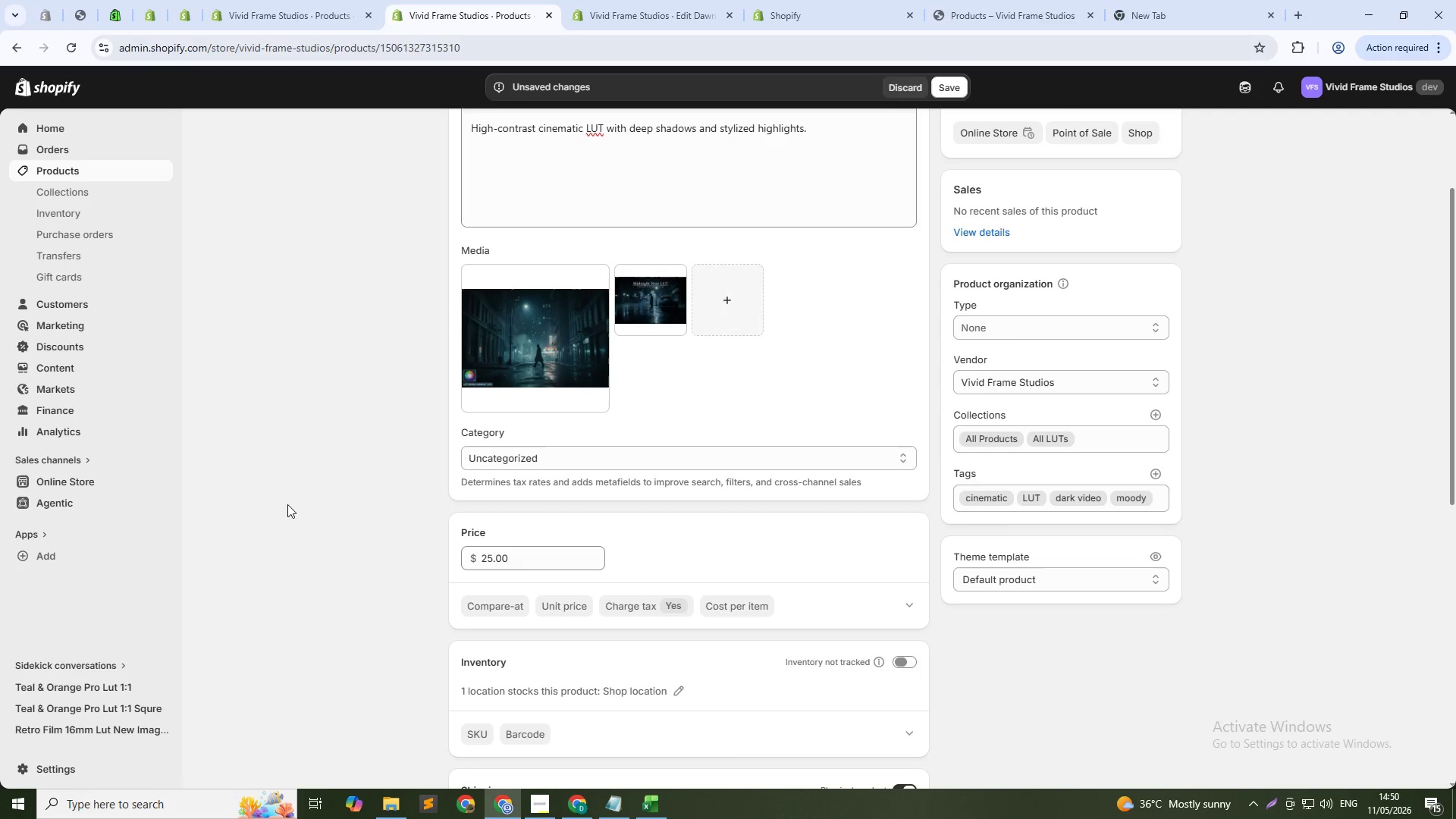 
scroll: coordinate [728, 397], scroll_direction: down, amount: 12.0
 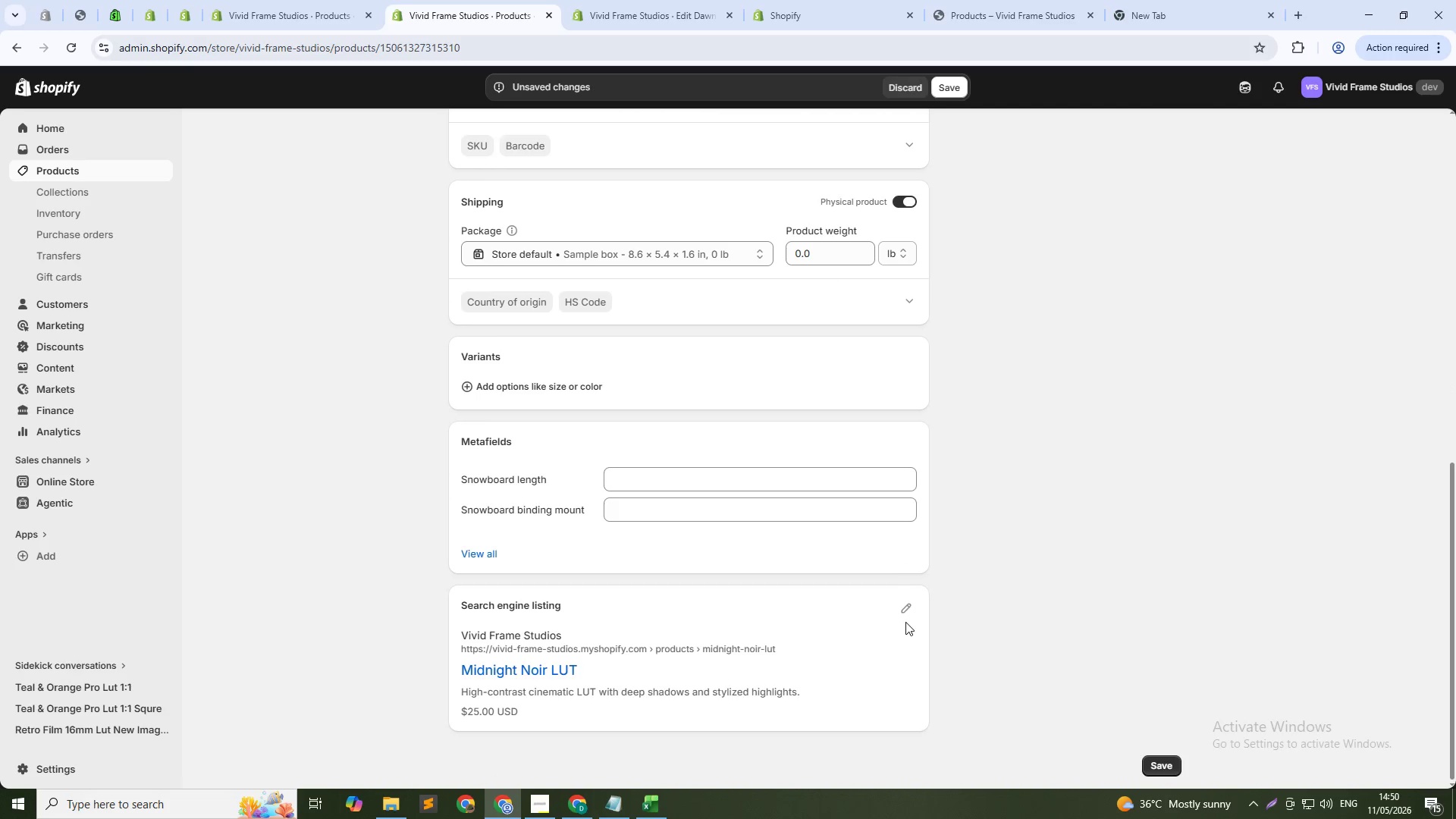 
left_click([897, 604])
 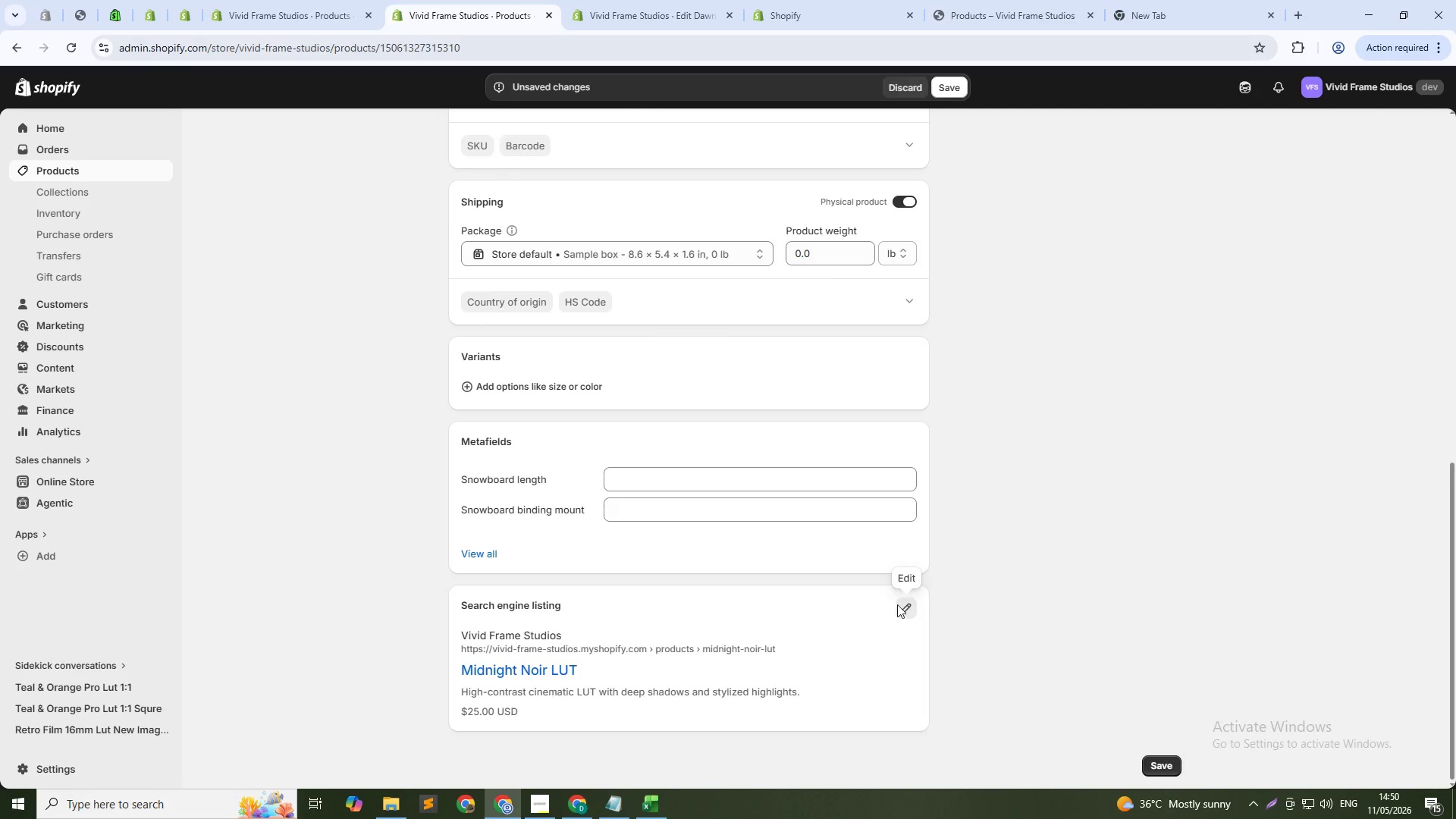 
scroll: coordinate [897, 604], scroll_direction: down, amount: 6.0
 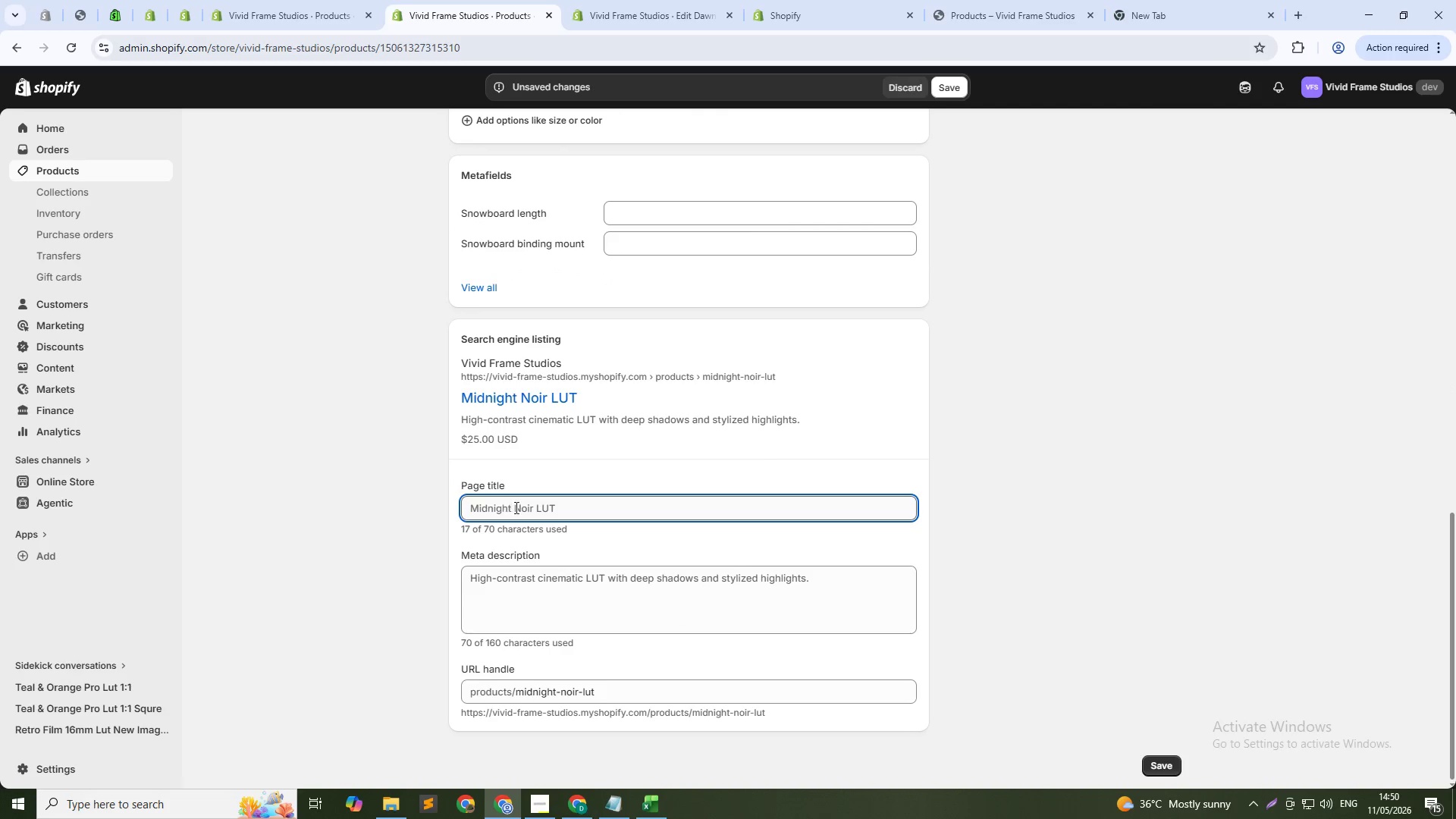 
wait(5.81)
 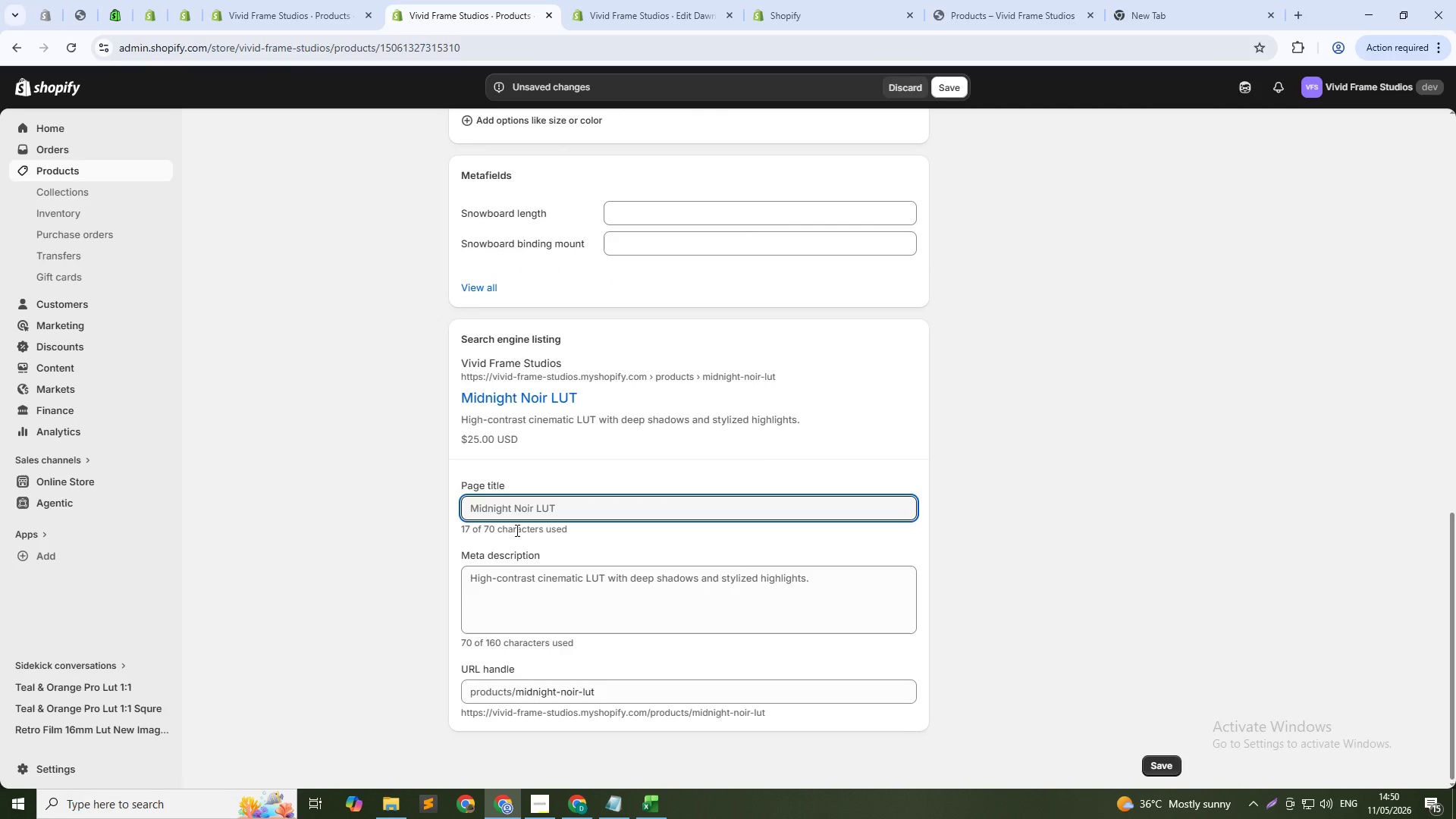 
left_click([597, 511])
 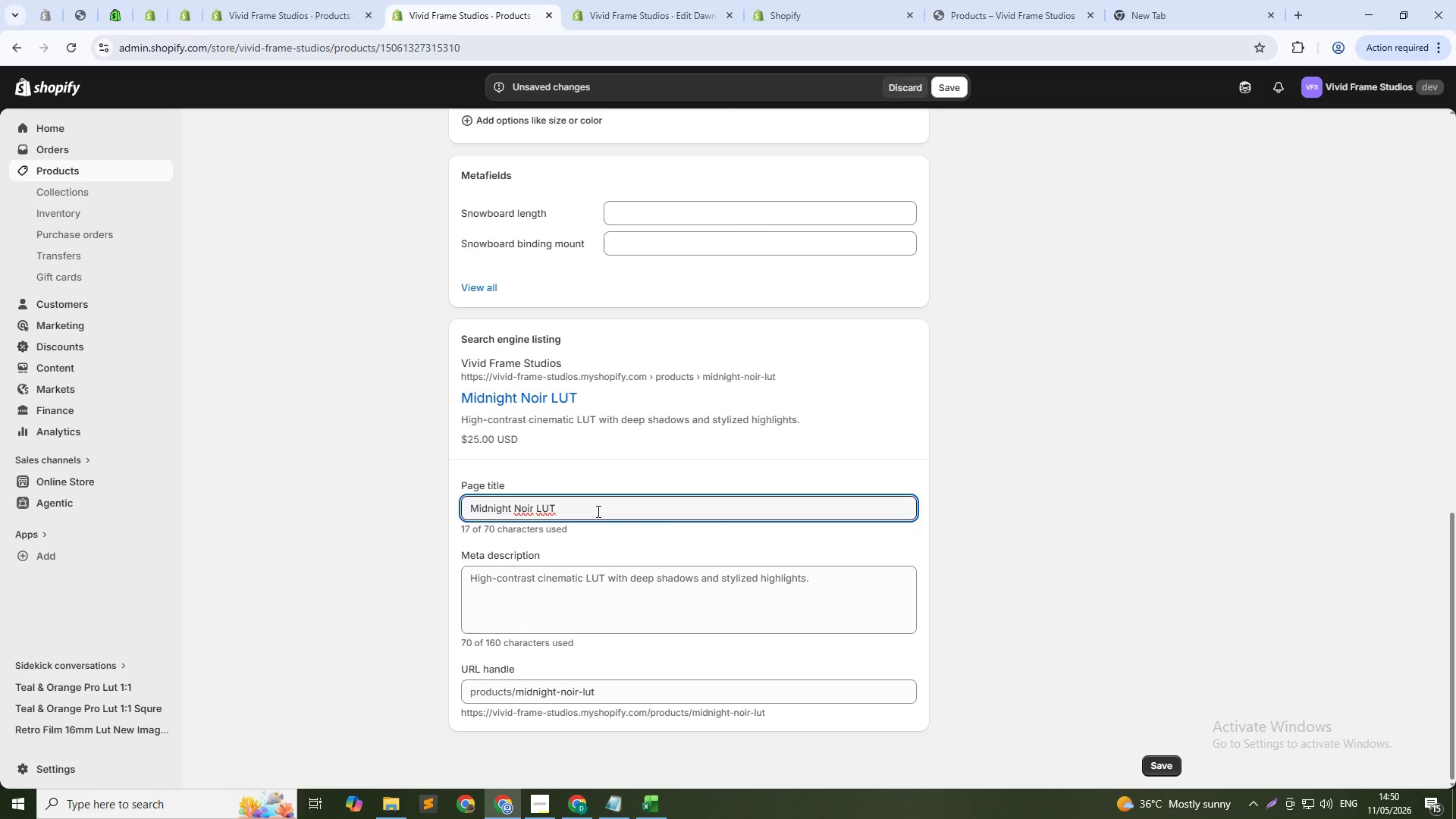 
type( - high)
key(Backspace)
key(Backspace)
key(Backspace)
key(Backspace)
type(High Cinematic Color Grading)
 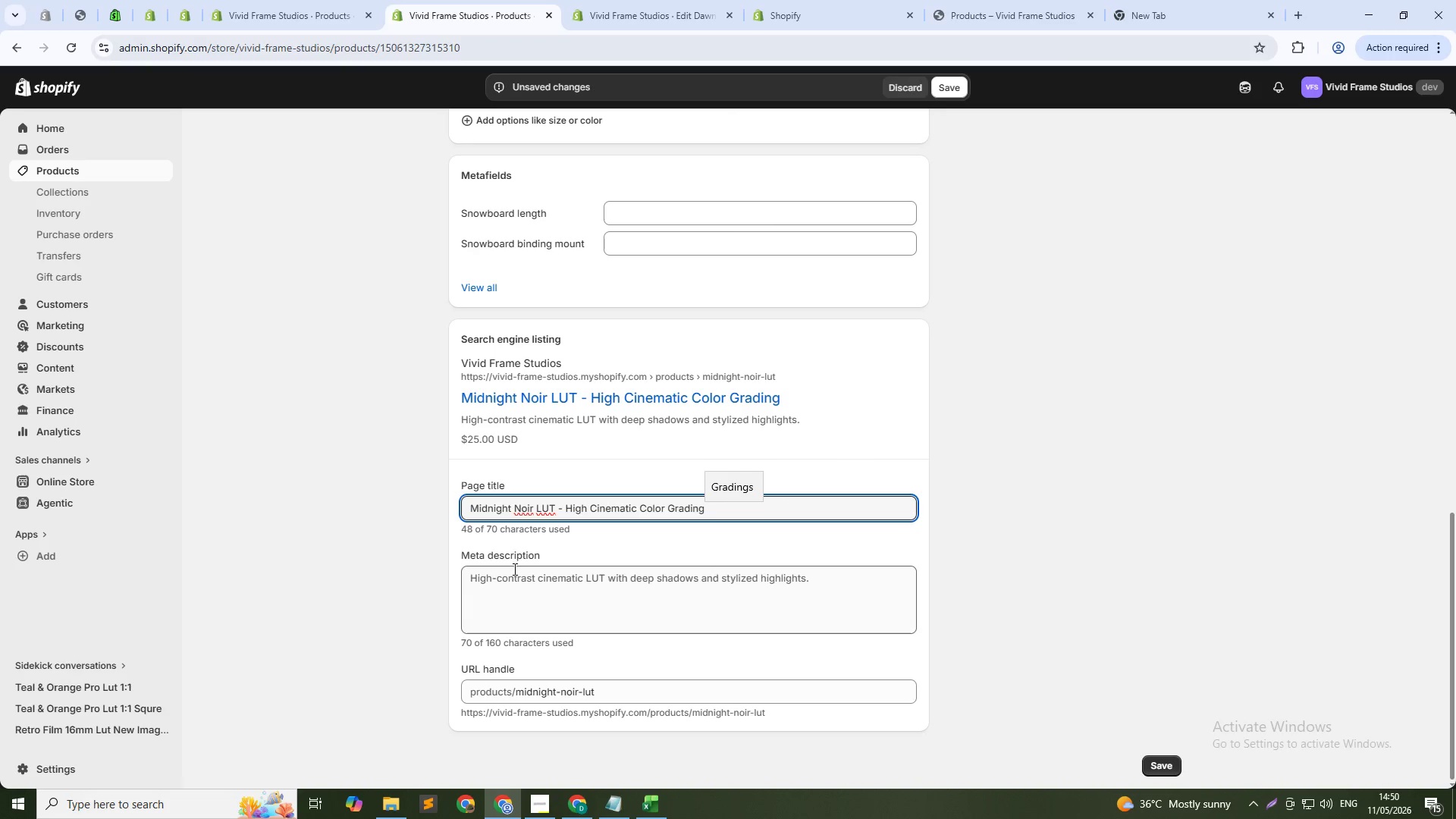 
double_click([515, 574])
 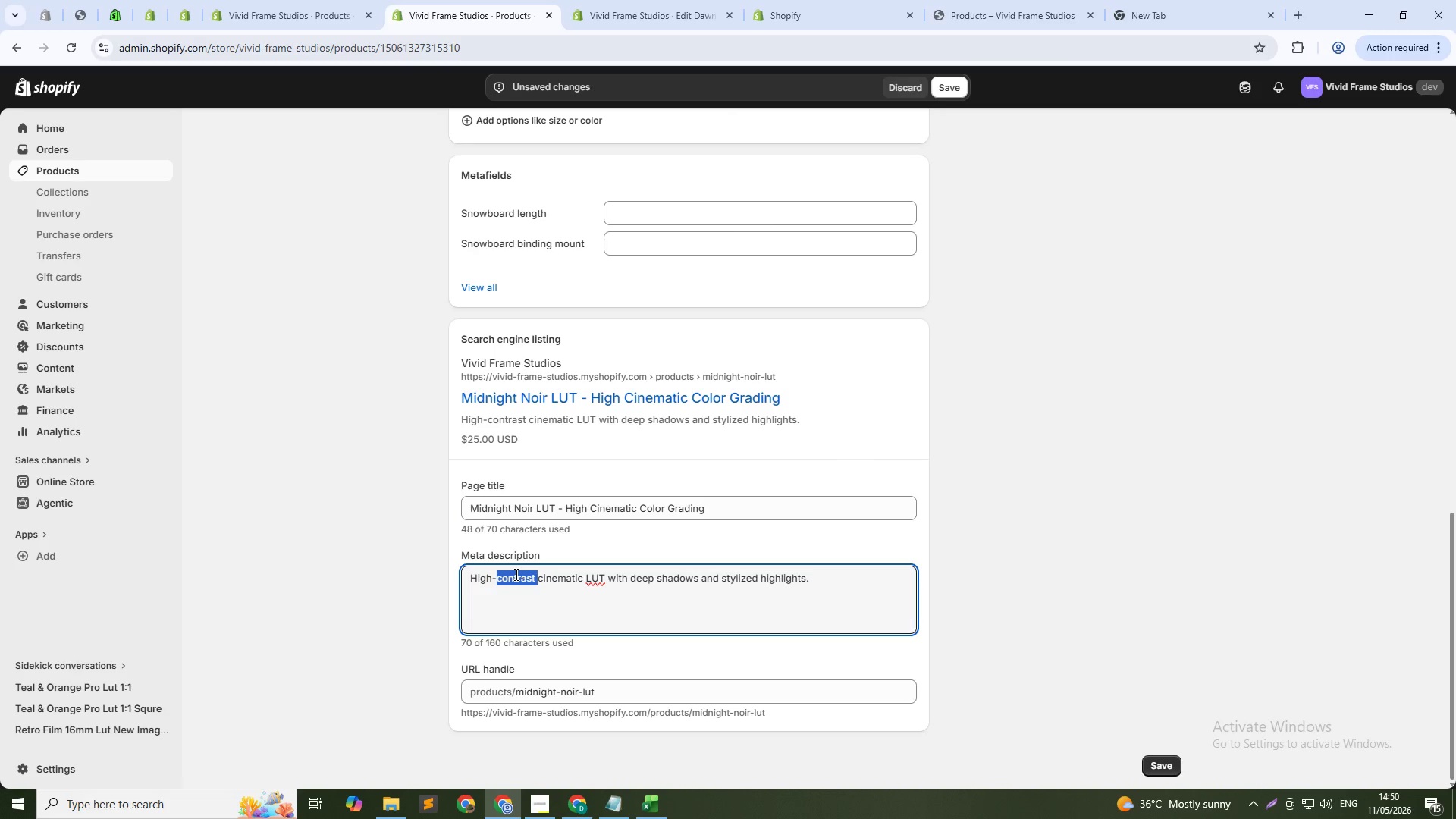 
triple_click([515, 574])
 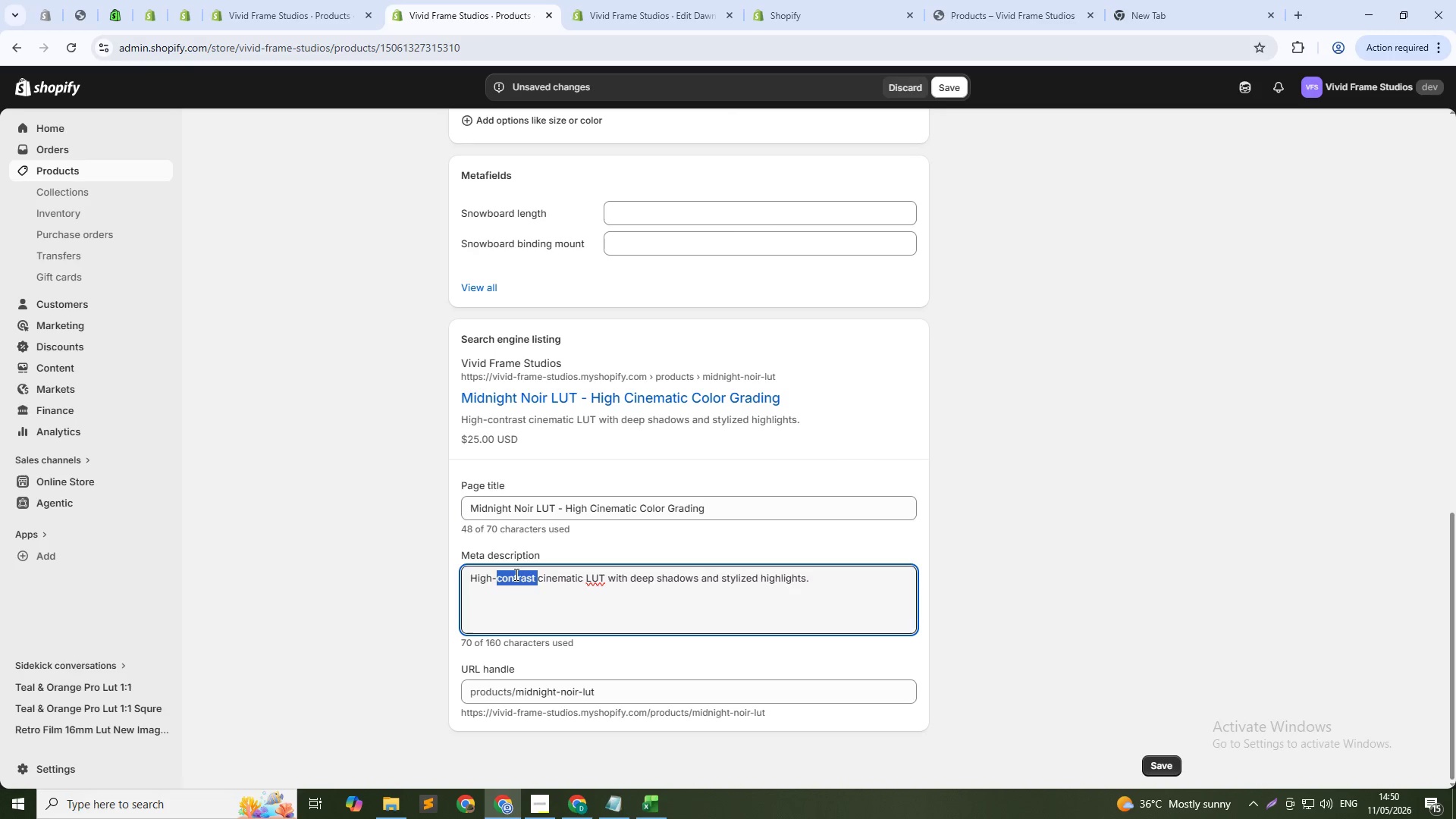 
triple_click([515, 574])
 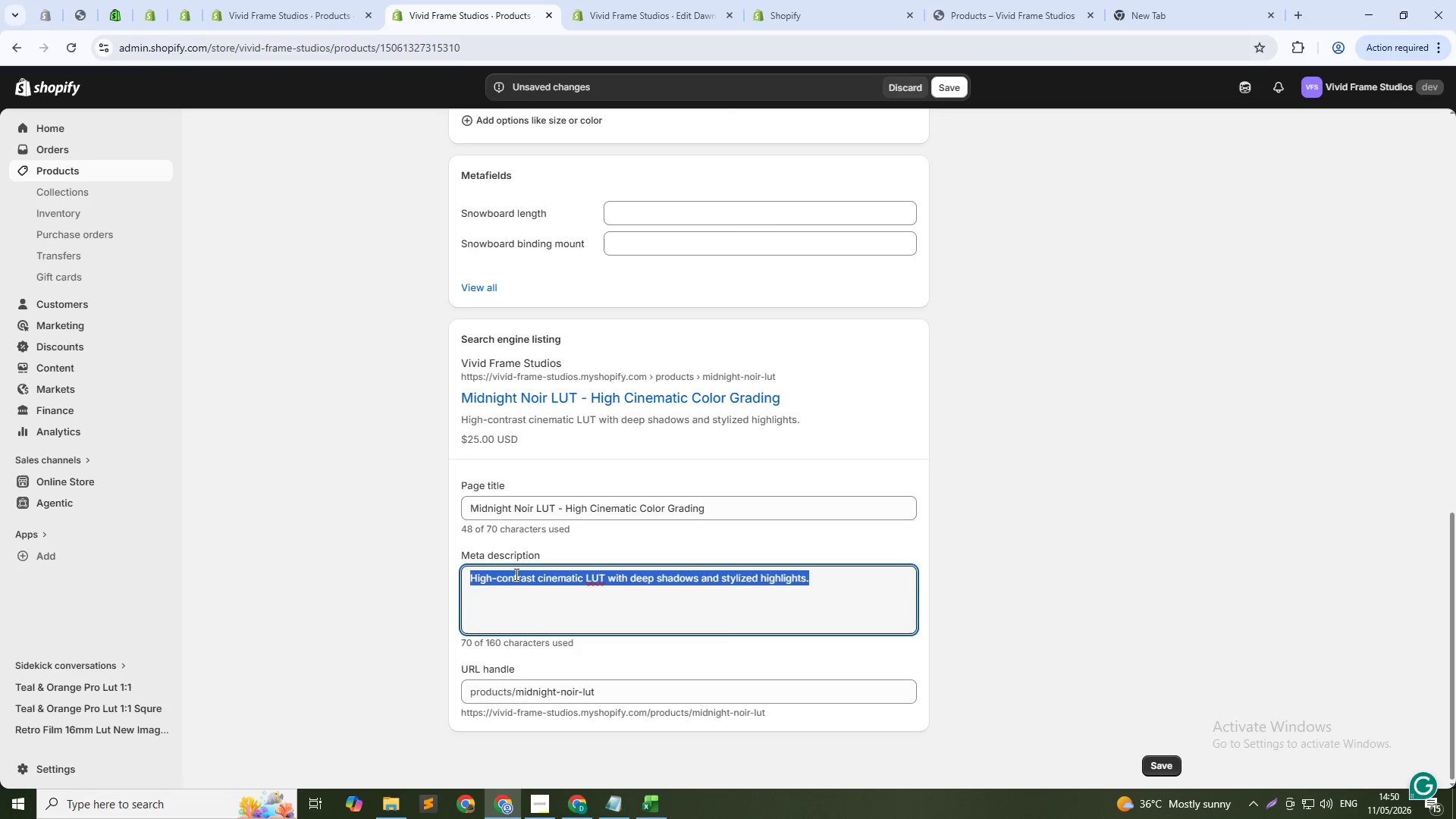 
hold_key(key=CapsLock, duration=0.36)
 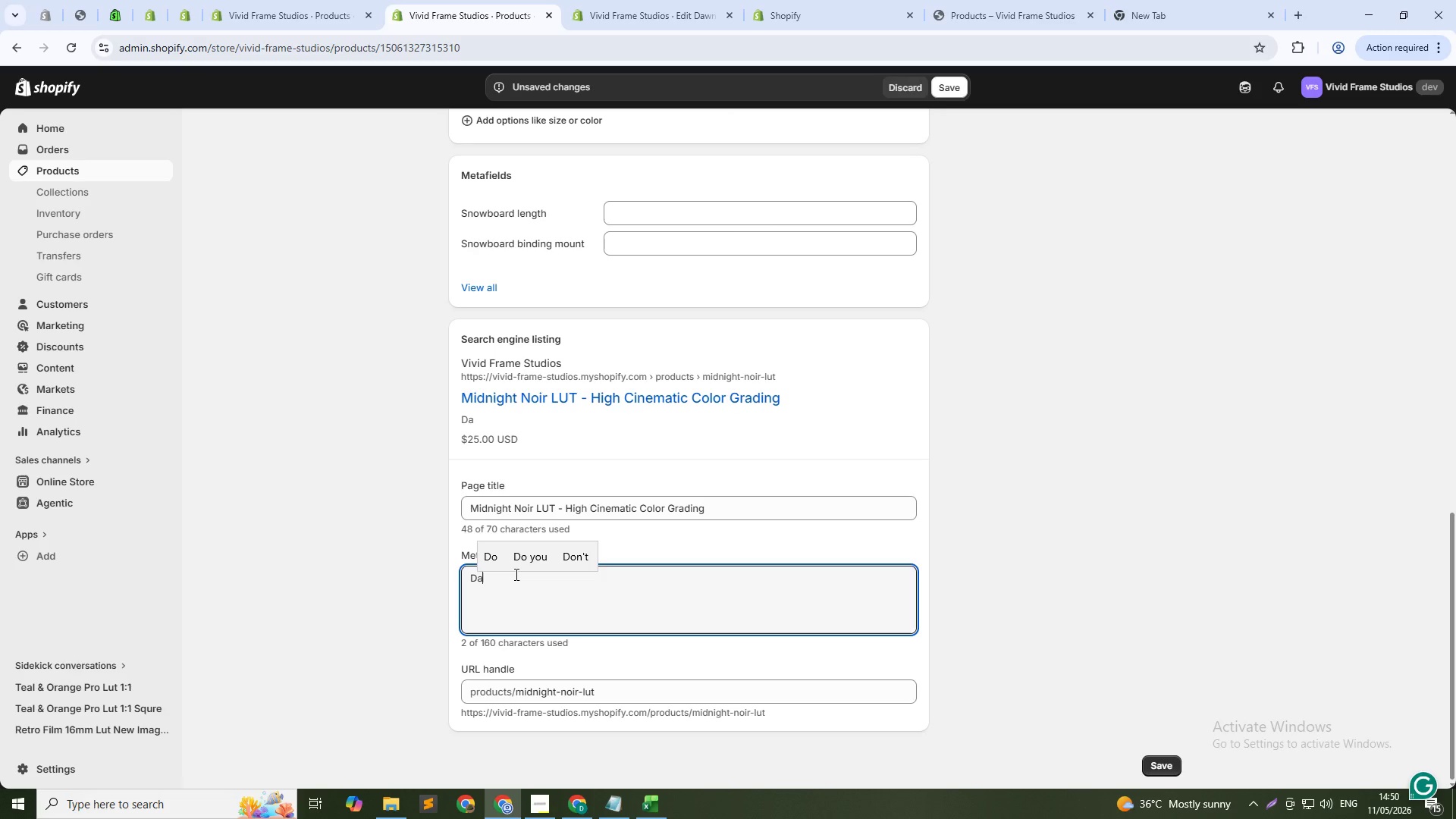 
type(Dark and moody )
 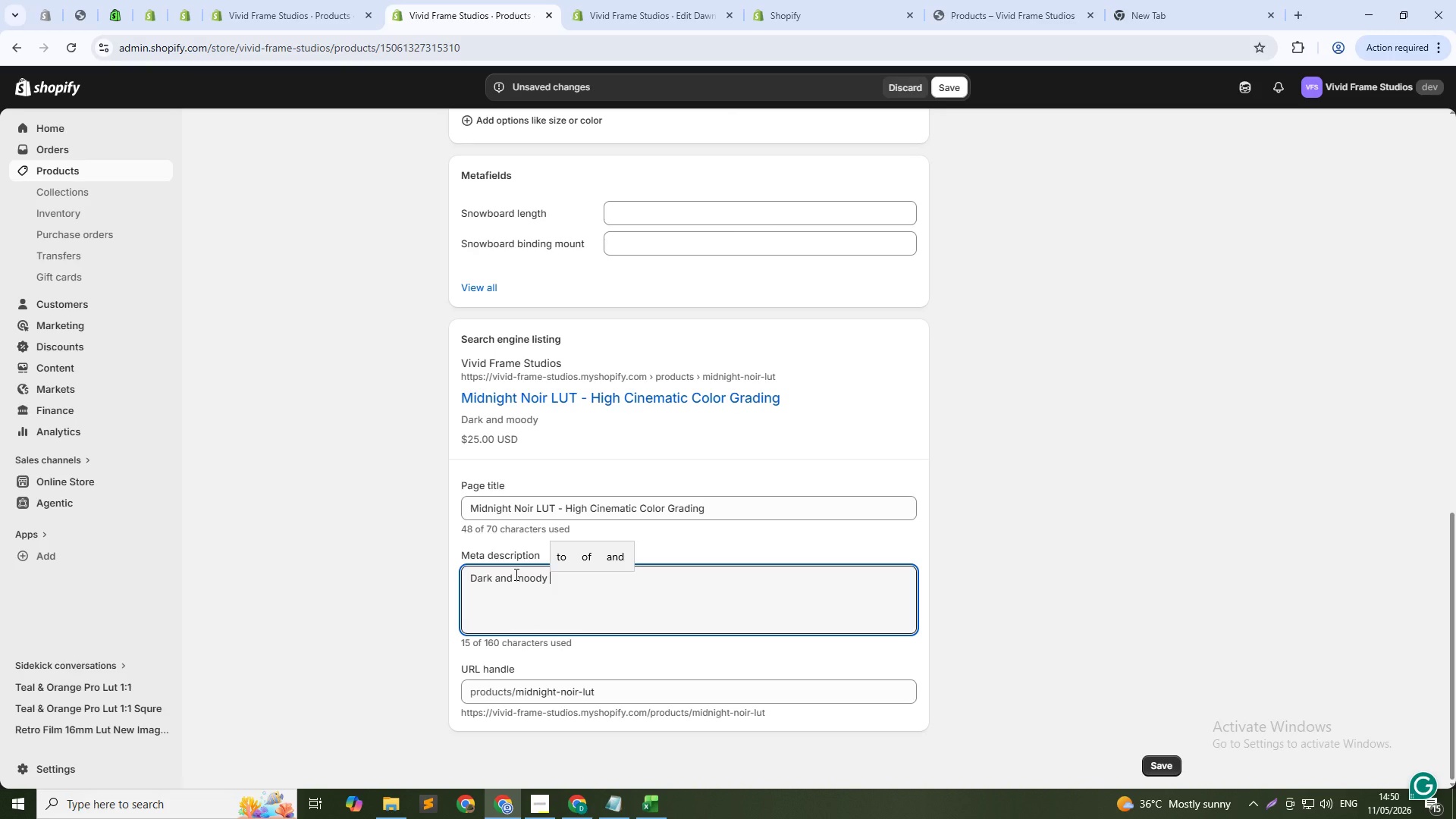 
wait(11.53)
 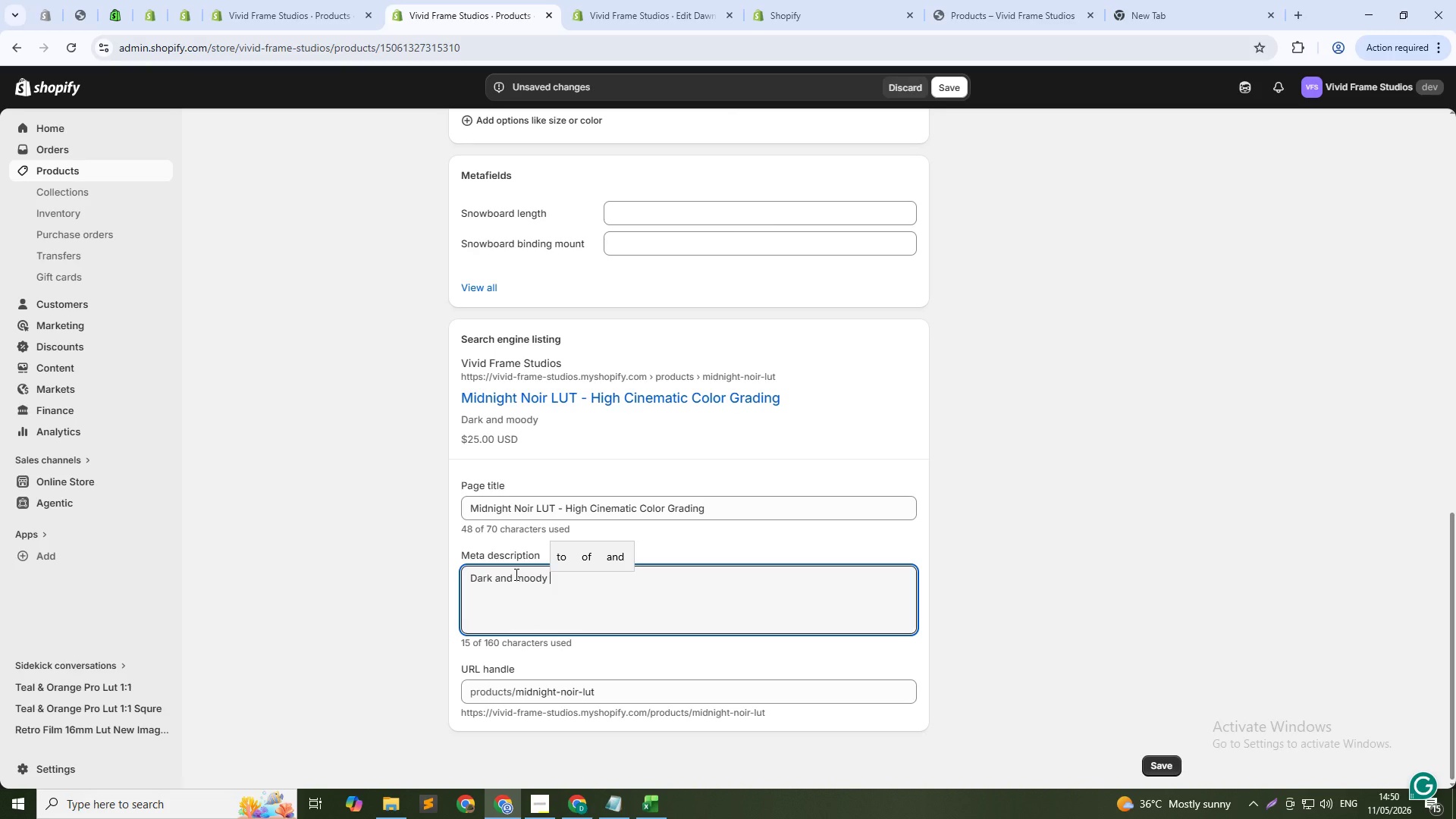 
type(cinematic LUT with deep shadows and stylized highlights. Prefc)
key(Backspace)
type(ect for film noir, night scenes, and dramatic video.)
 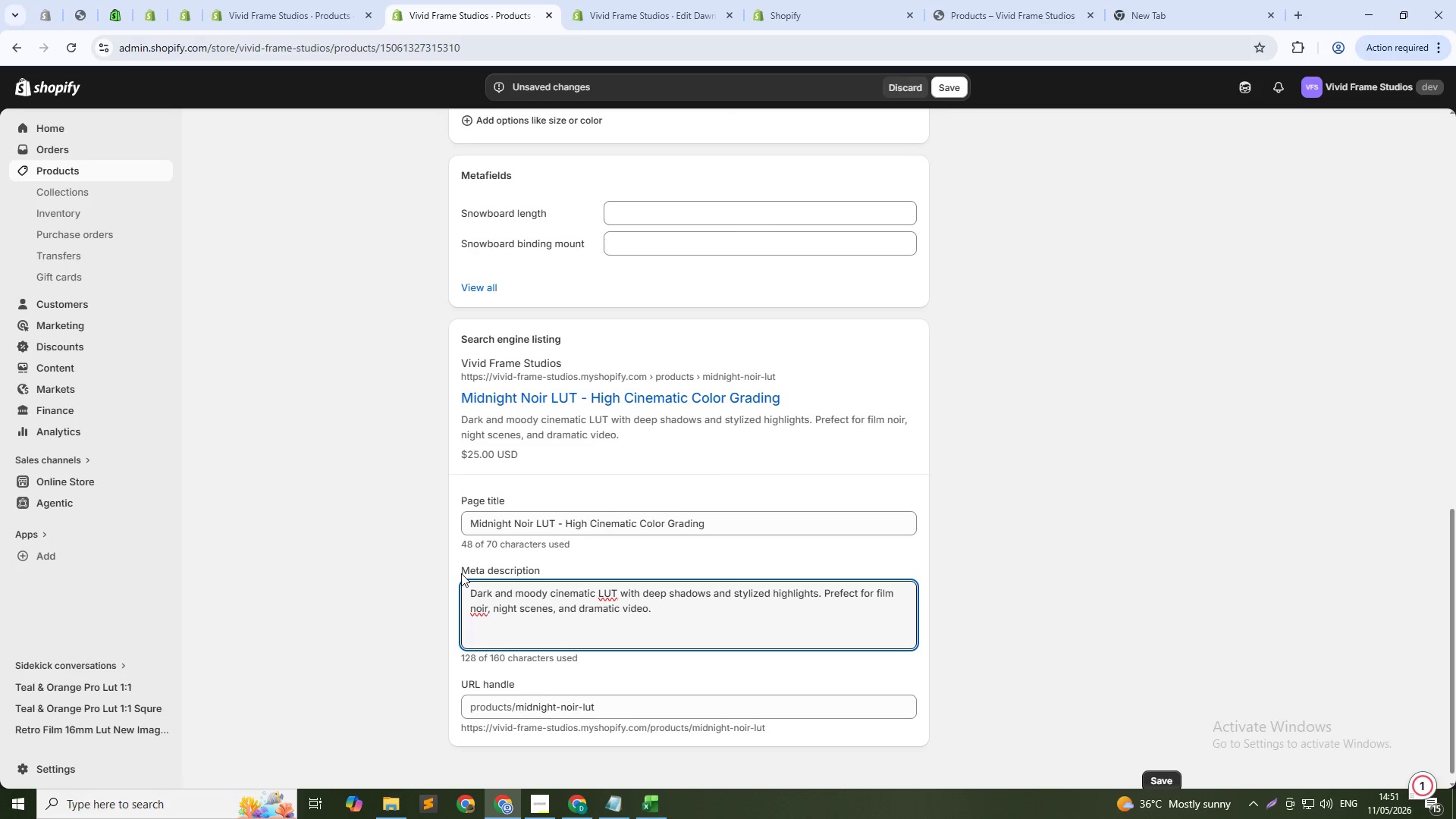 
key(Backspace)
 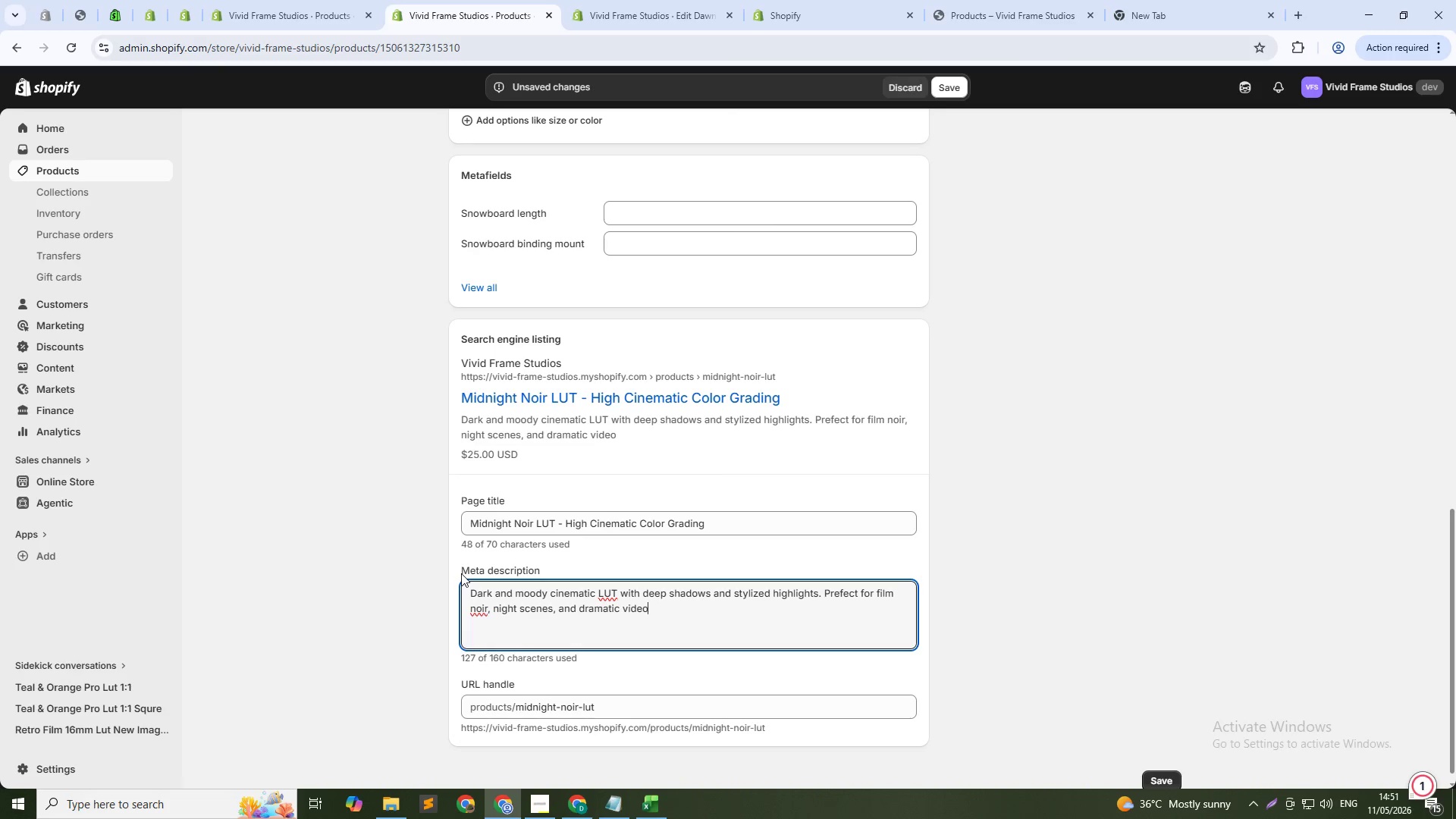 
key(S)
 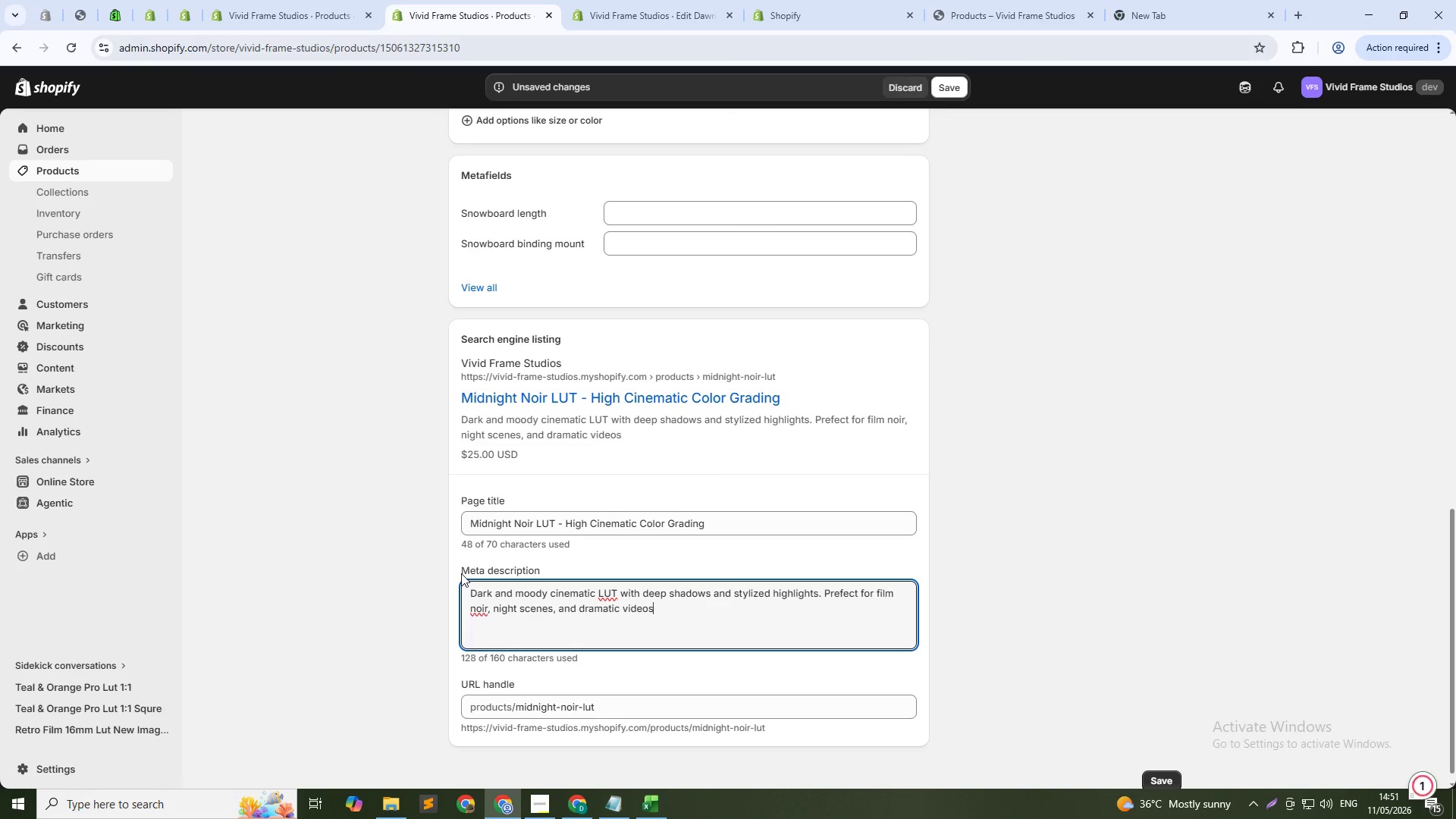 
key(Period)
 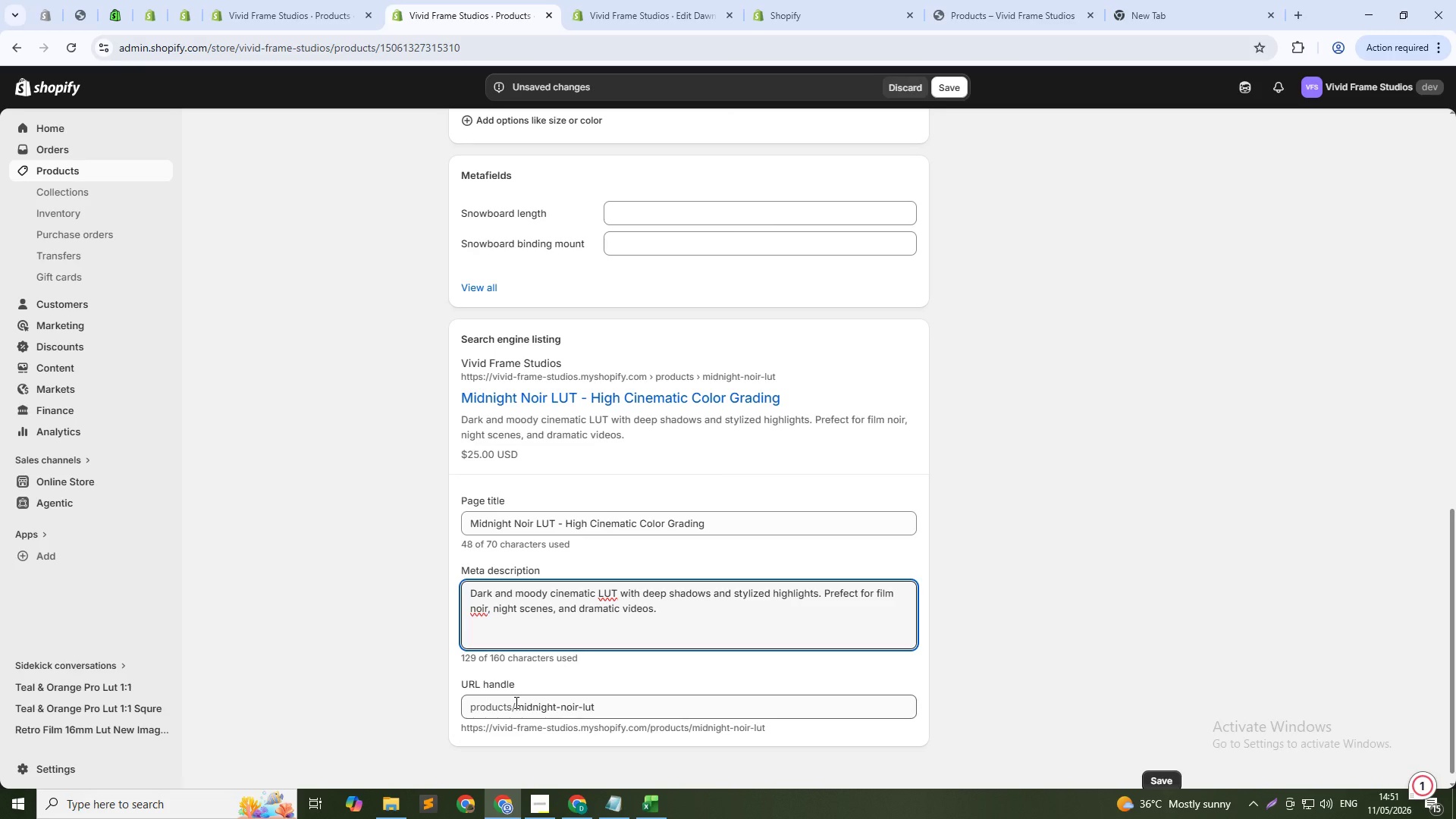 
wait(9.17)
 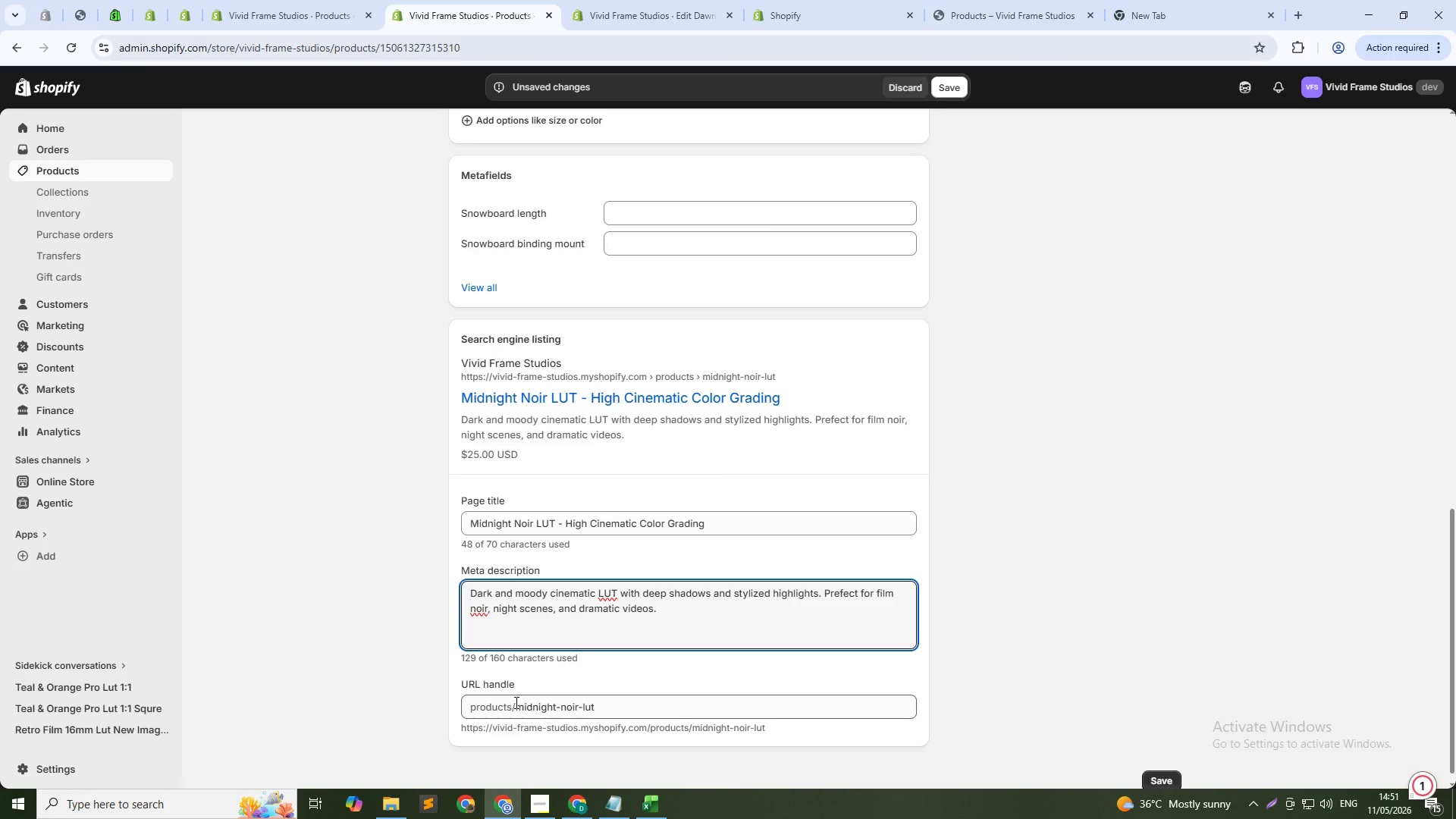 
left_click([942, 84])
 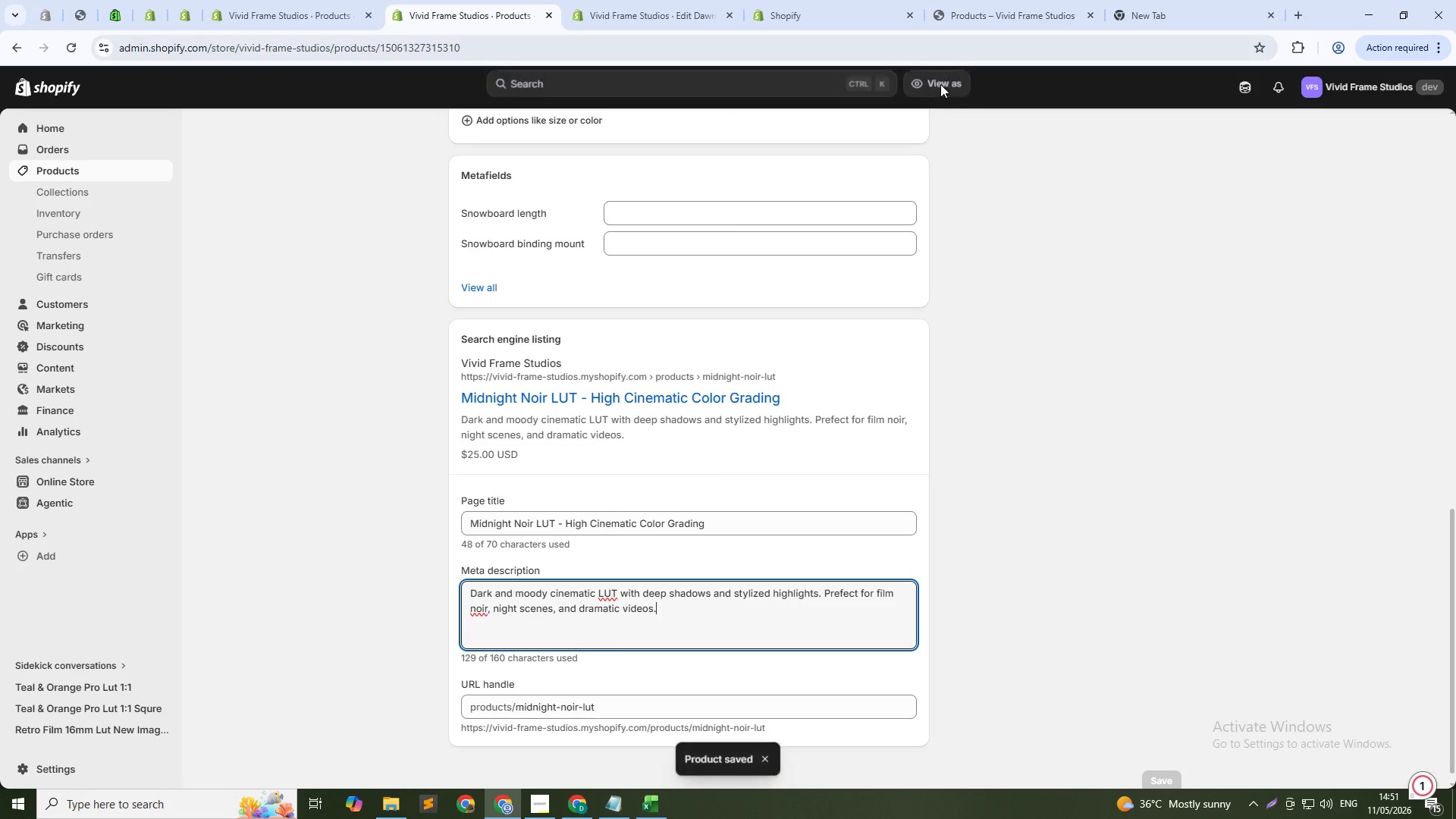 
wait(5.48)
 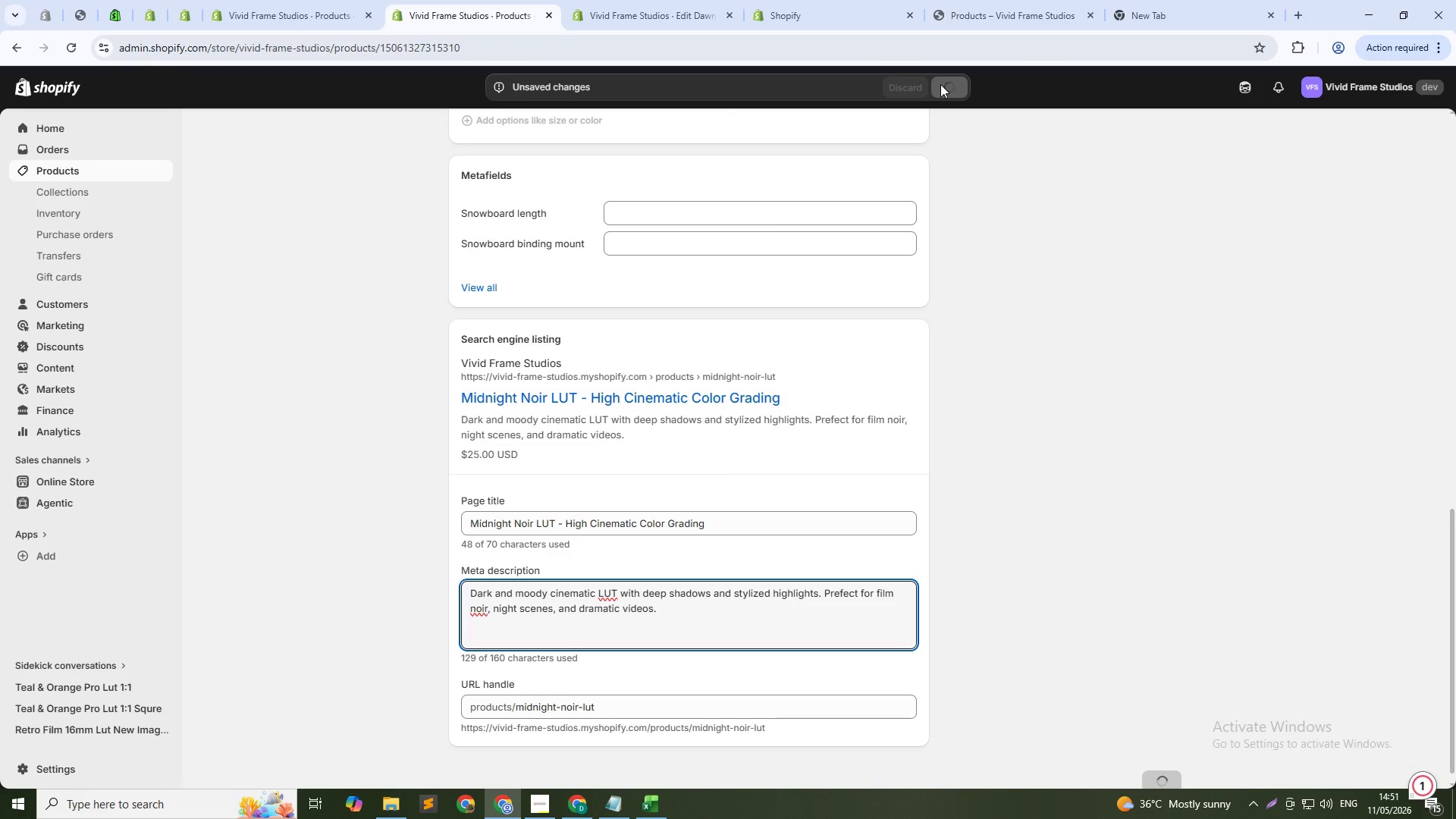 
left_click([87, 177])
 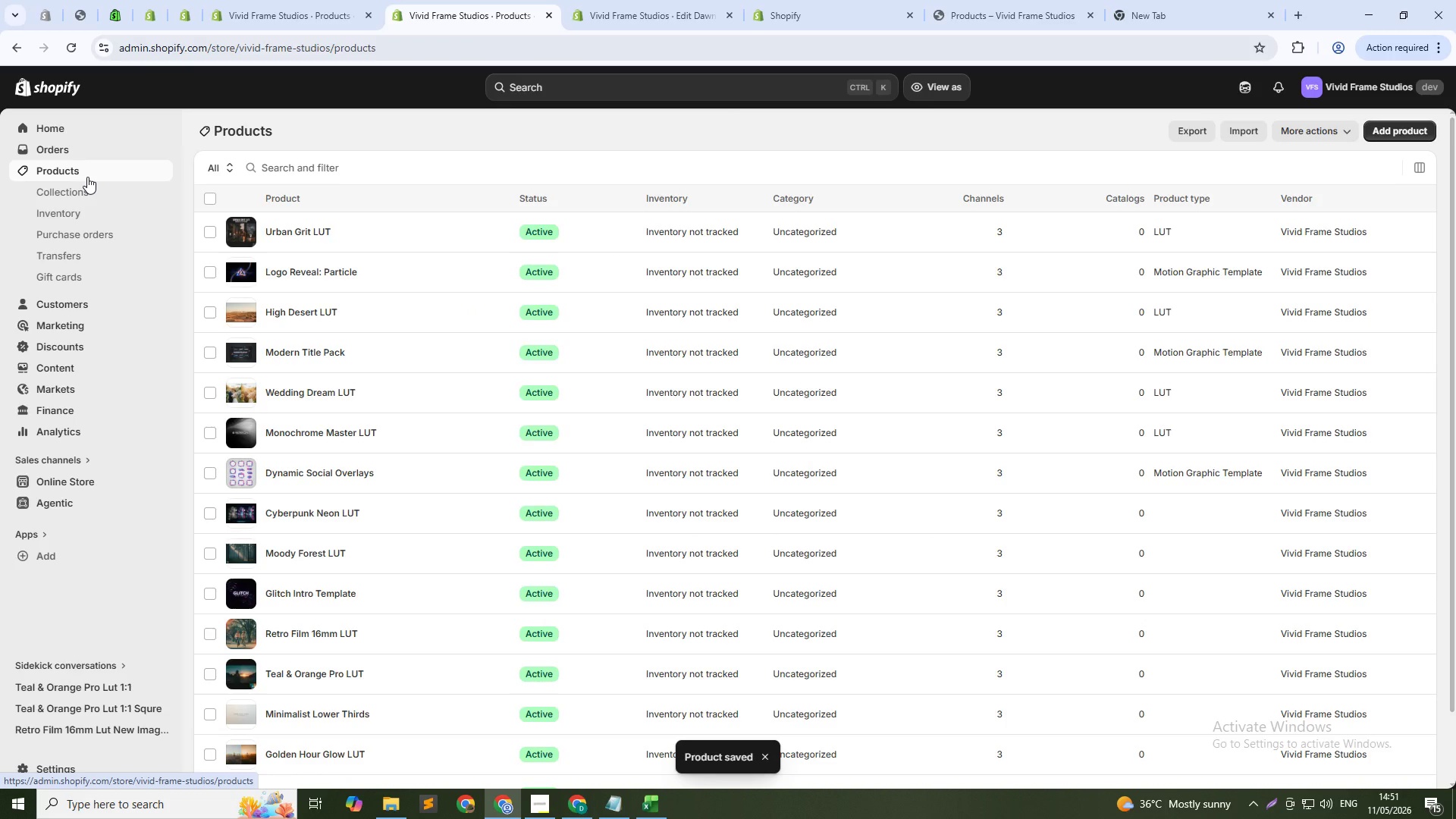 
scroll: coordinate [306, 679], scroll_direction: down, amount: 6.0
 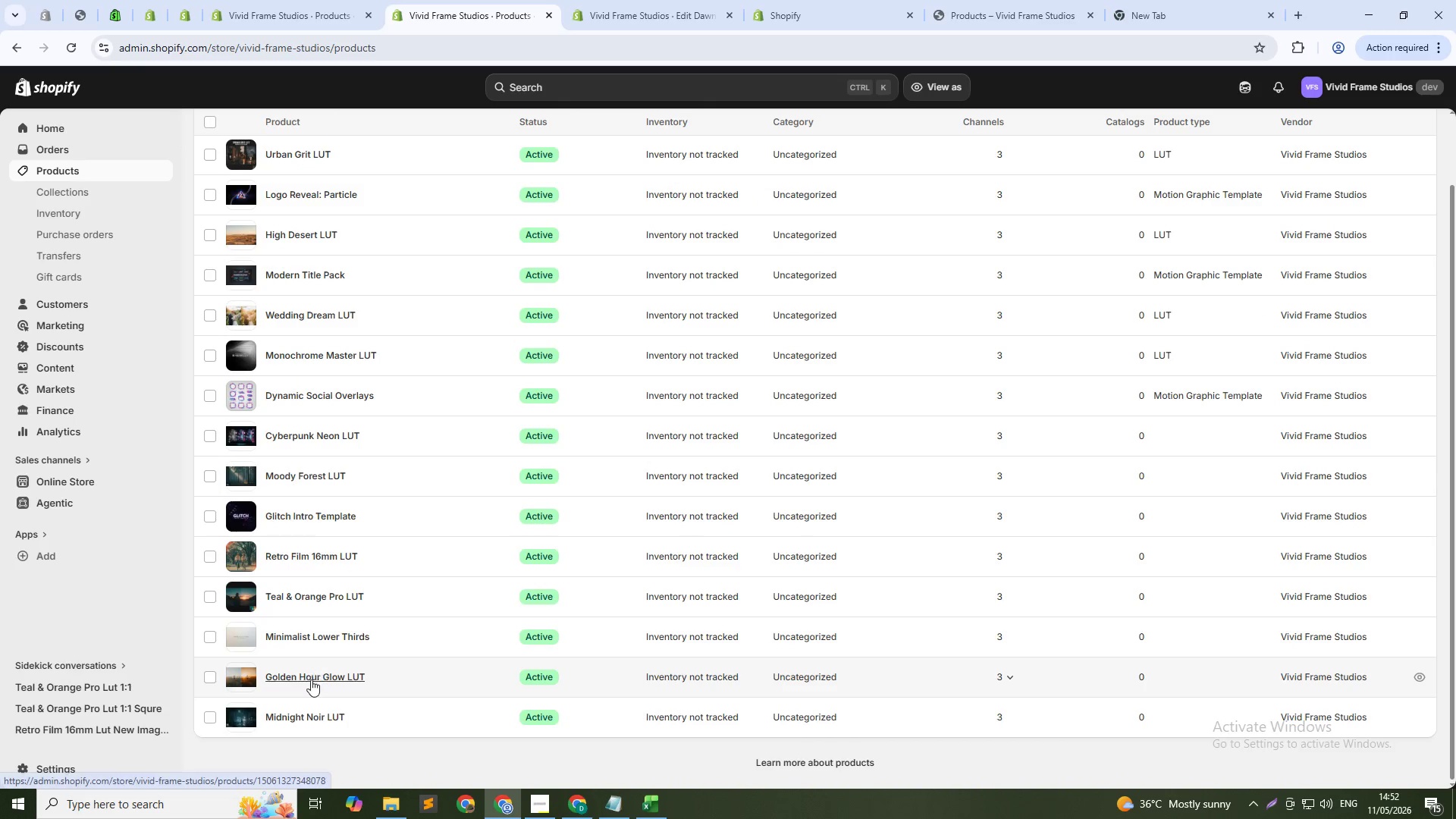 
left_click([310, 682])
 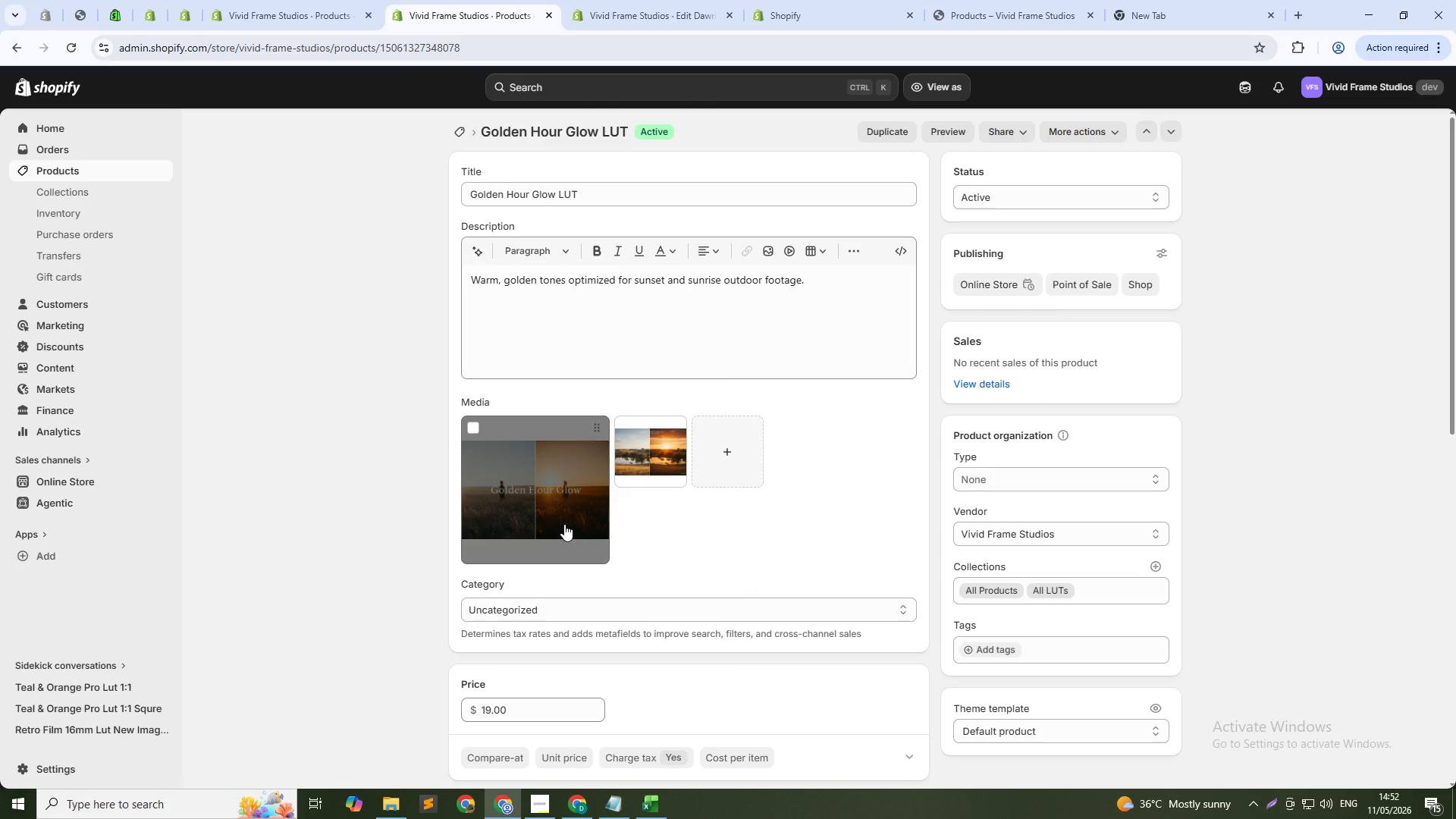 
wait(14.27)
 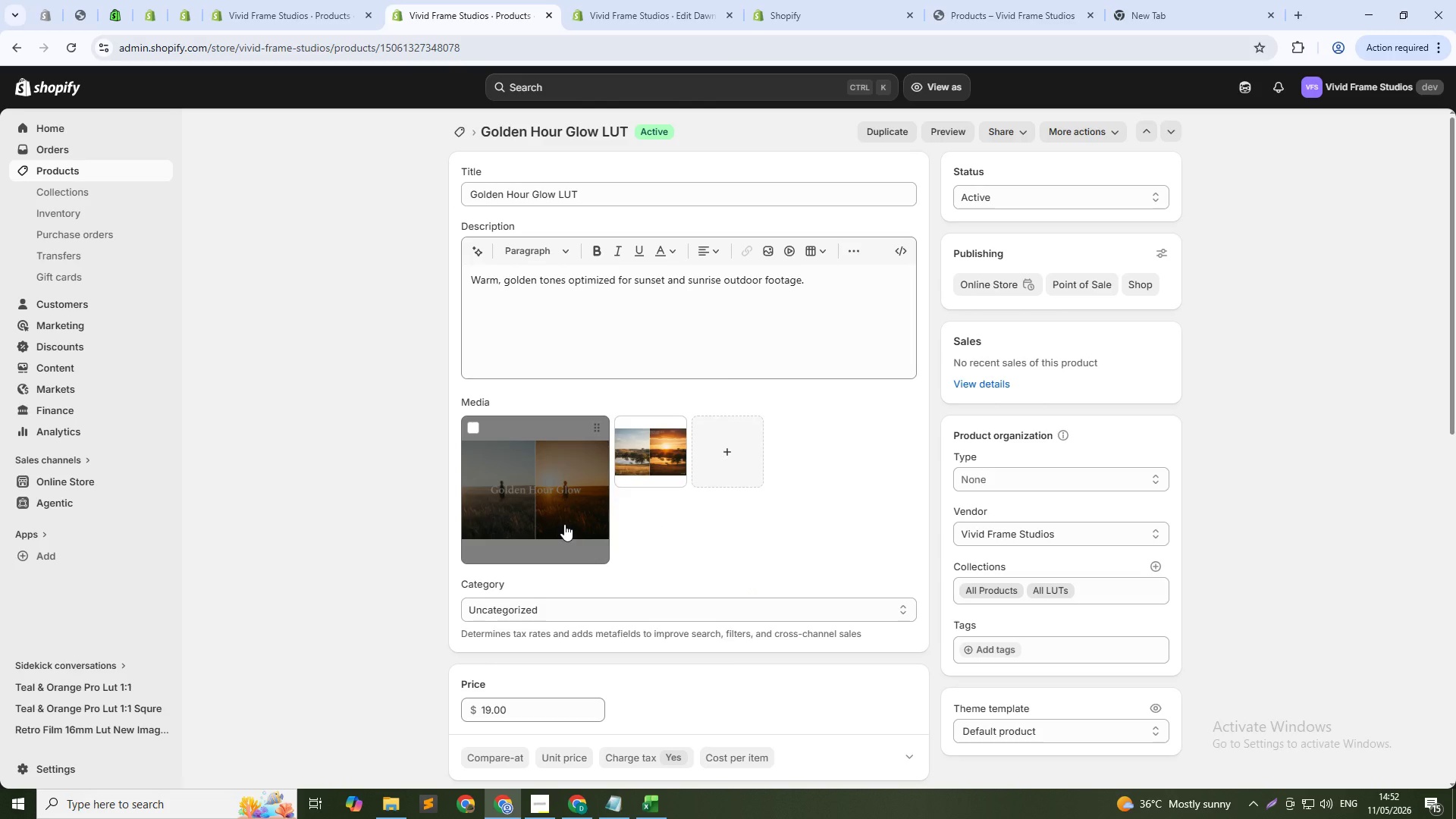 
scroll: coordinate [564, 524], scroll_direction: down, amount: 5.0
 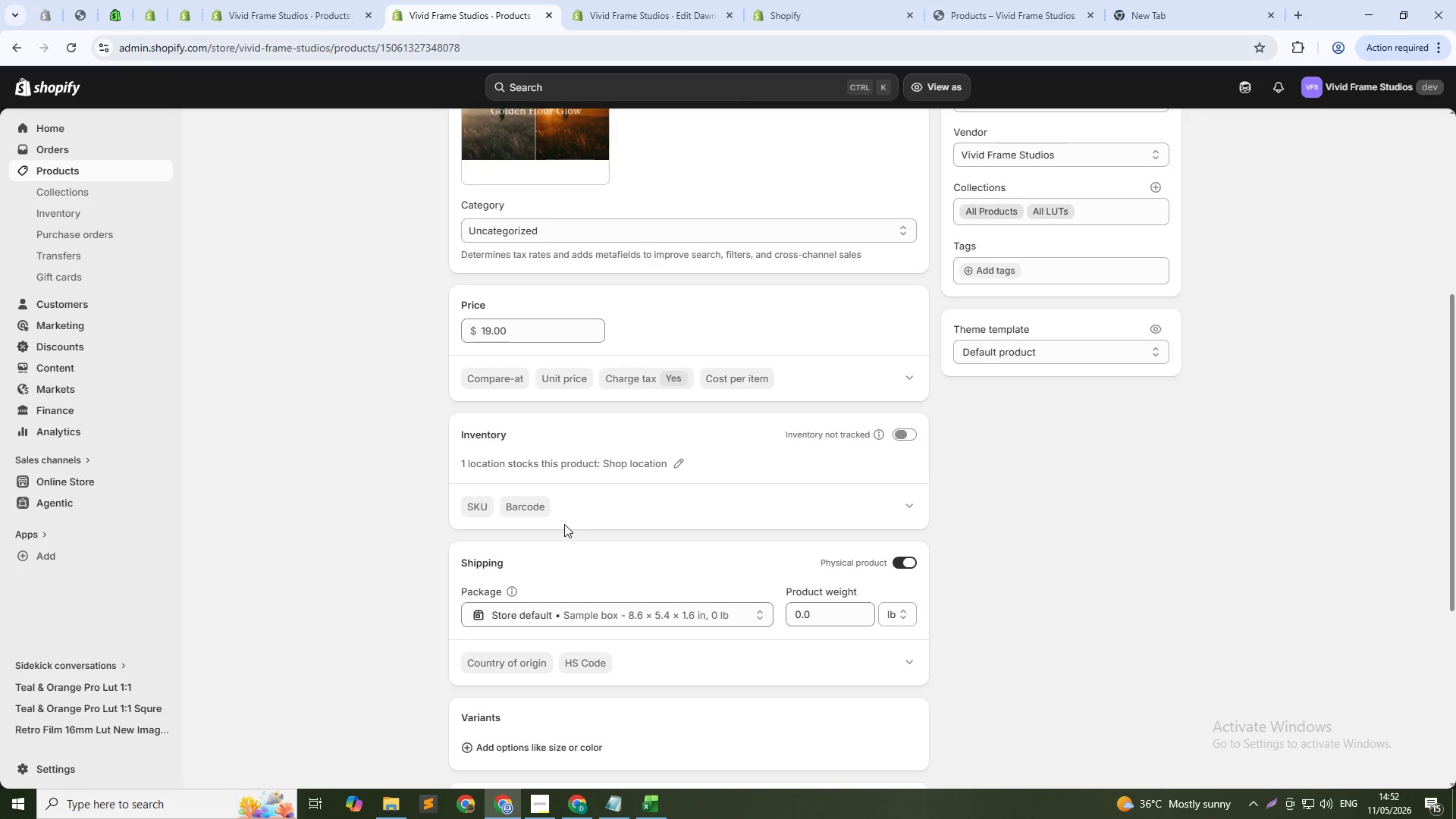 
scroll: coordinate [564, 524], scroll_direction: up, amount: 6.0
 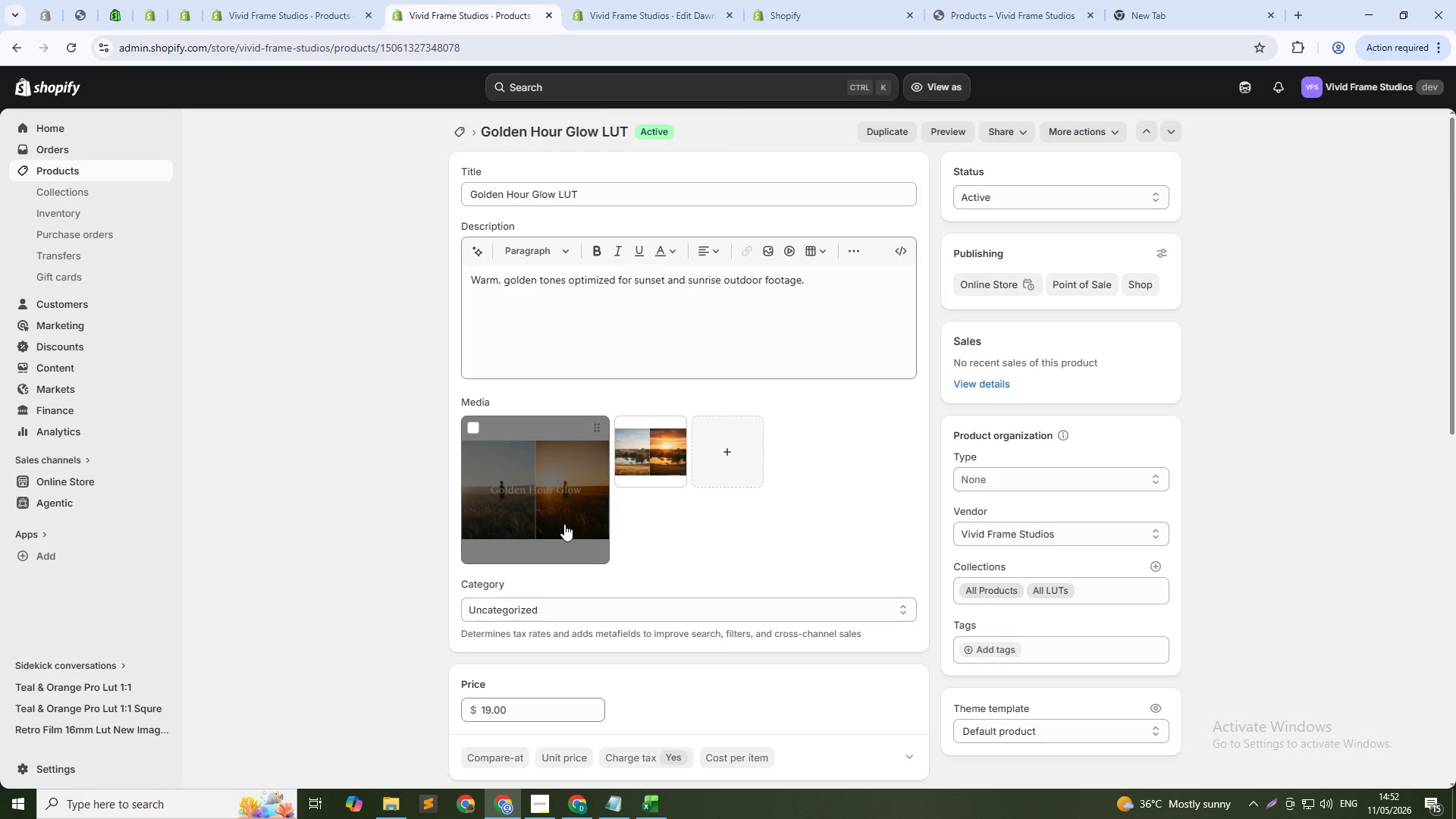 
scroll: coordinate [564, 524], scroll_direction: down, amount: 2.0
 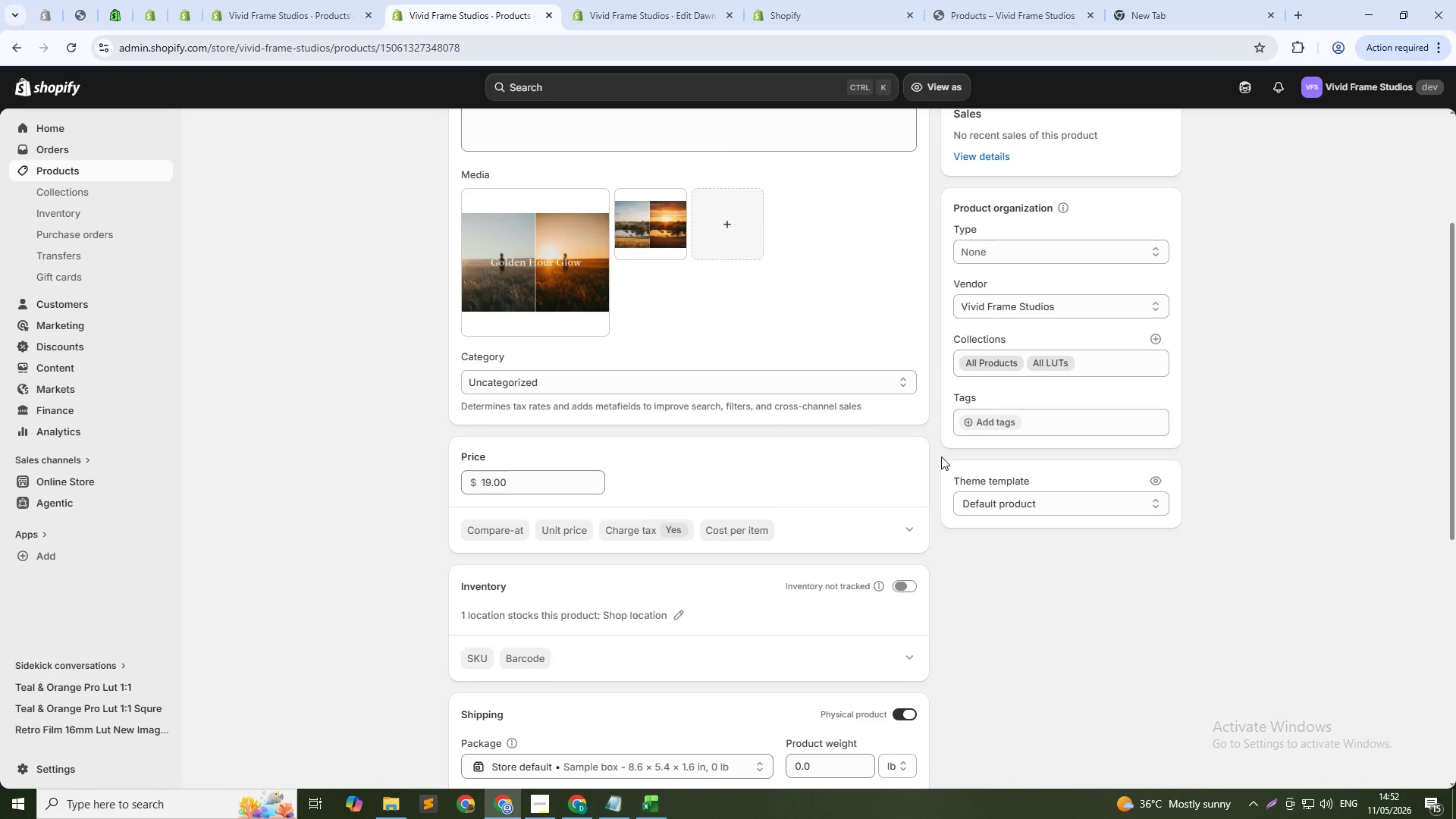 
left_click([1025, 508])
 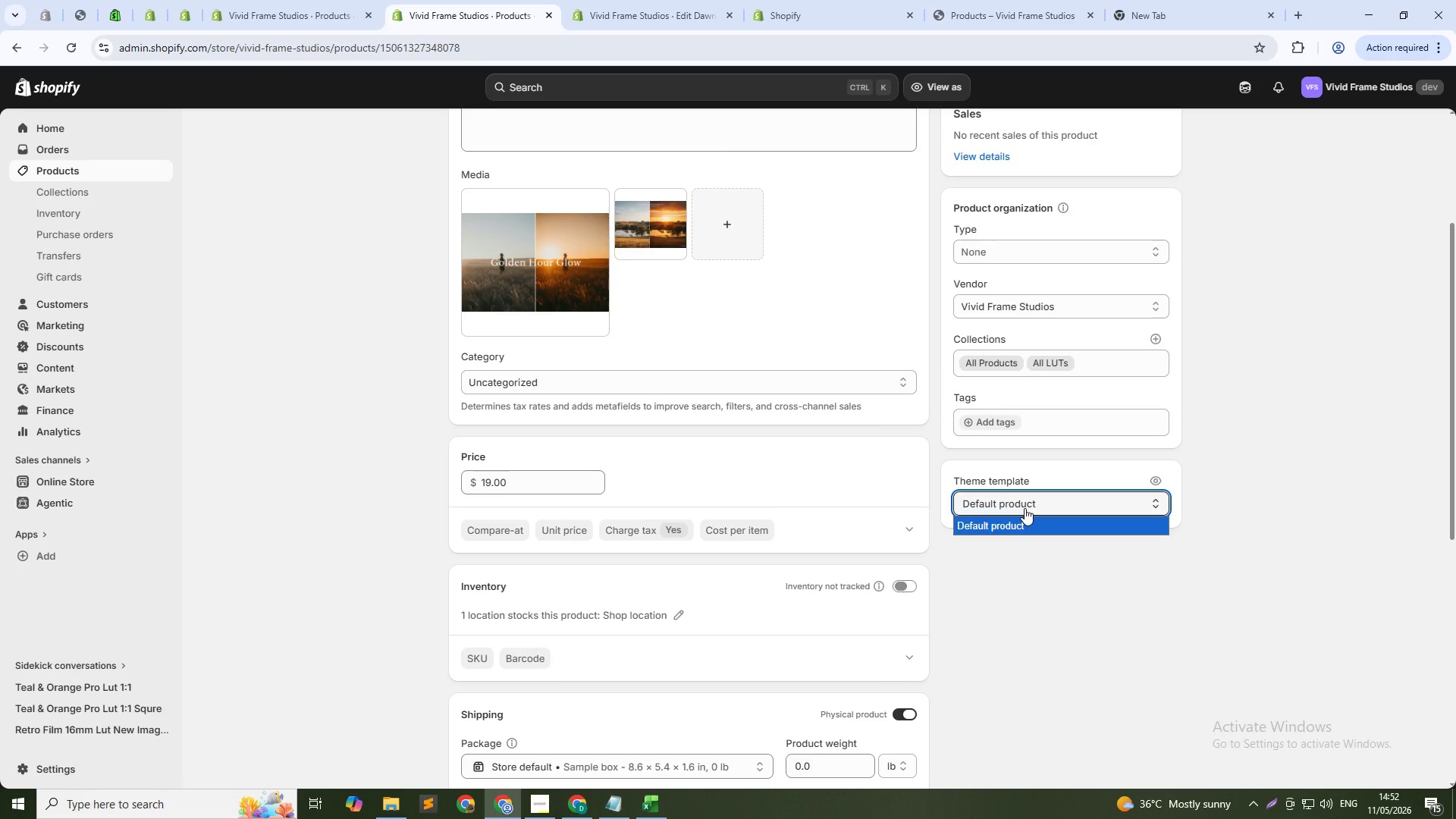 
wait(8.44)
 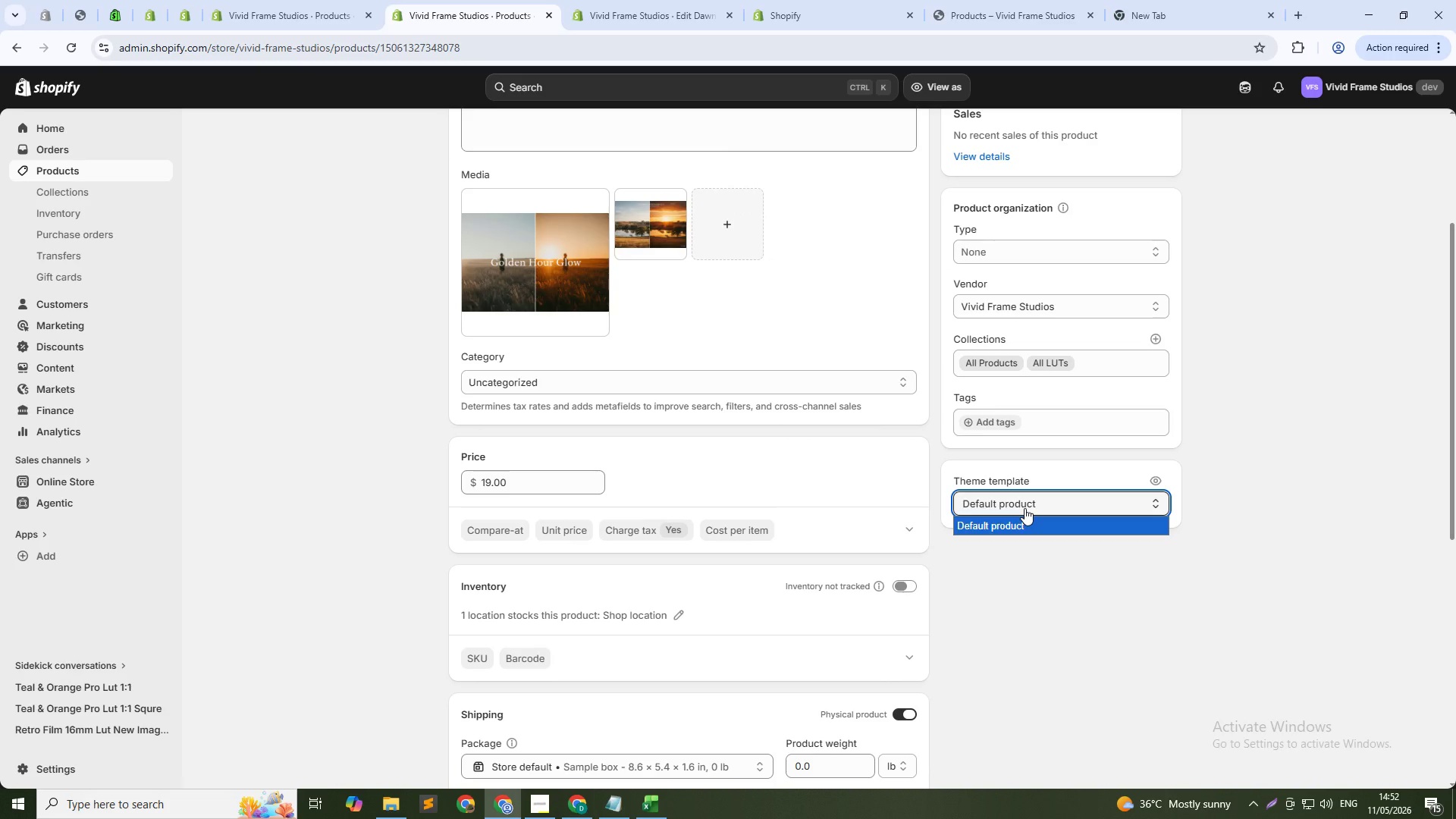 
left_click([1047, 419])
 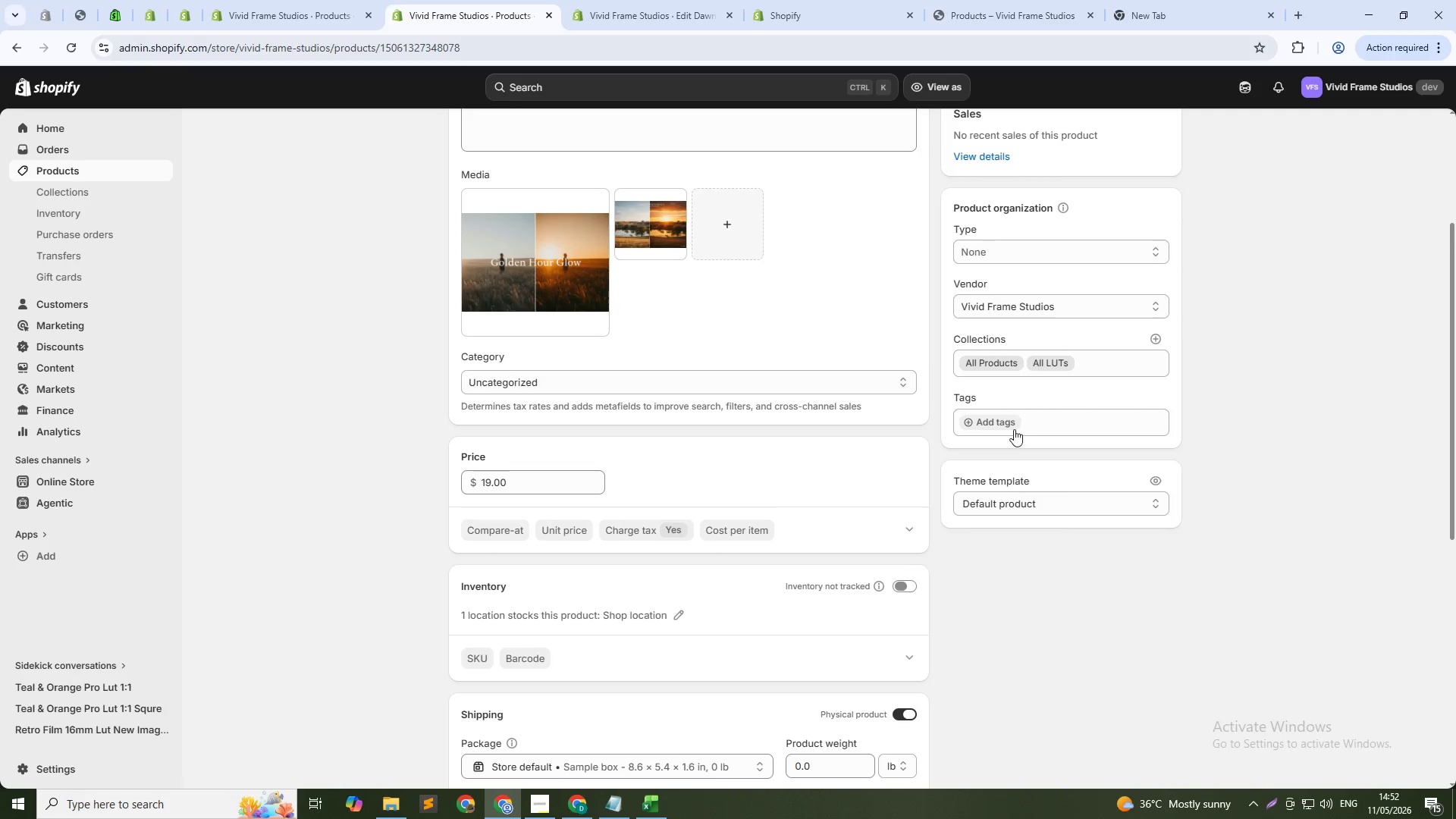 
left_click([1012, 428])
 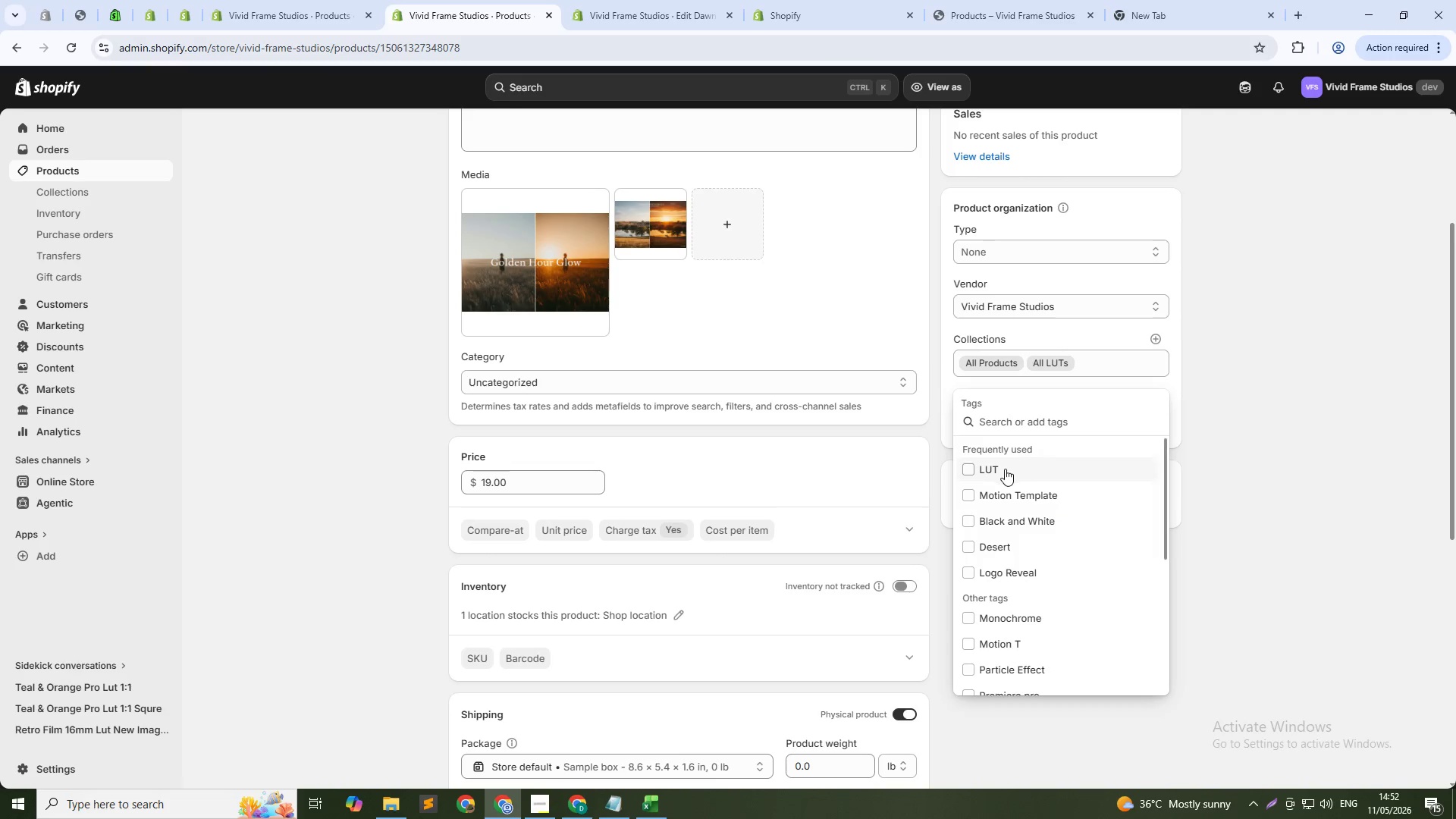 
left_click([996, 471])
 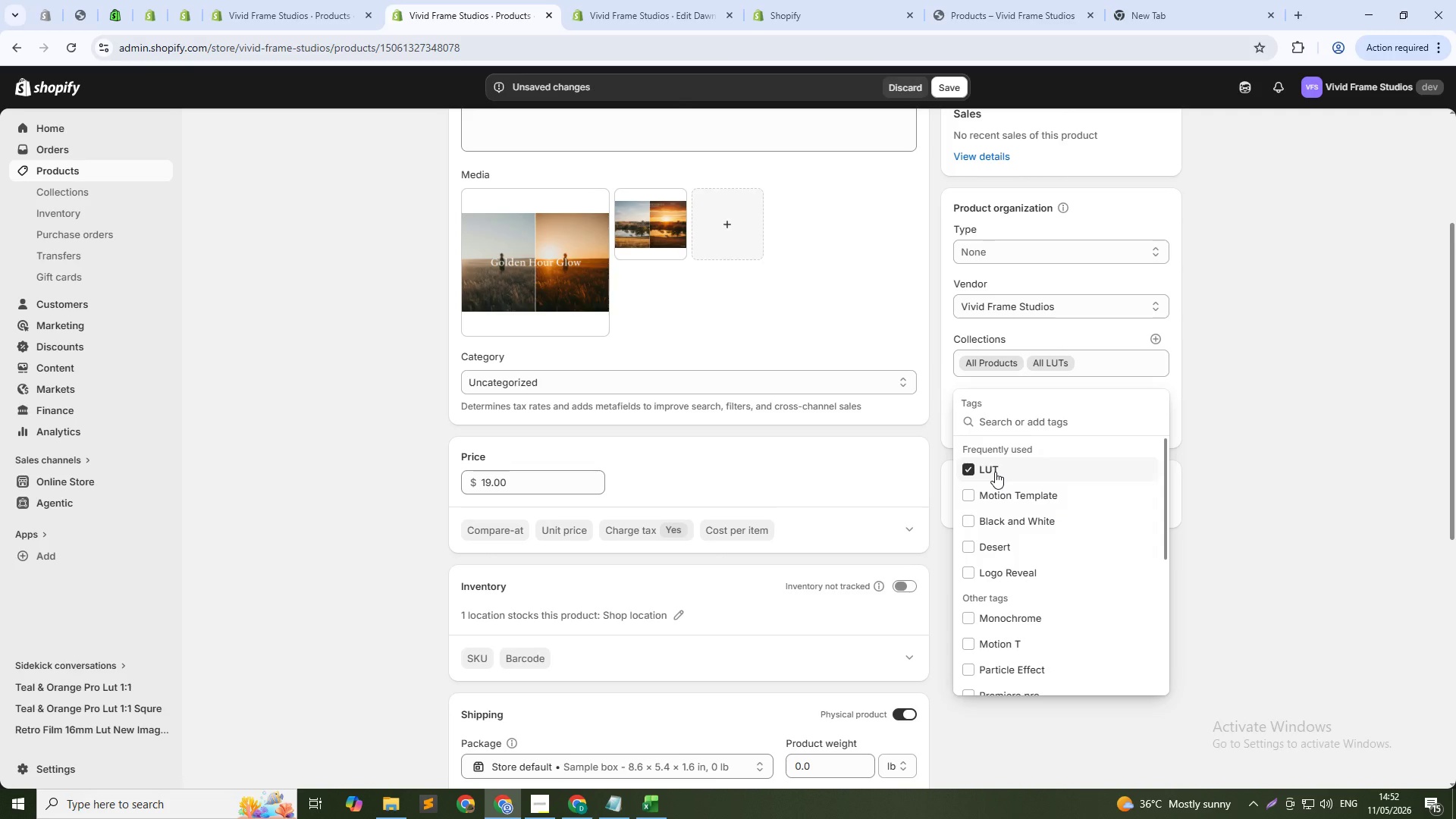 
wait(5.78)
 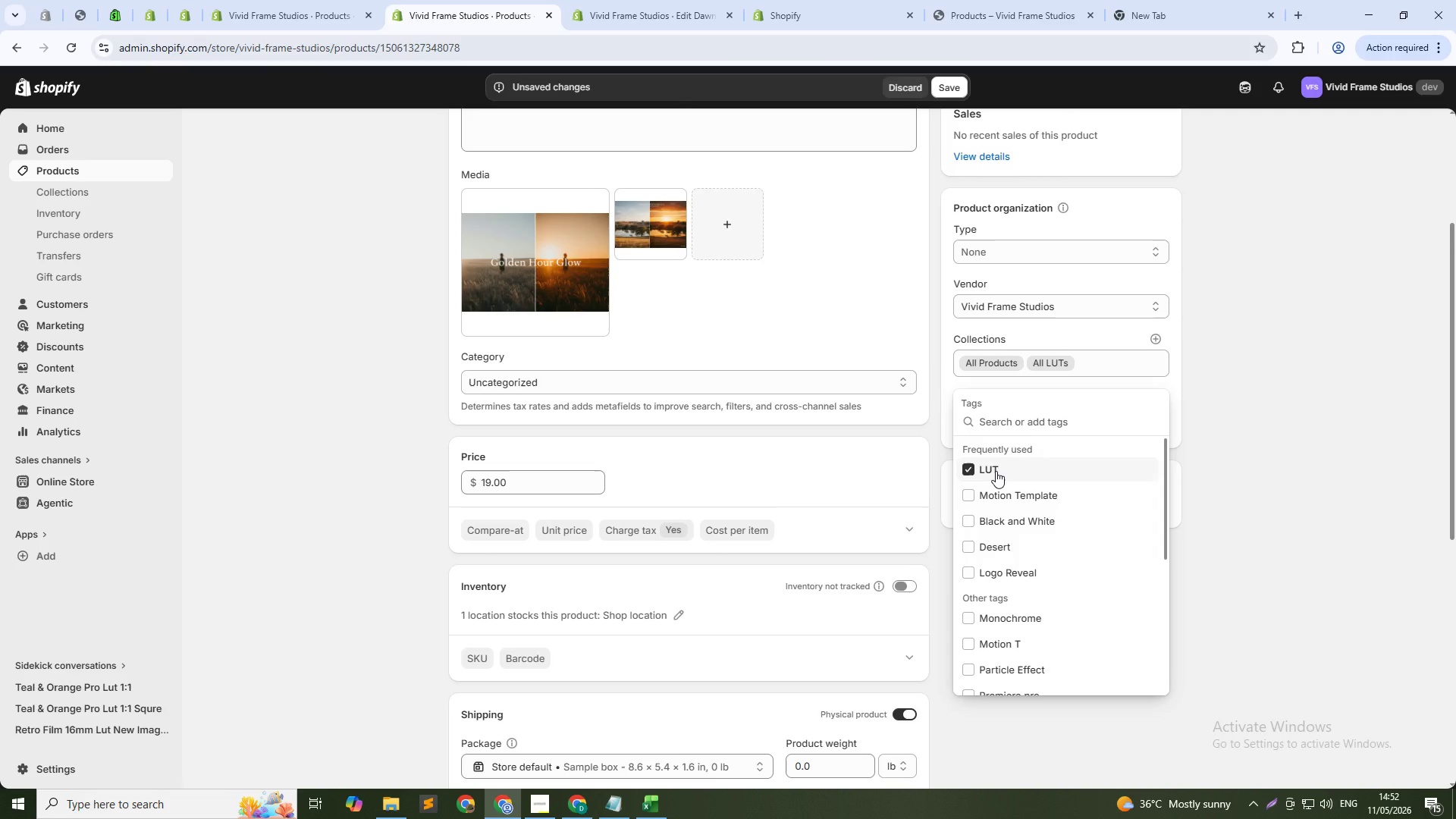 
scroll: coordinate [1091, 601], scroll_direction: down, amount: 2.0
 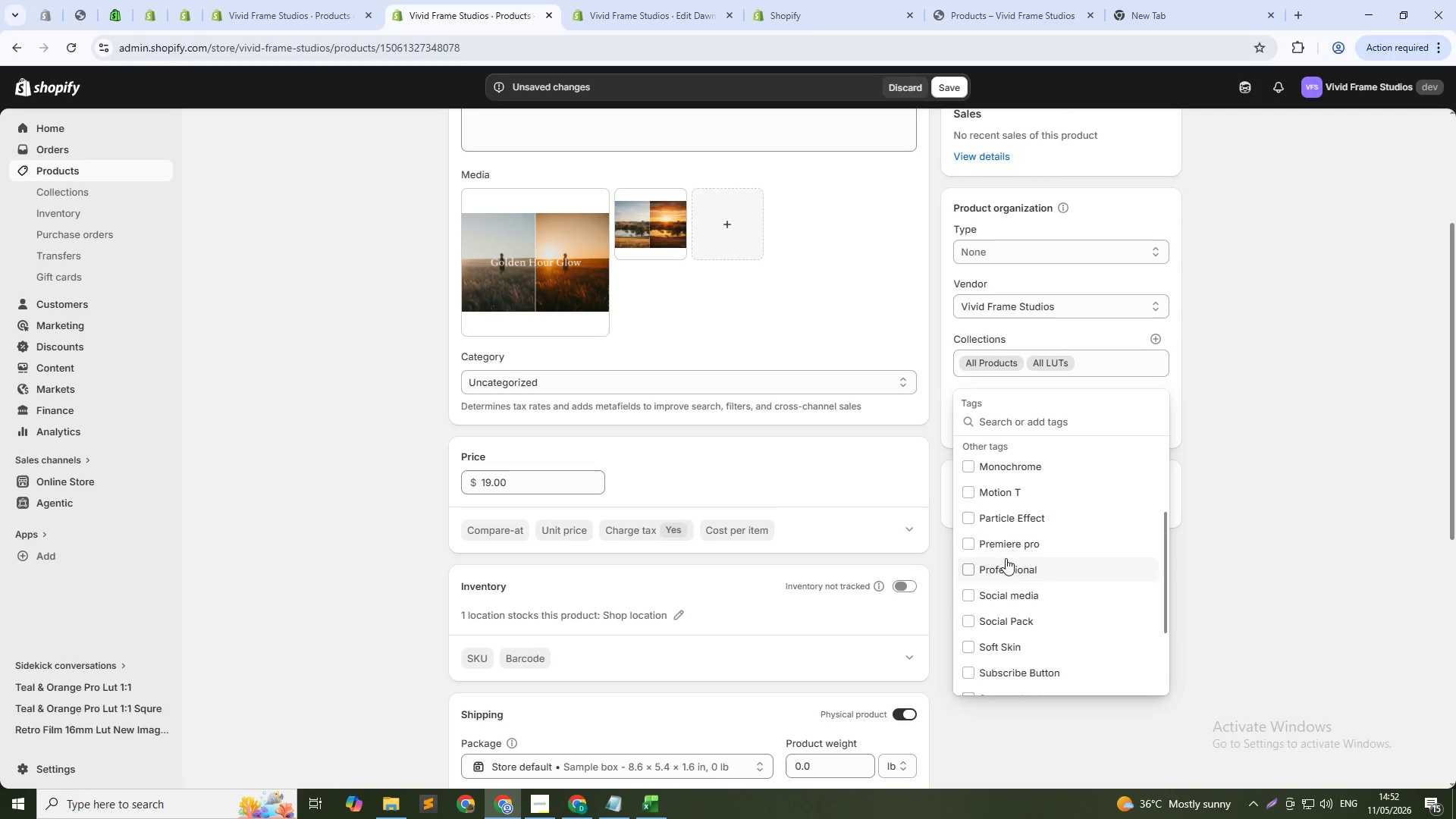 
left_click([992, 539])
 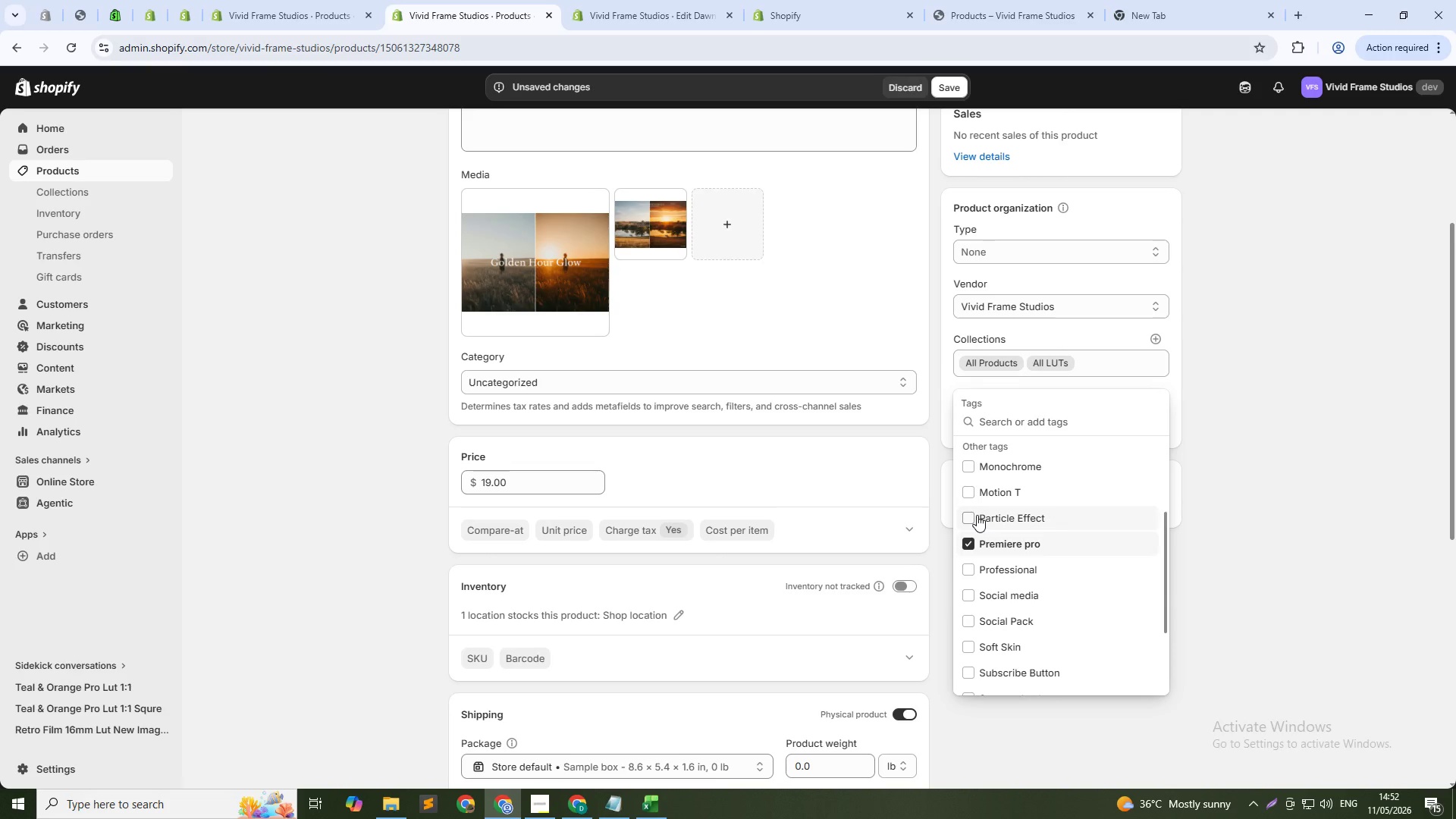 
scroll: coordinate [983, 524], scroll_direction: down, amount: 2.0
 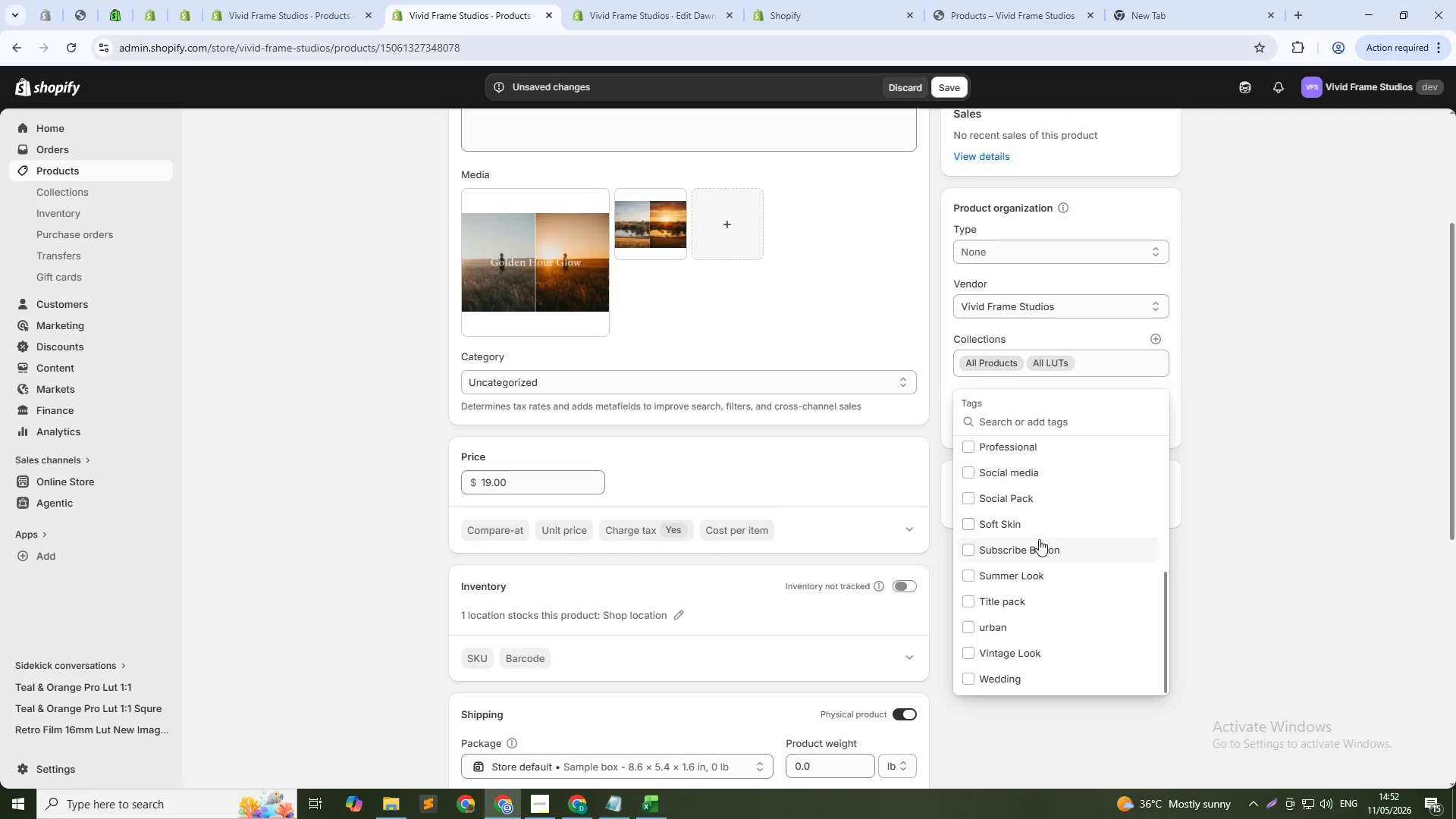 
wait(5.28)
 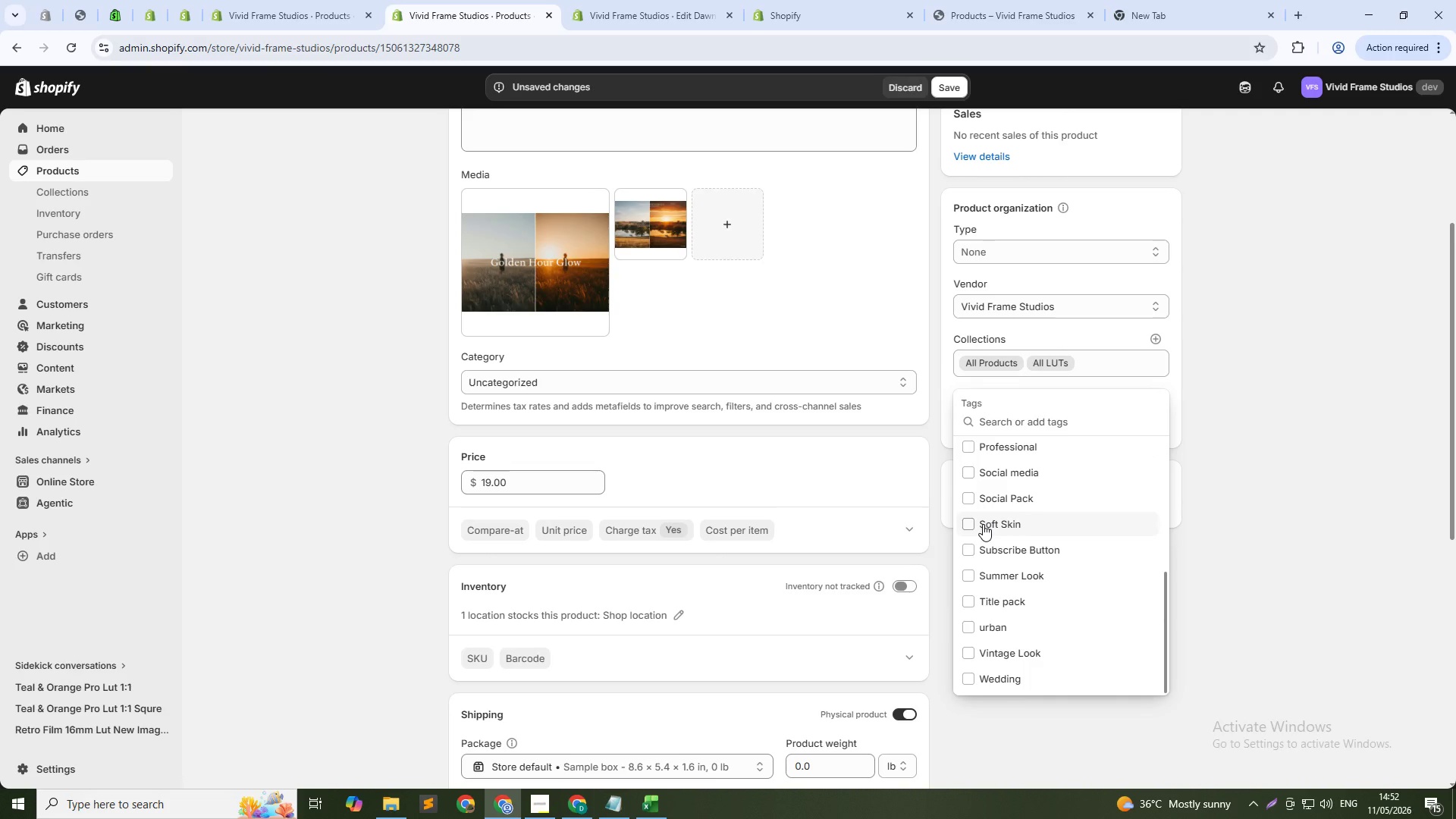 
left_click([1157, 329])
 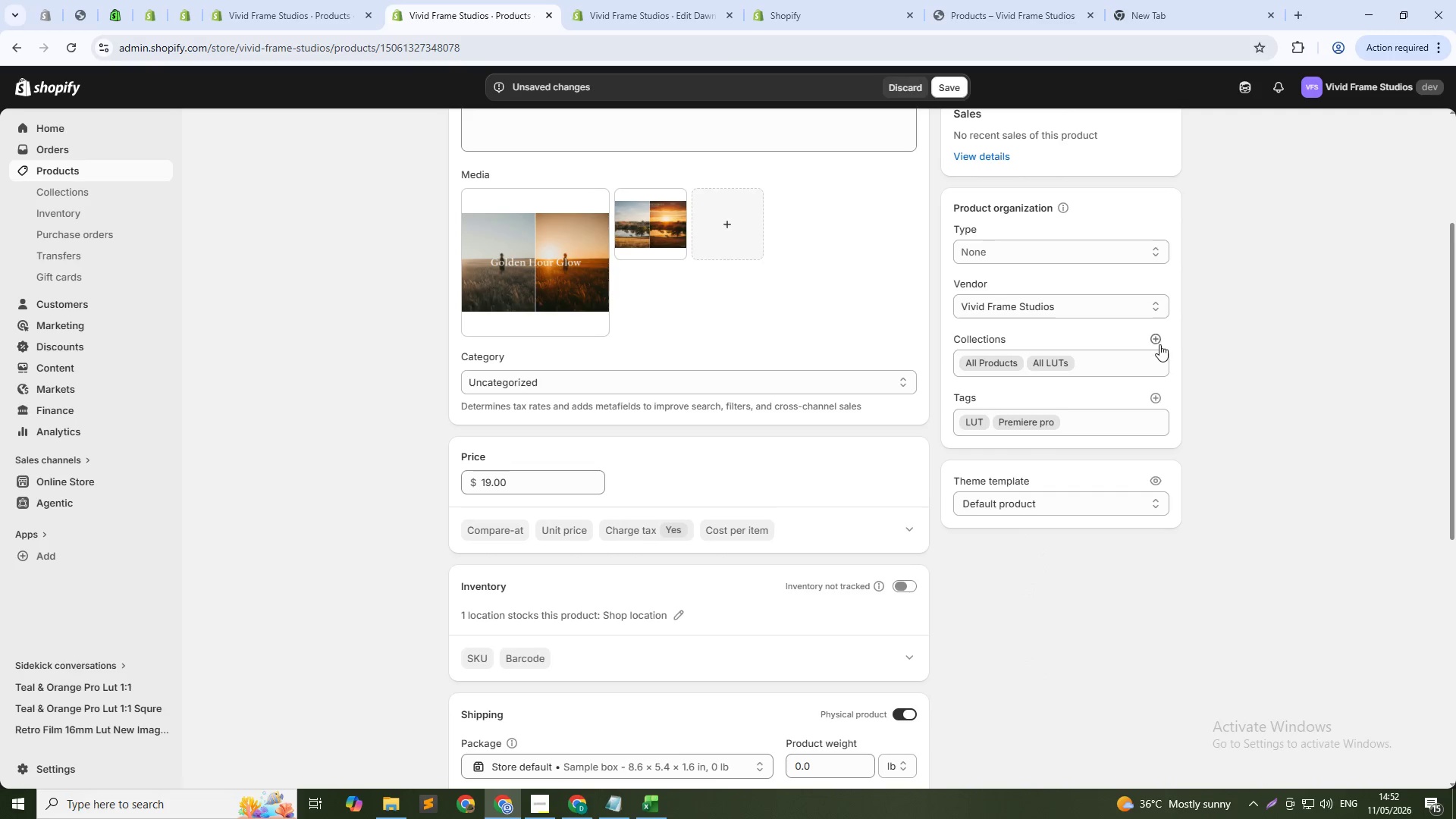 
left_click([1159, 344])
 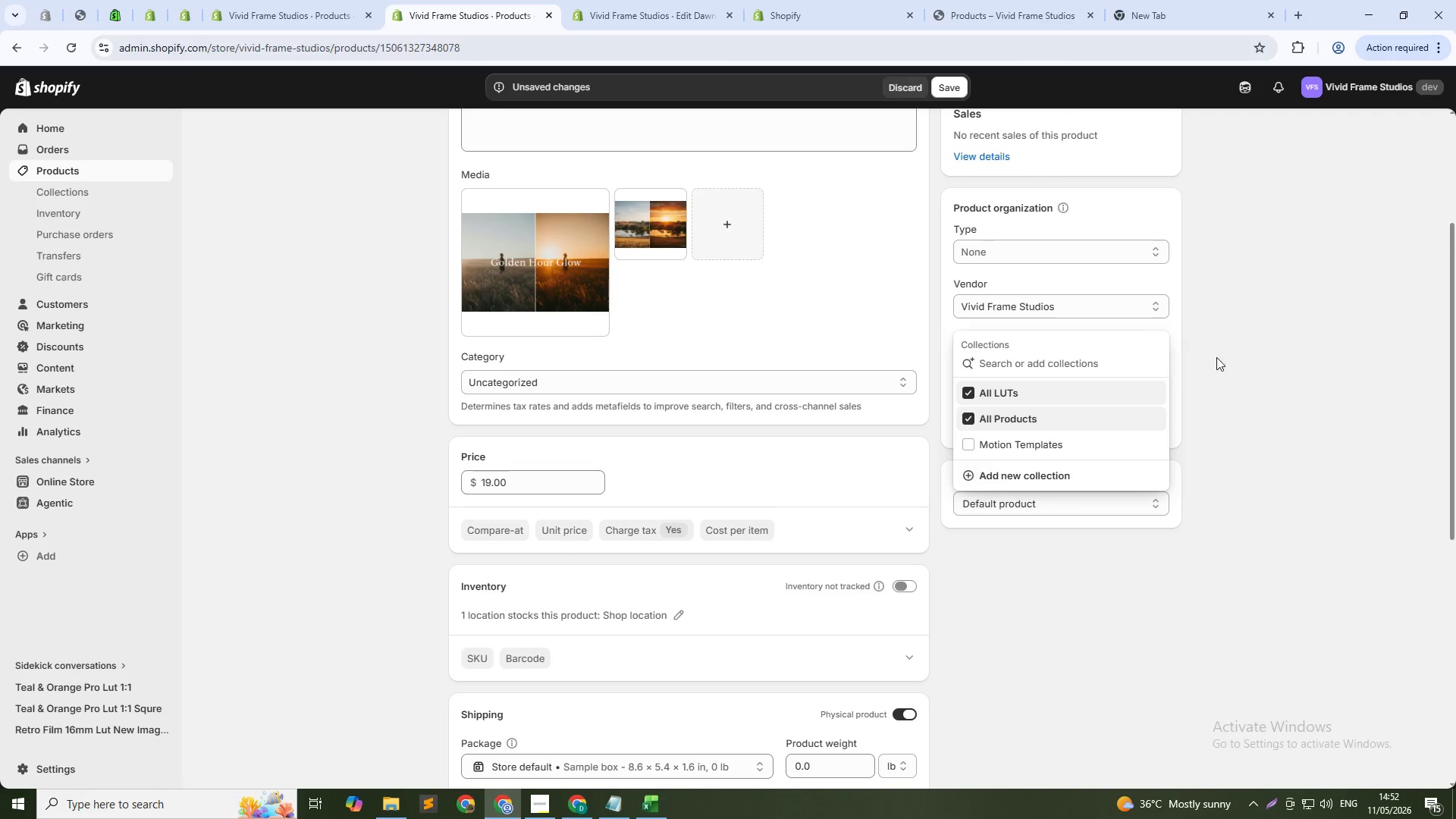 
left_click([1222, 358])
 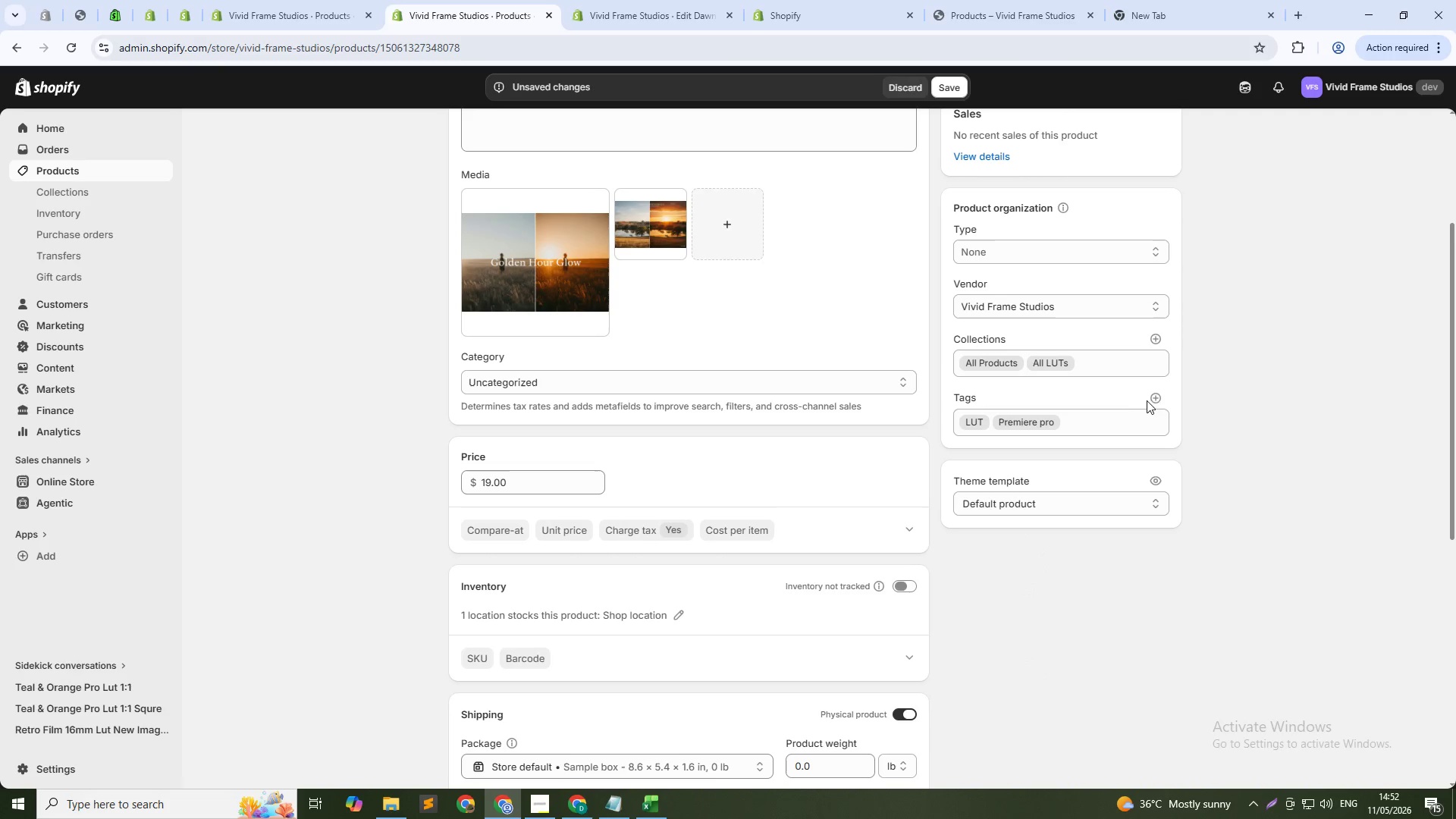 
left_click([1159, 395])
 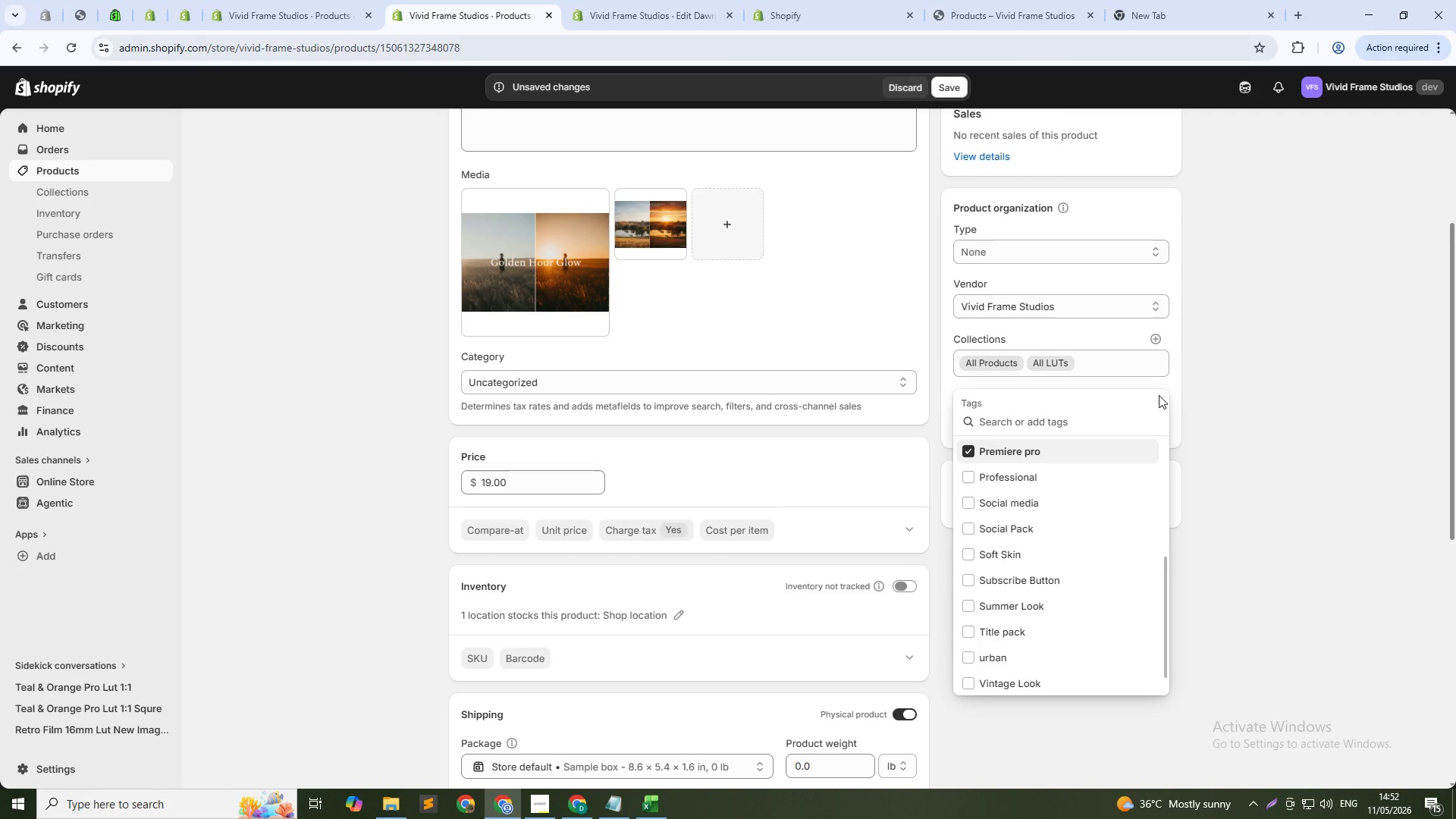 
type(golden hour)
 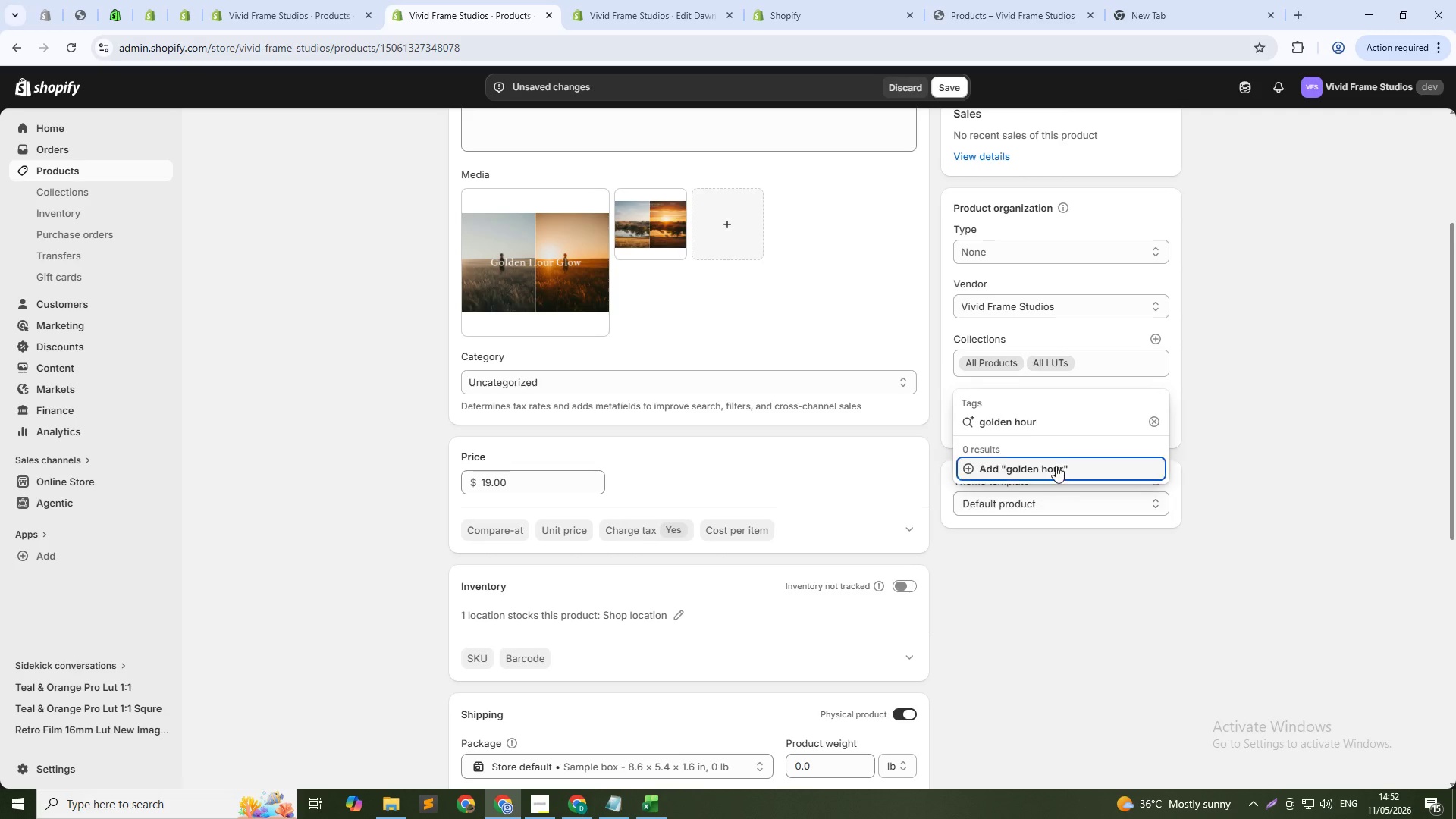 
left_click([1057, 460])
 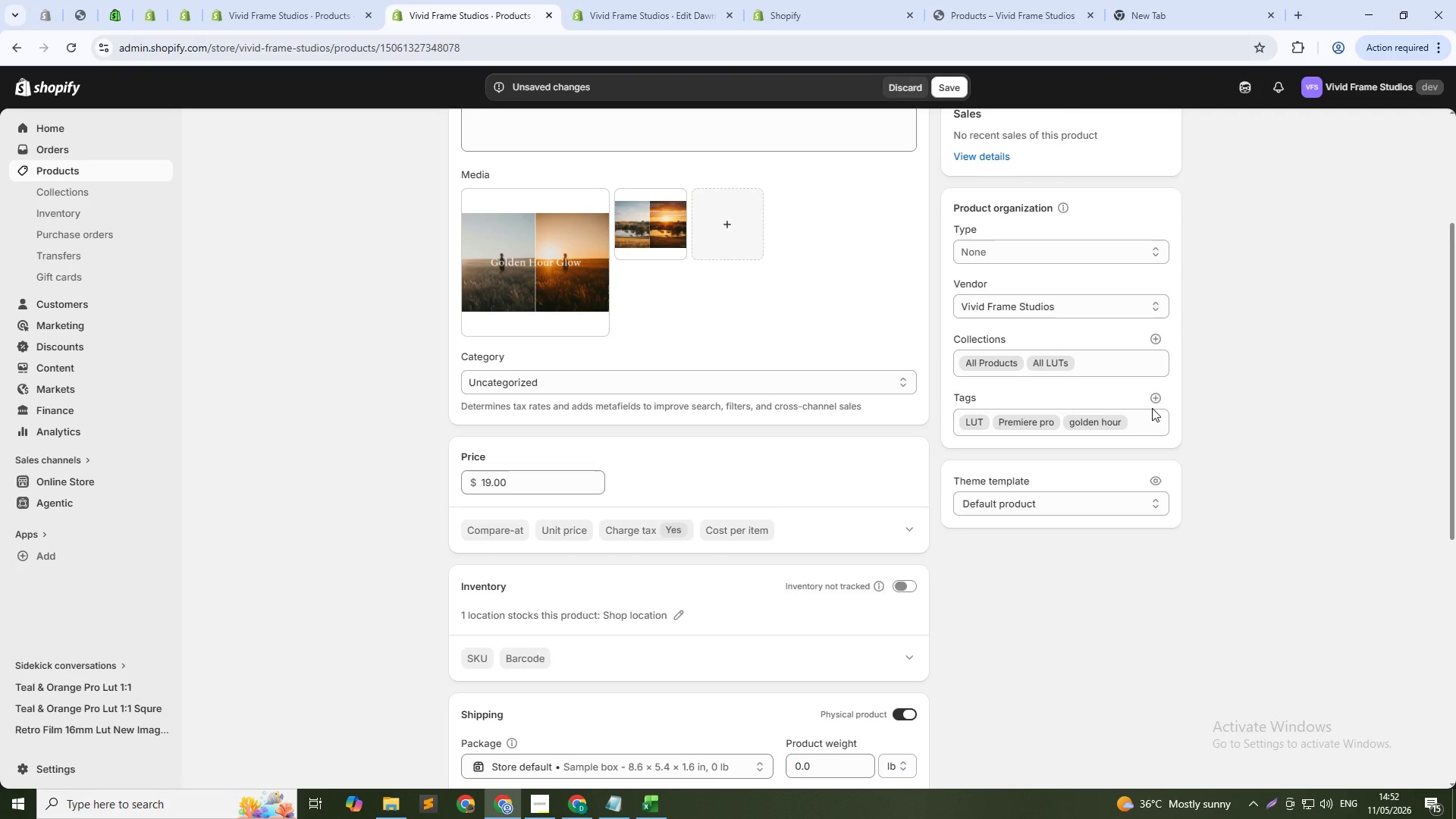 
left_click([1153, 400])
 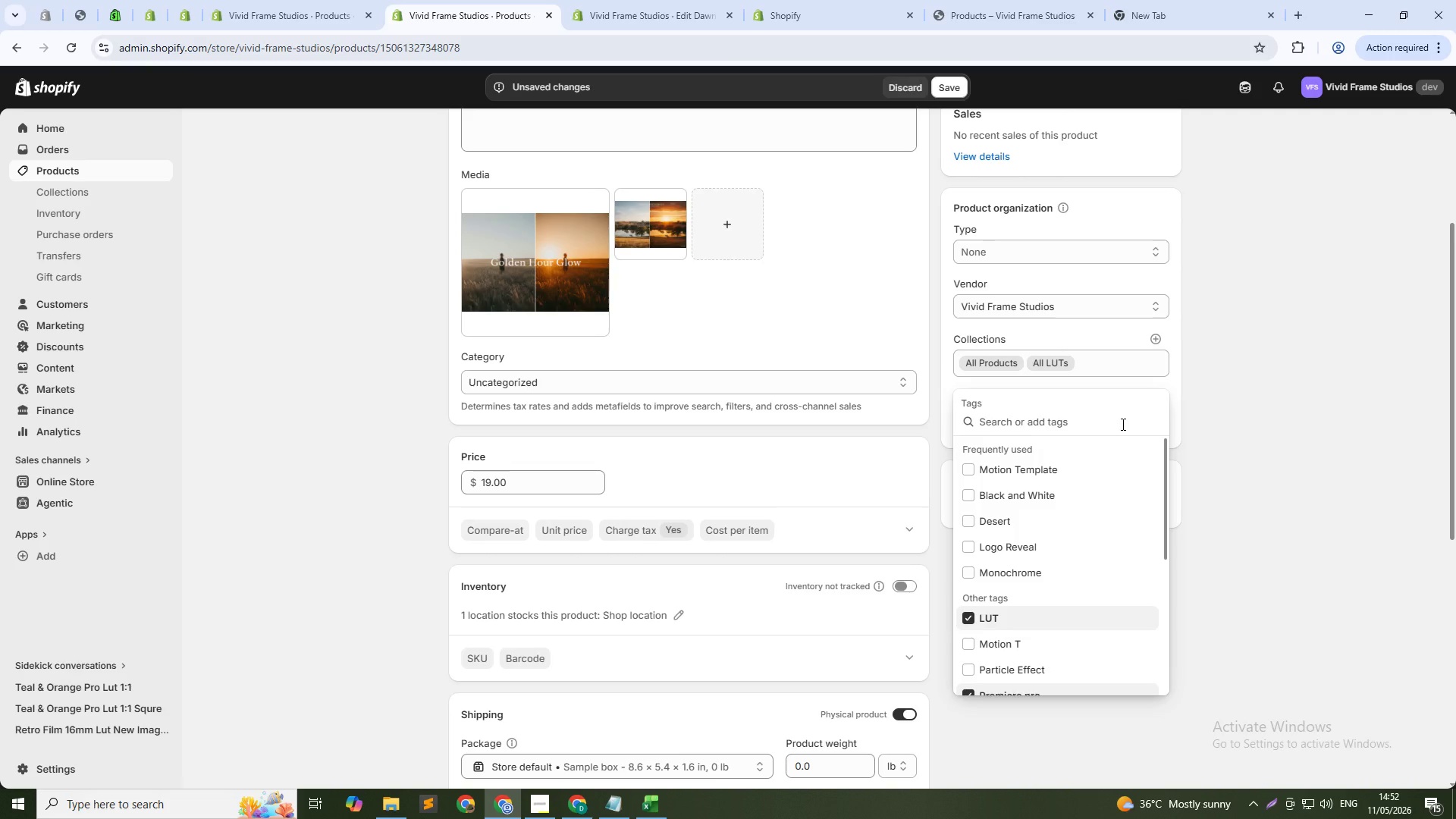 
type(sunset)
 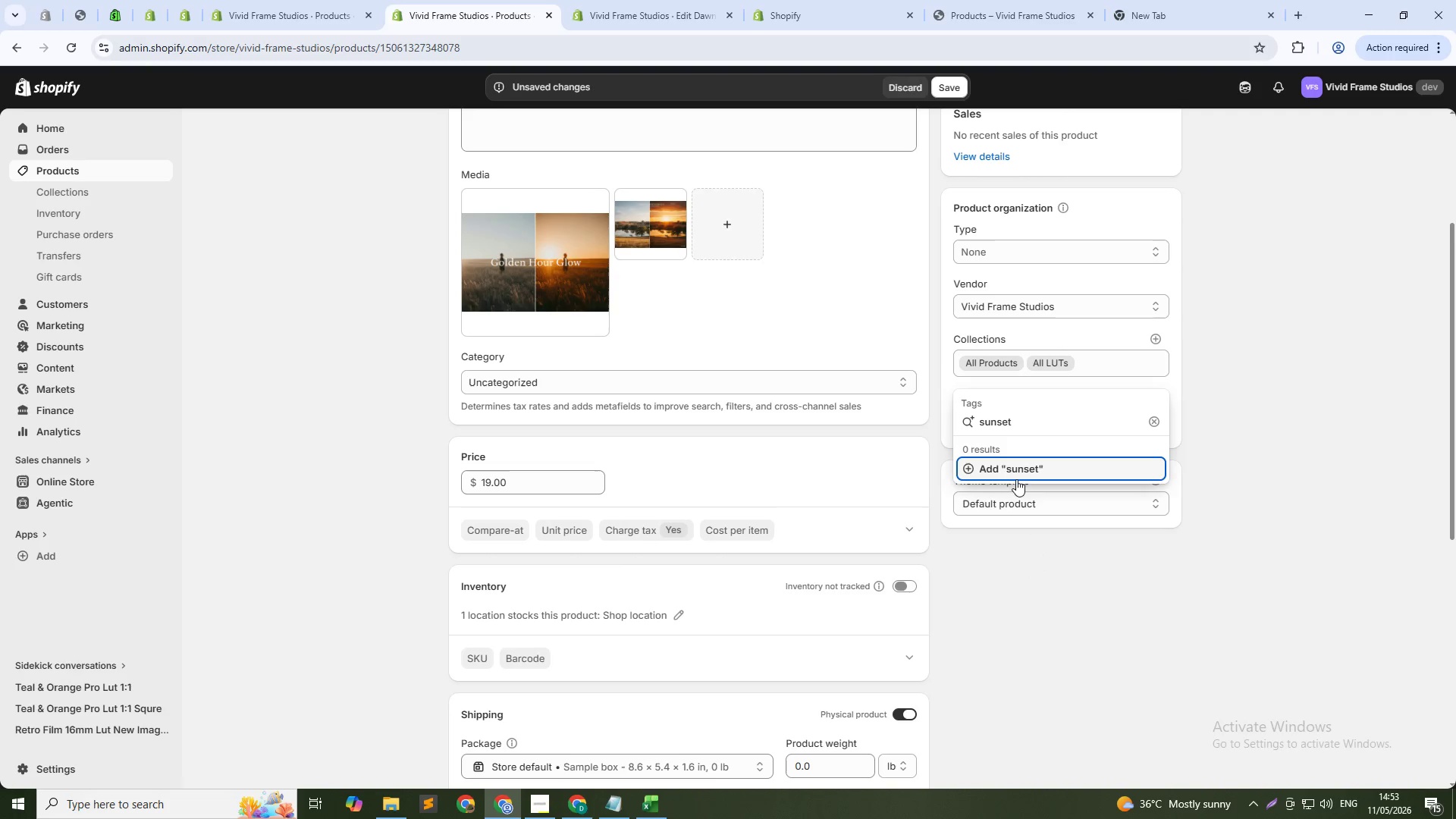 
left_click([1030, 467])
 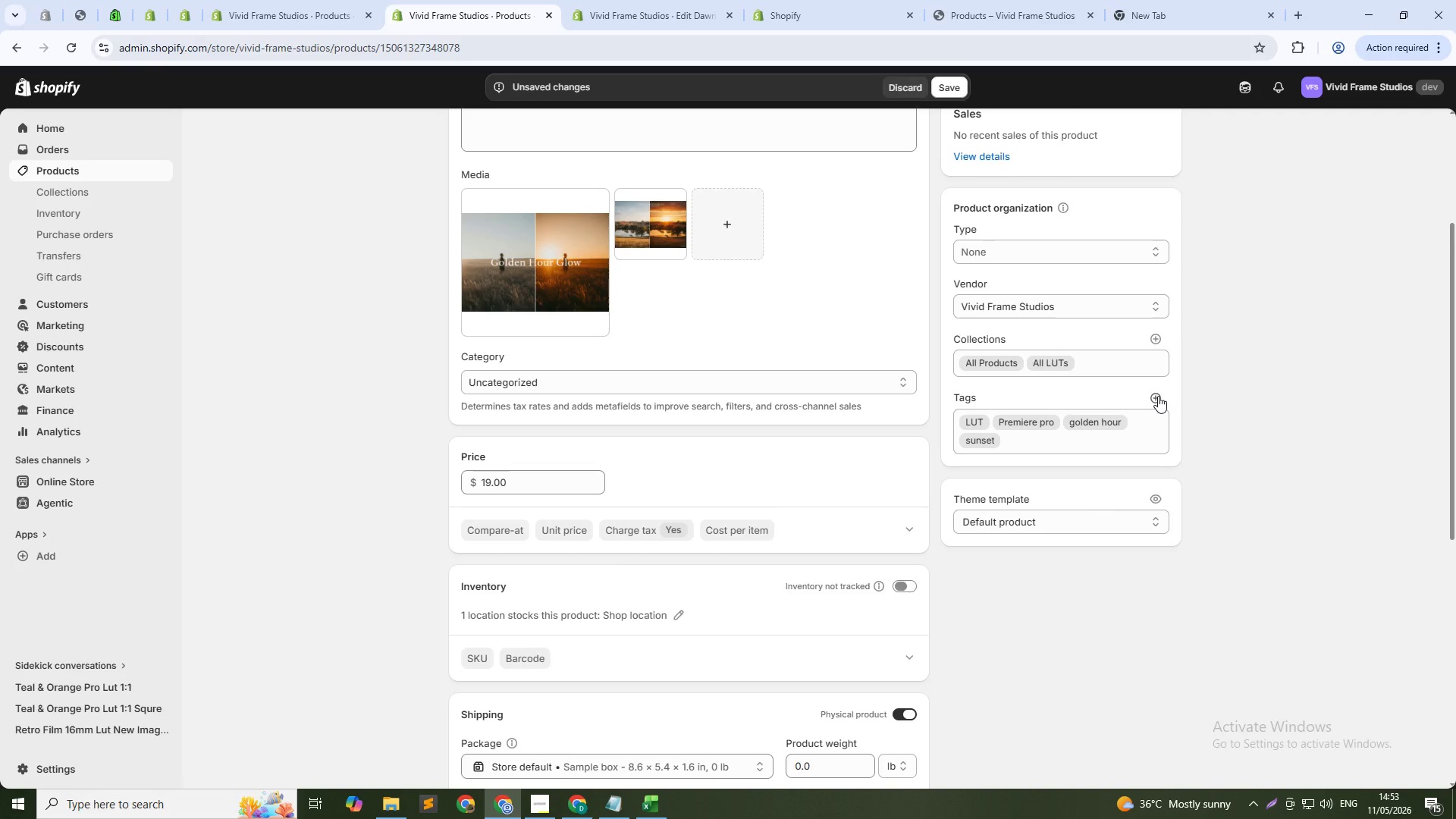 
left_click([1158, 396])
 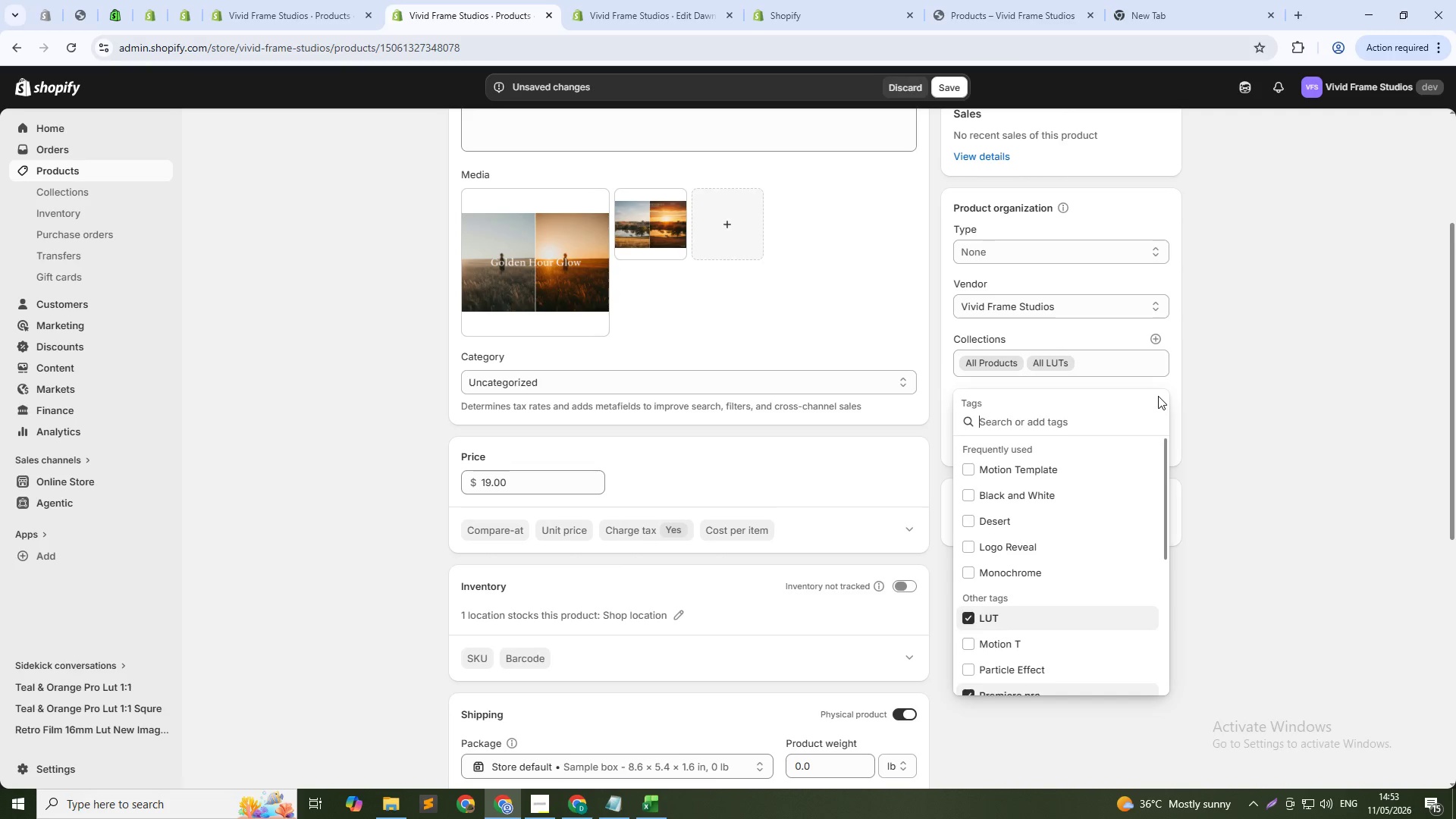 
type(travel vlog)
 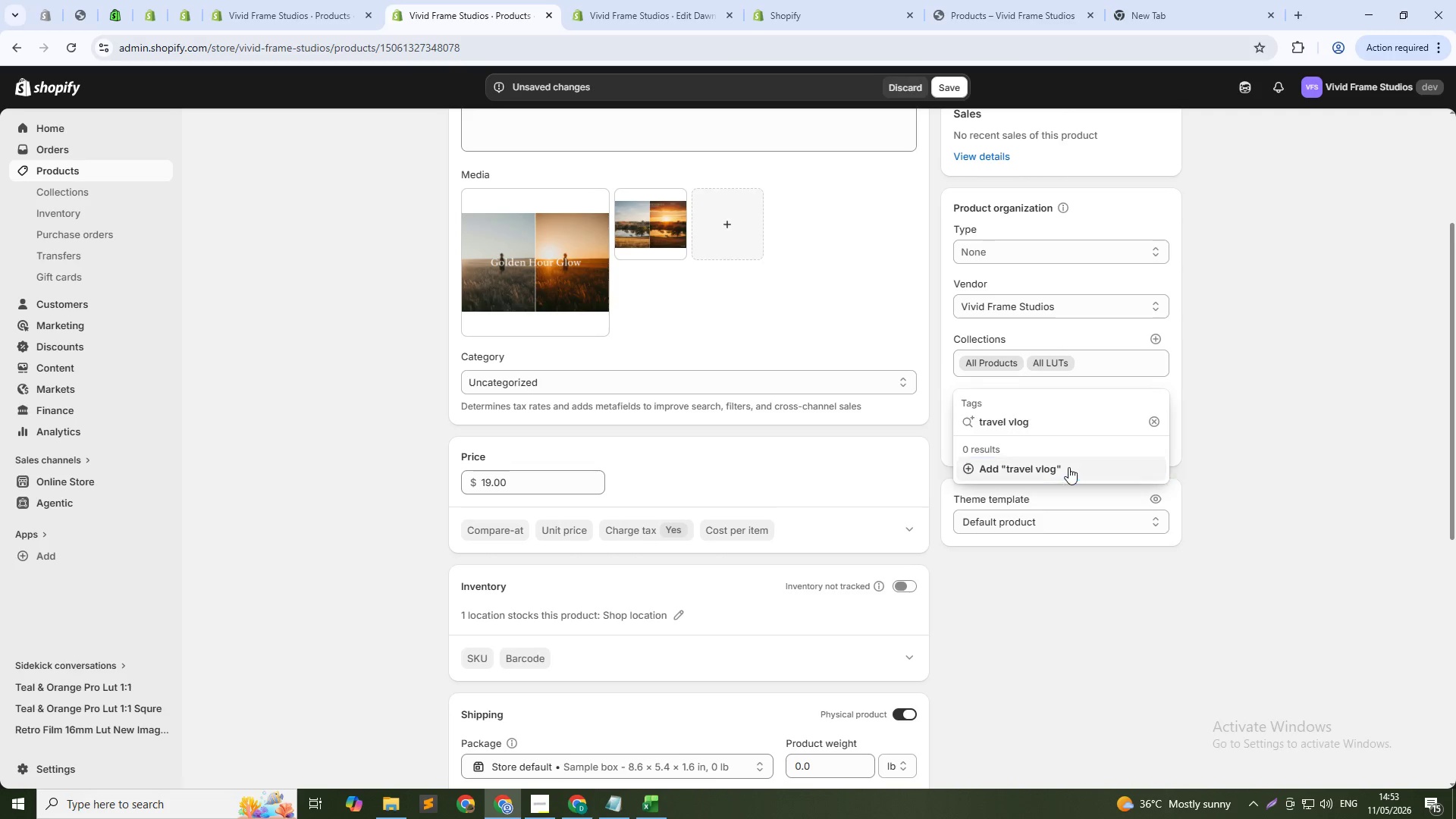 
wait(5.86)
 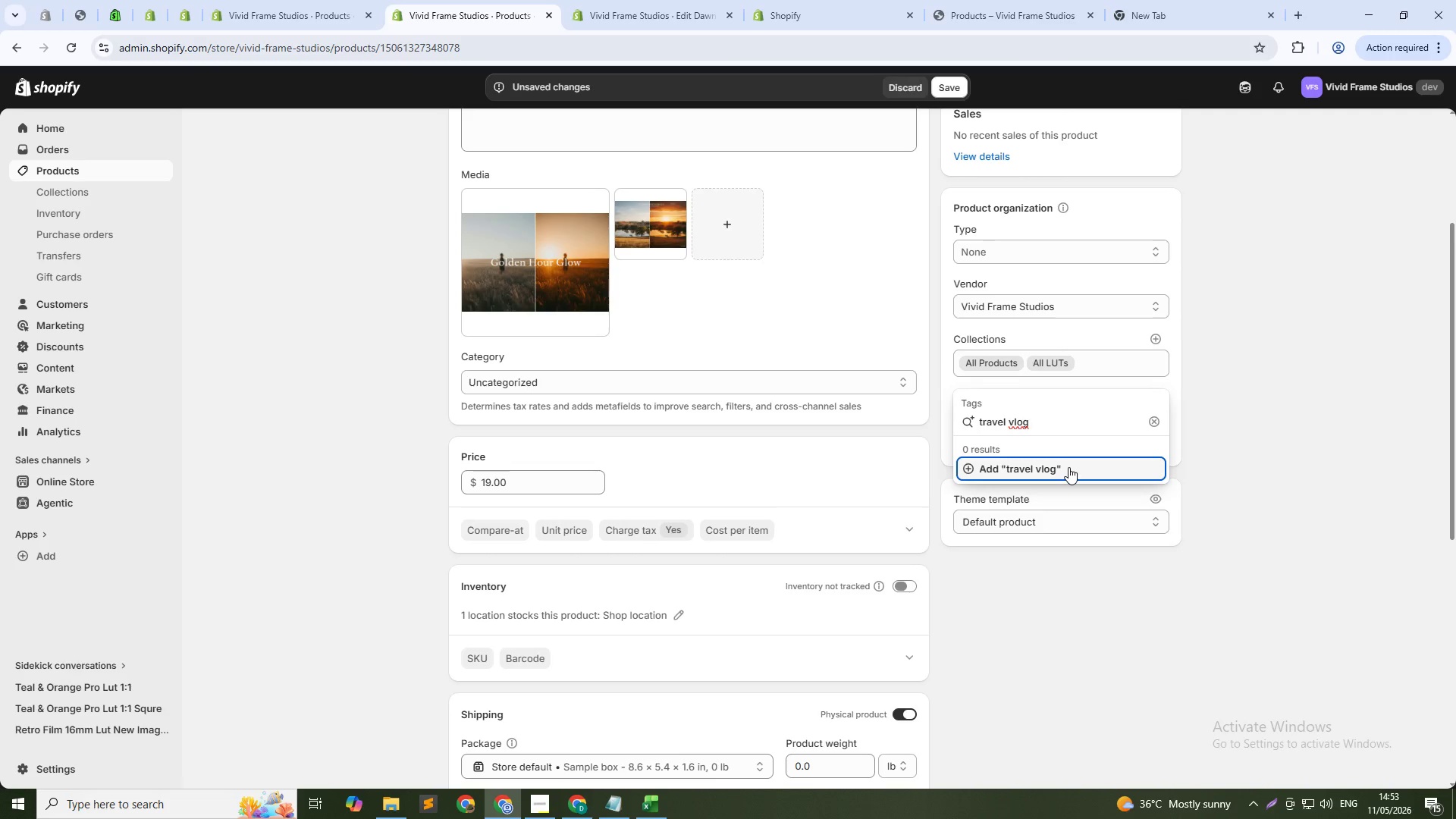 
scroll: coordinate [344, 393], scroll_direction: down, amount: 7.0
 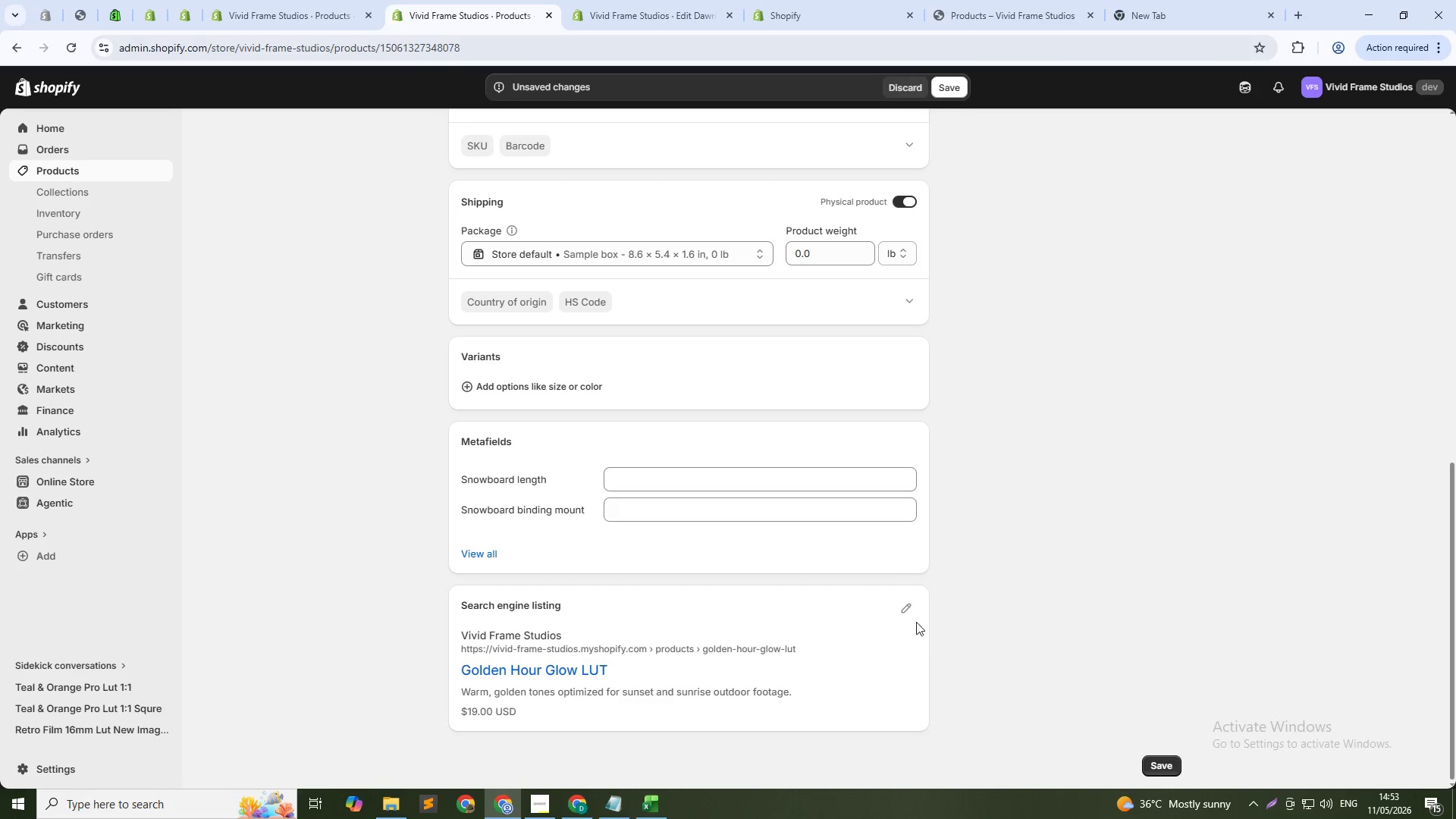 
left_click([896, 609])
 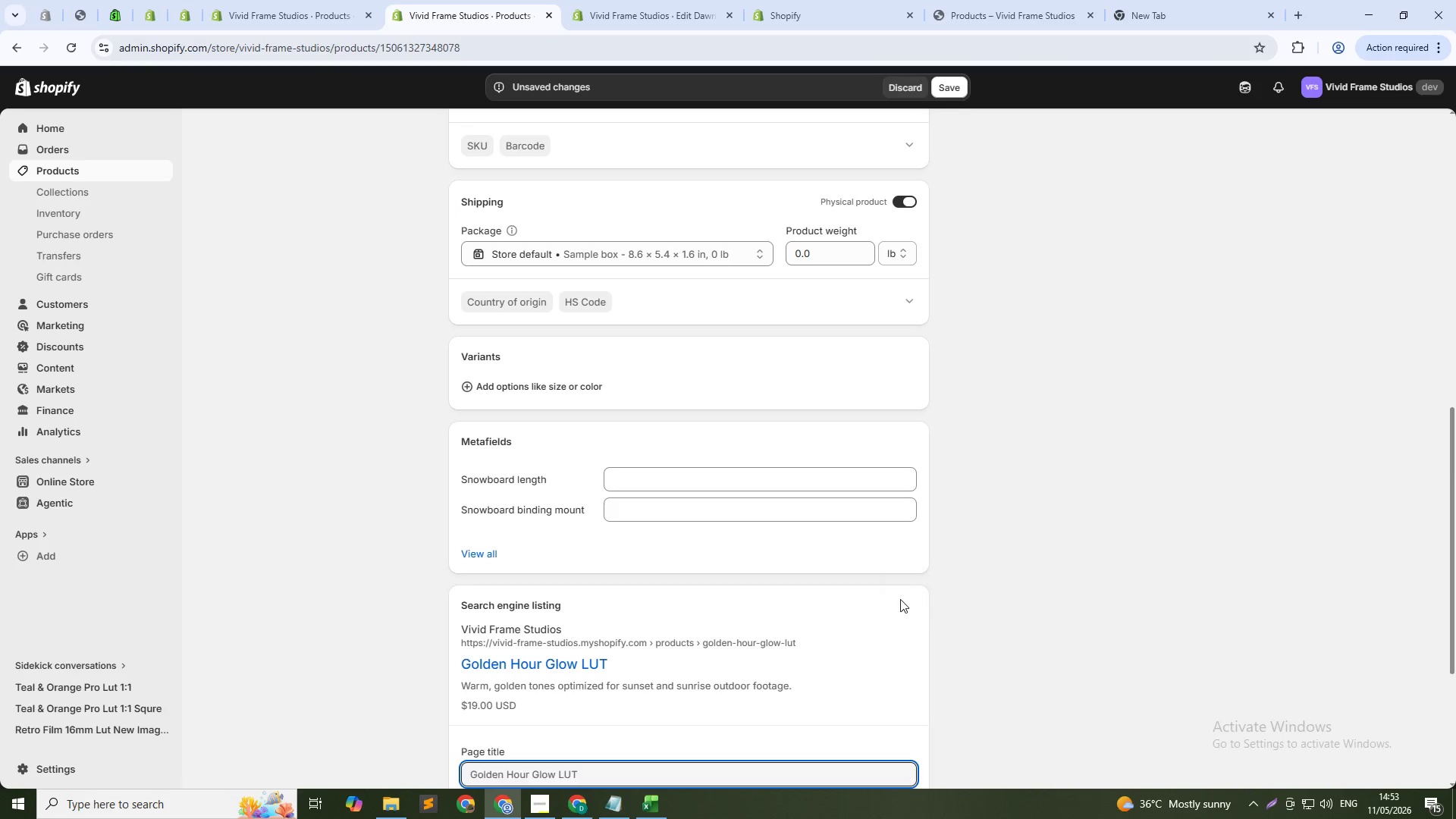 
scroll: coordinate [901, 598], scroll_direction: down, amount: 7.0
 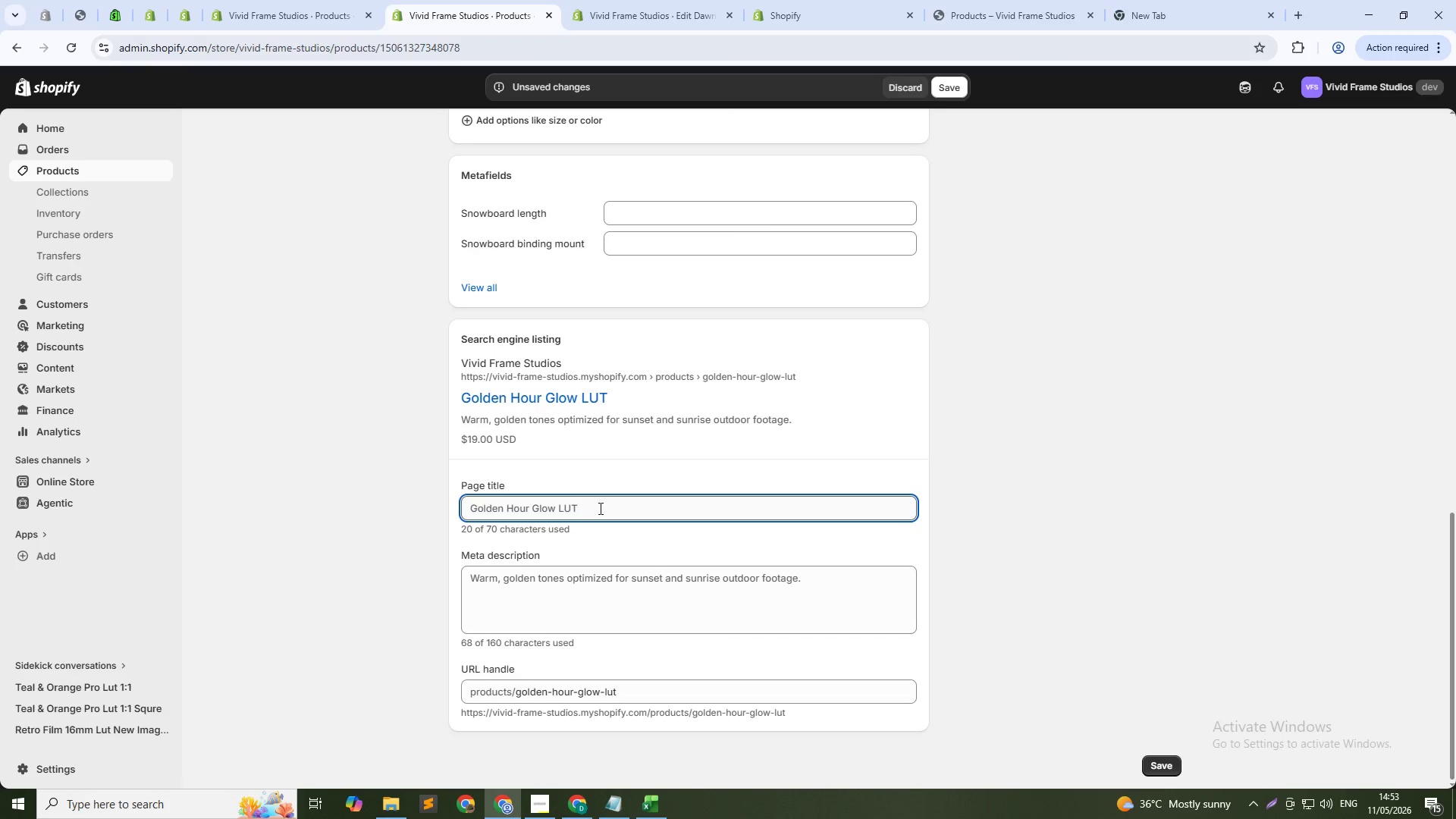 
left_click([605, 508])
 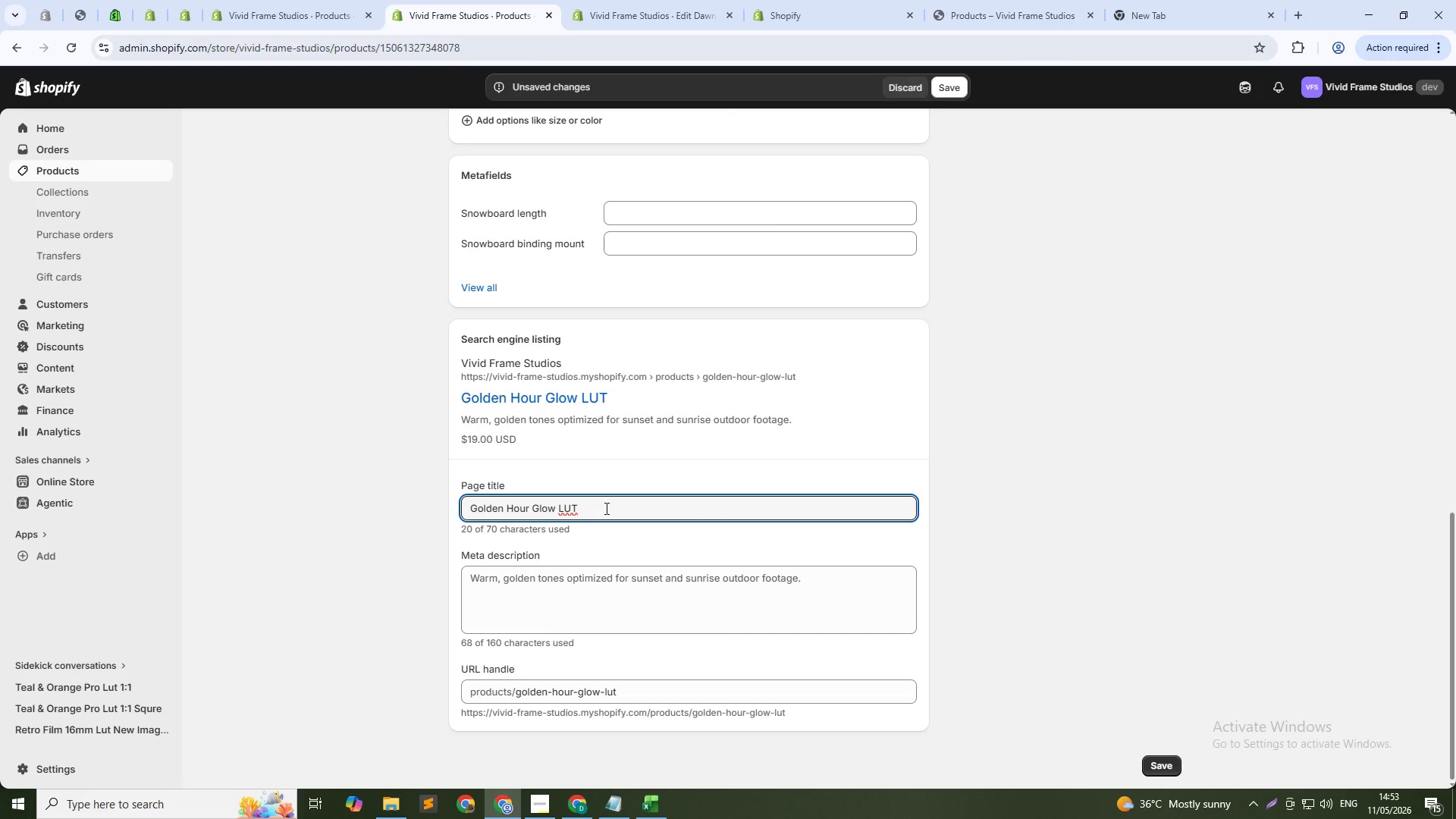 
type( - Warm Sunset Color Grading for Videos)
 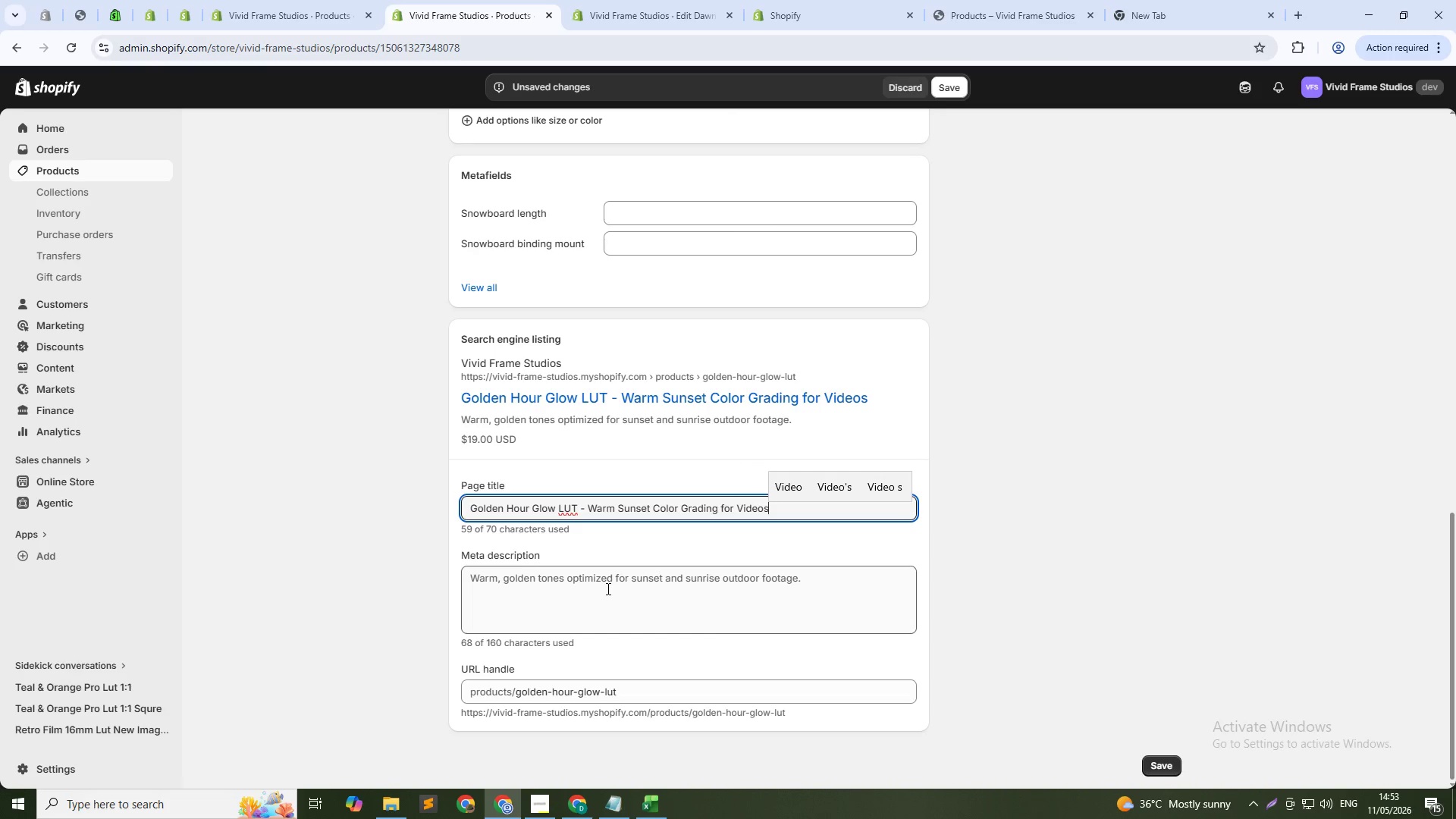 
double_click([607, 580])
 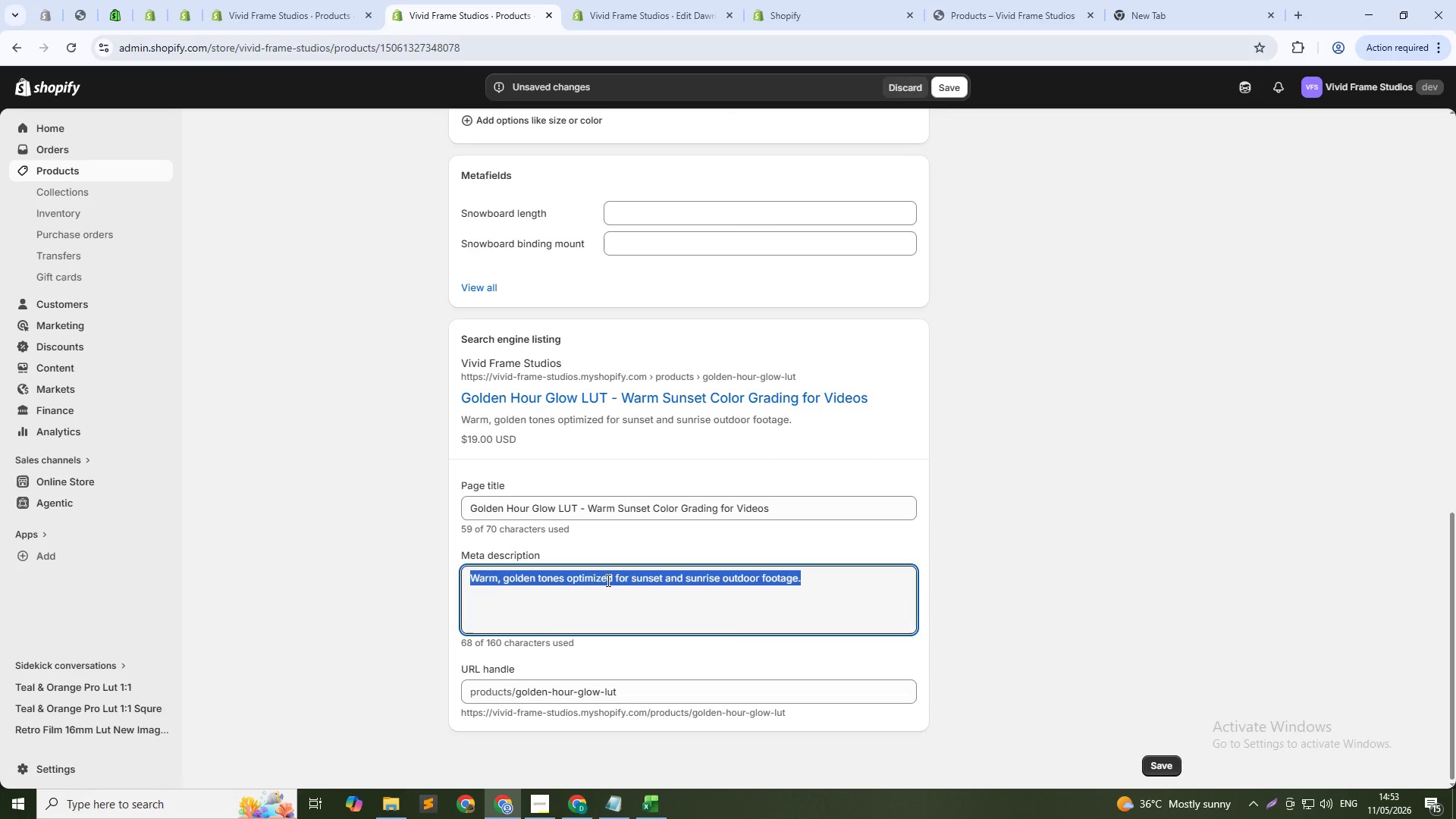 
triple_click([607, 580])
 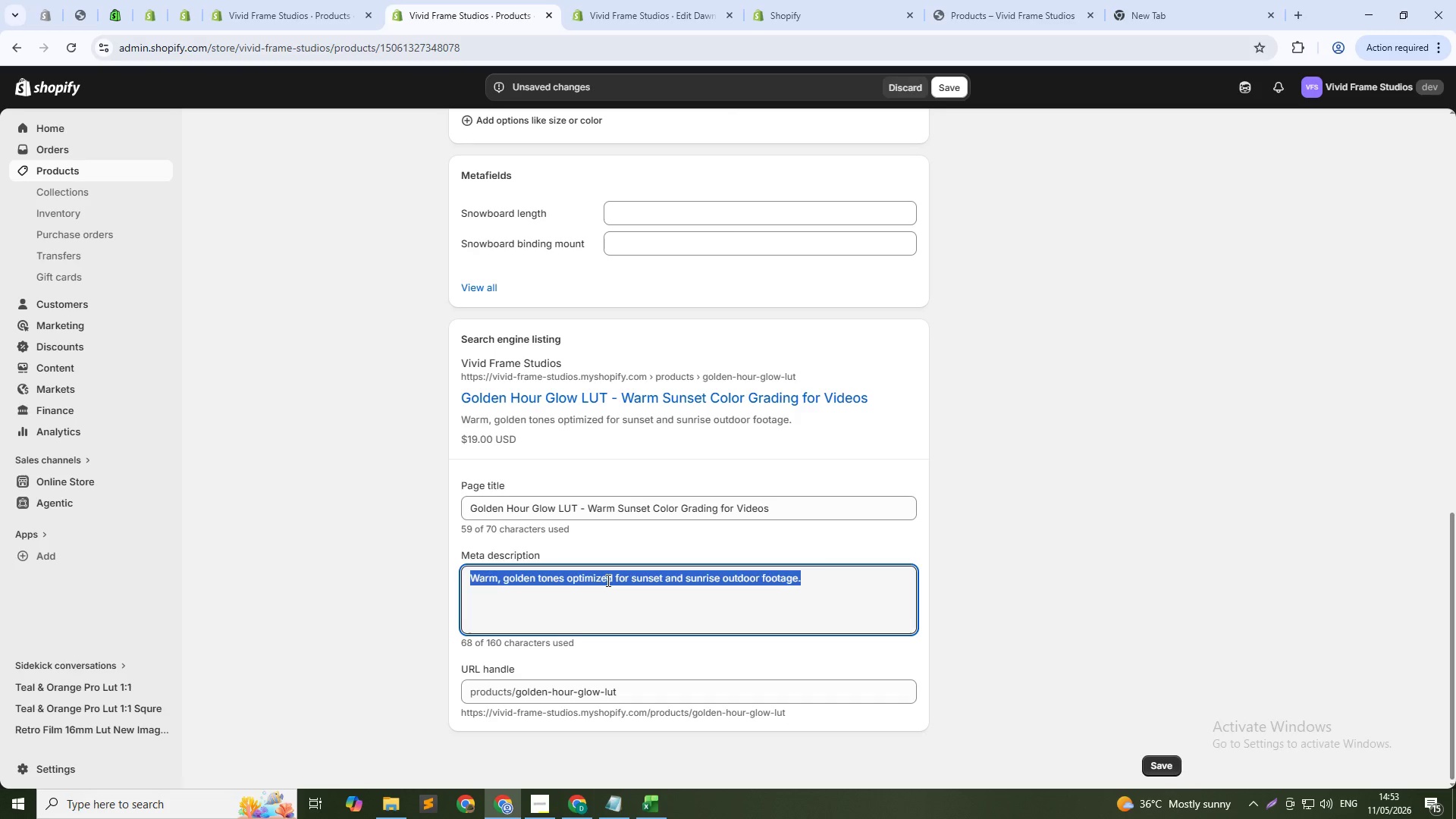 
type(Warm golden tones optimized for sunset and sunrise outdoor footage. Pere)
key(Backspace)
type(fect for travel vlogs.)
key(Backspace)
type(, weddig)
key(Backspace)
type(ng videos, and summer content.)
 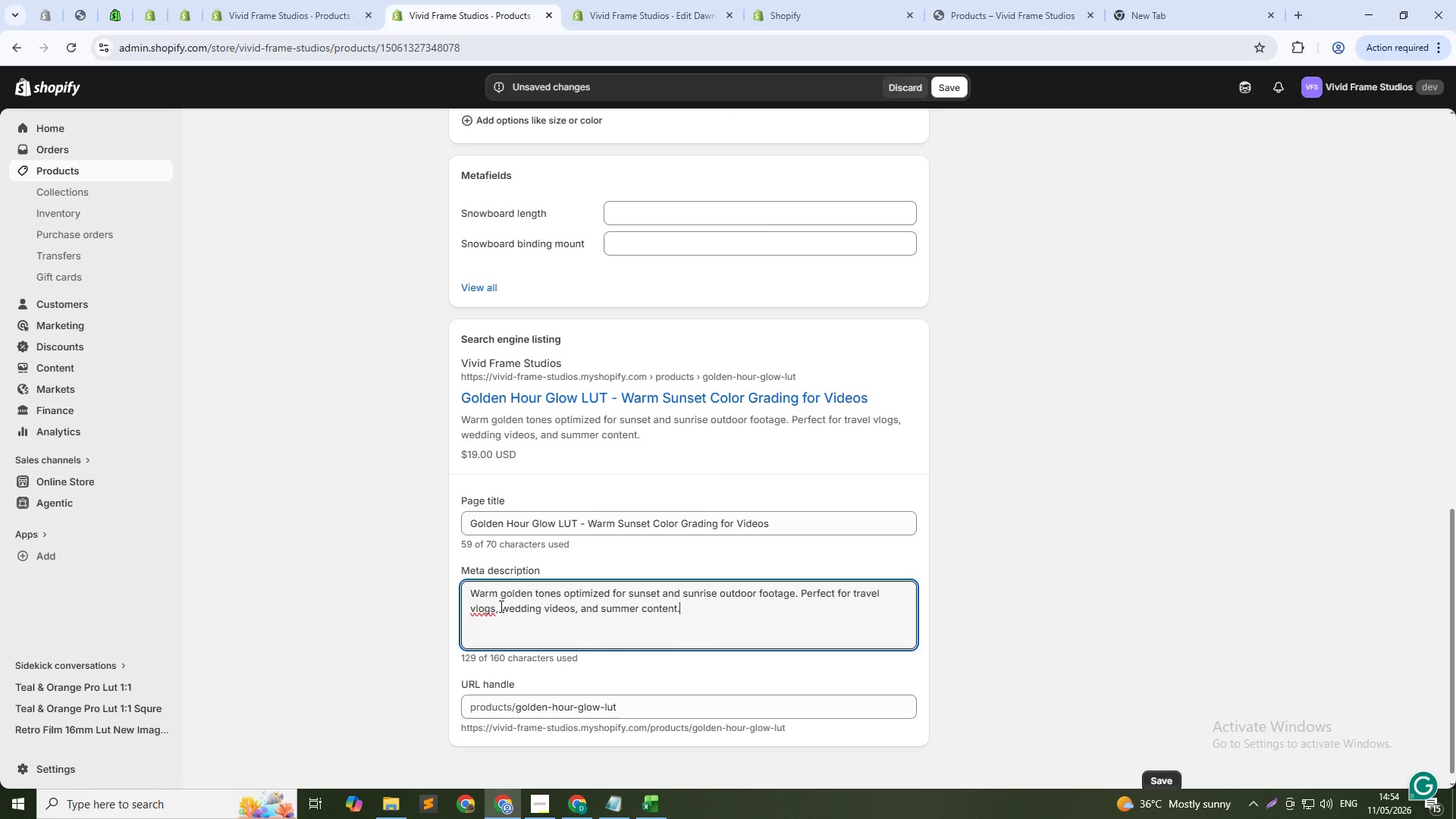 
scroll: coordinate [623, 551], scroll_direction: down, amount: 2.0
 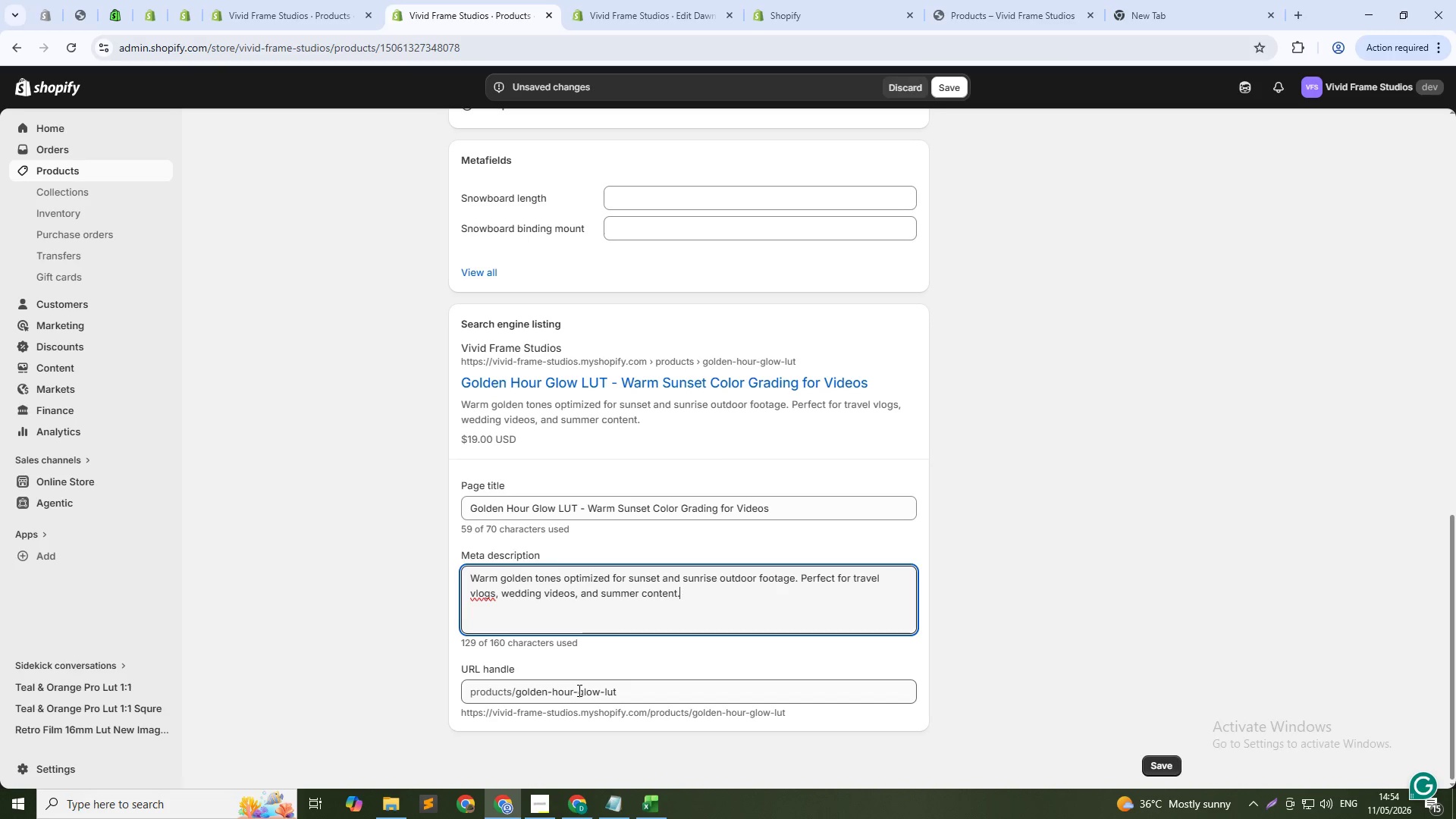 
left_click([578, 690])
 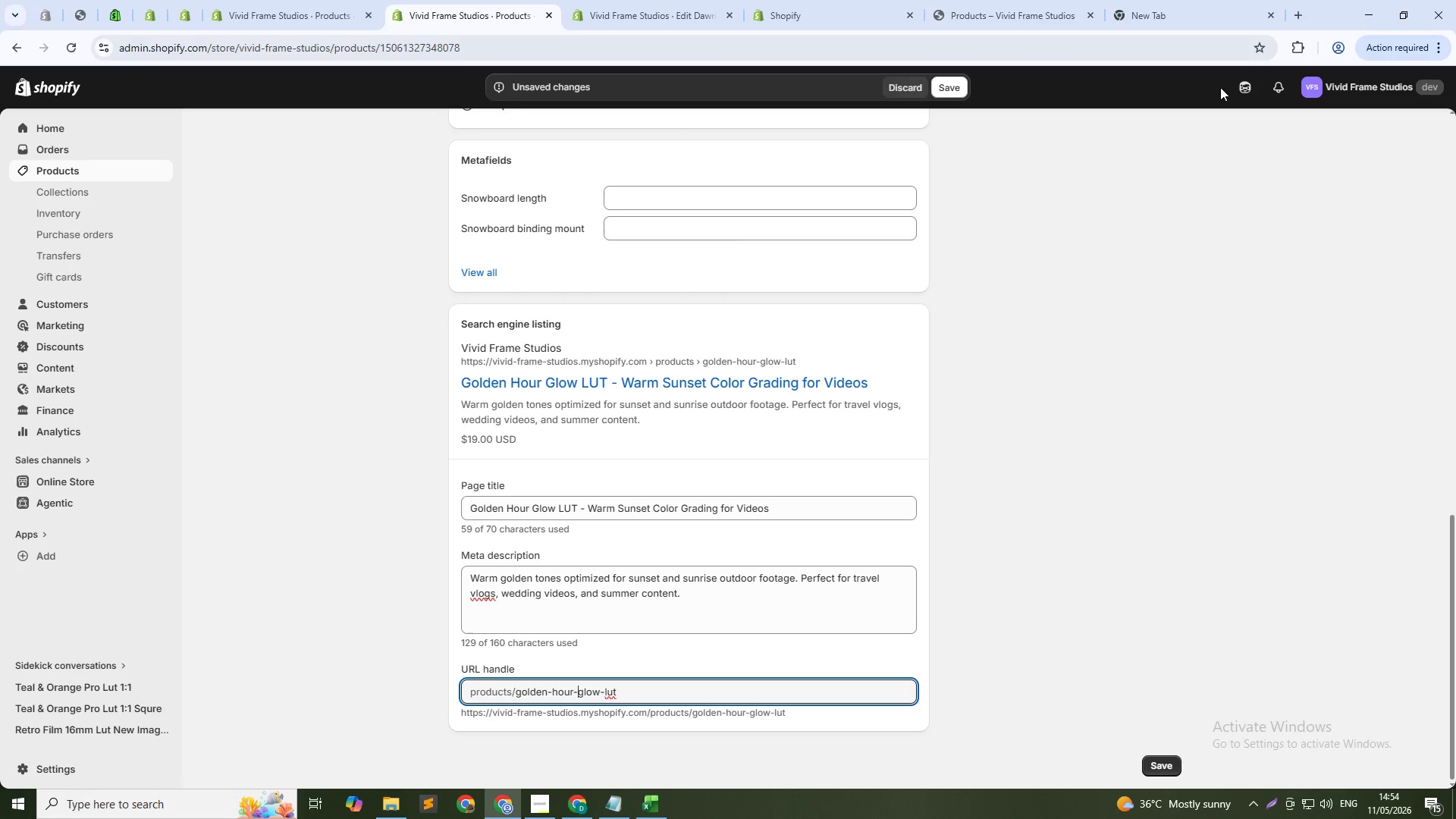 
left_click([946, 87])
 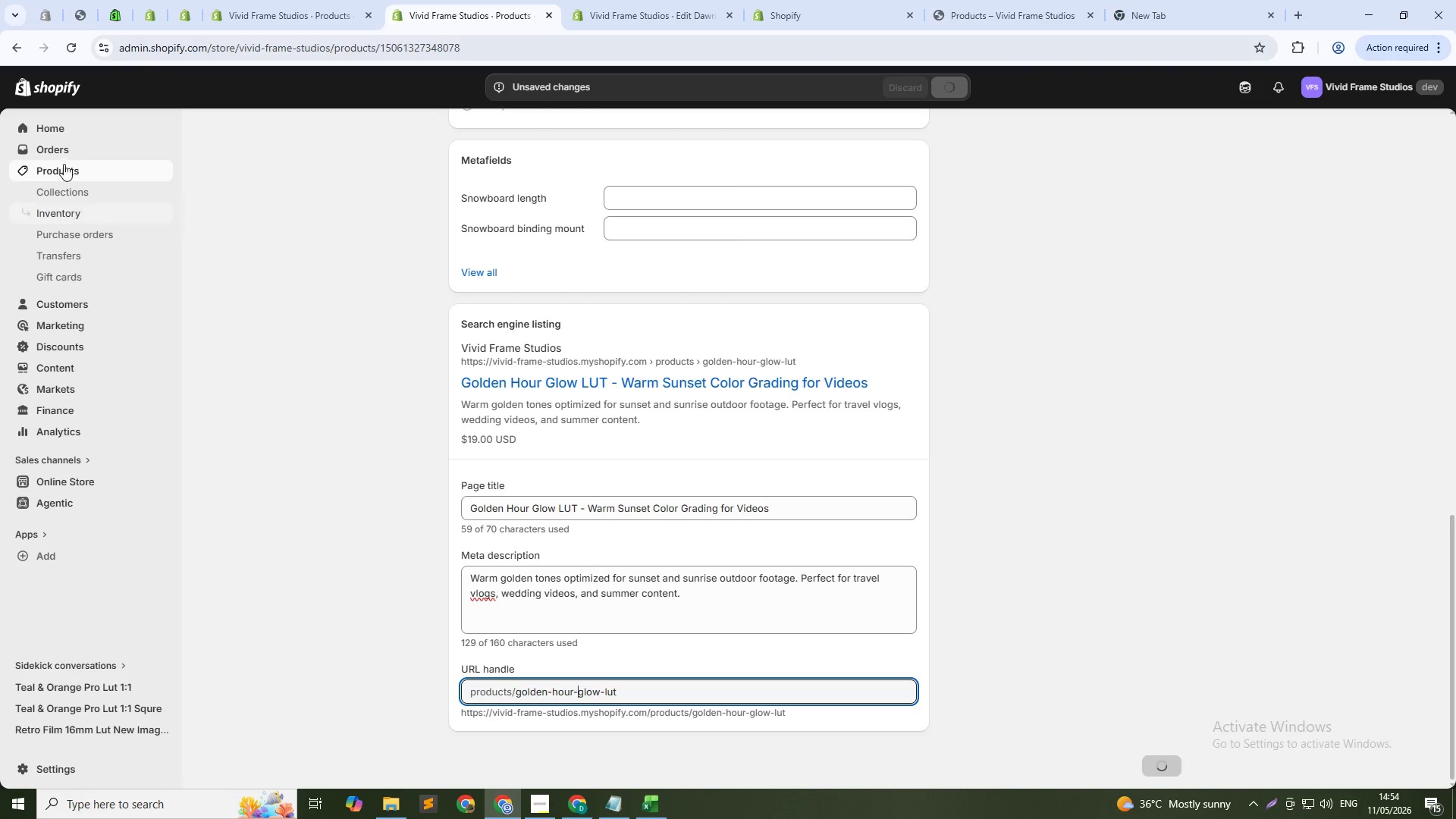 
wait(5.38)
 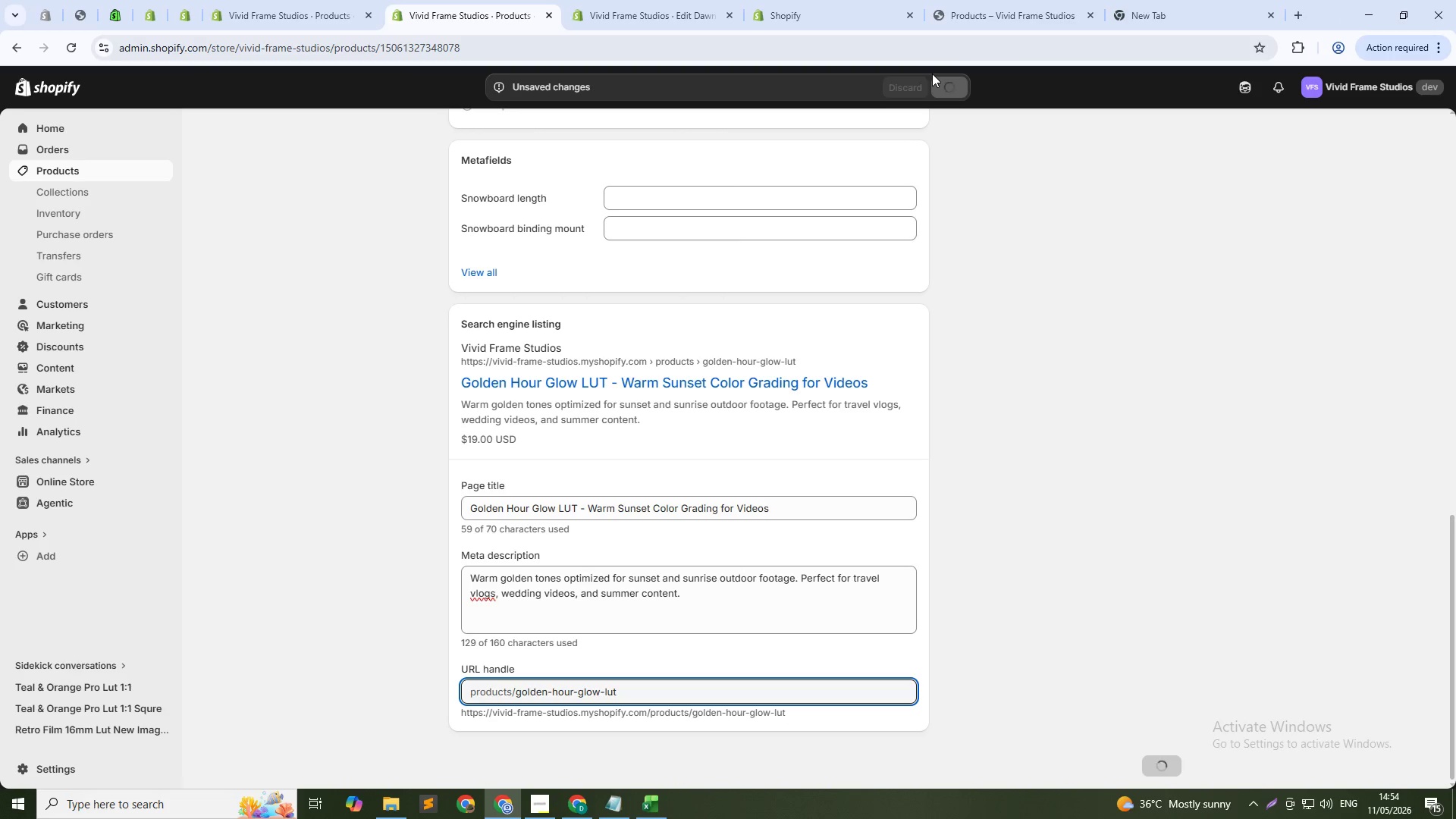 
left_click([58, 176])
 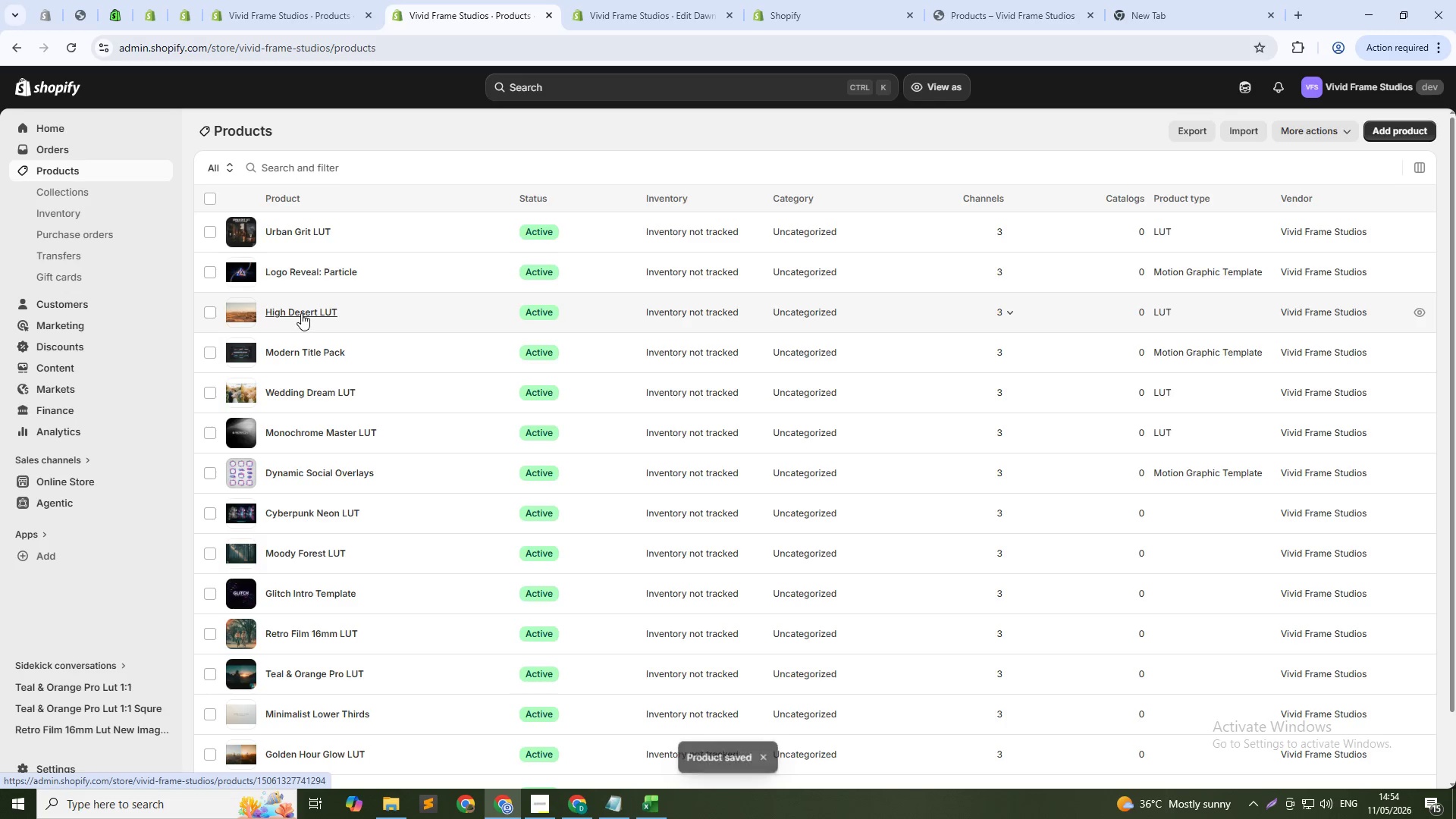 
wait(5.27)
 